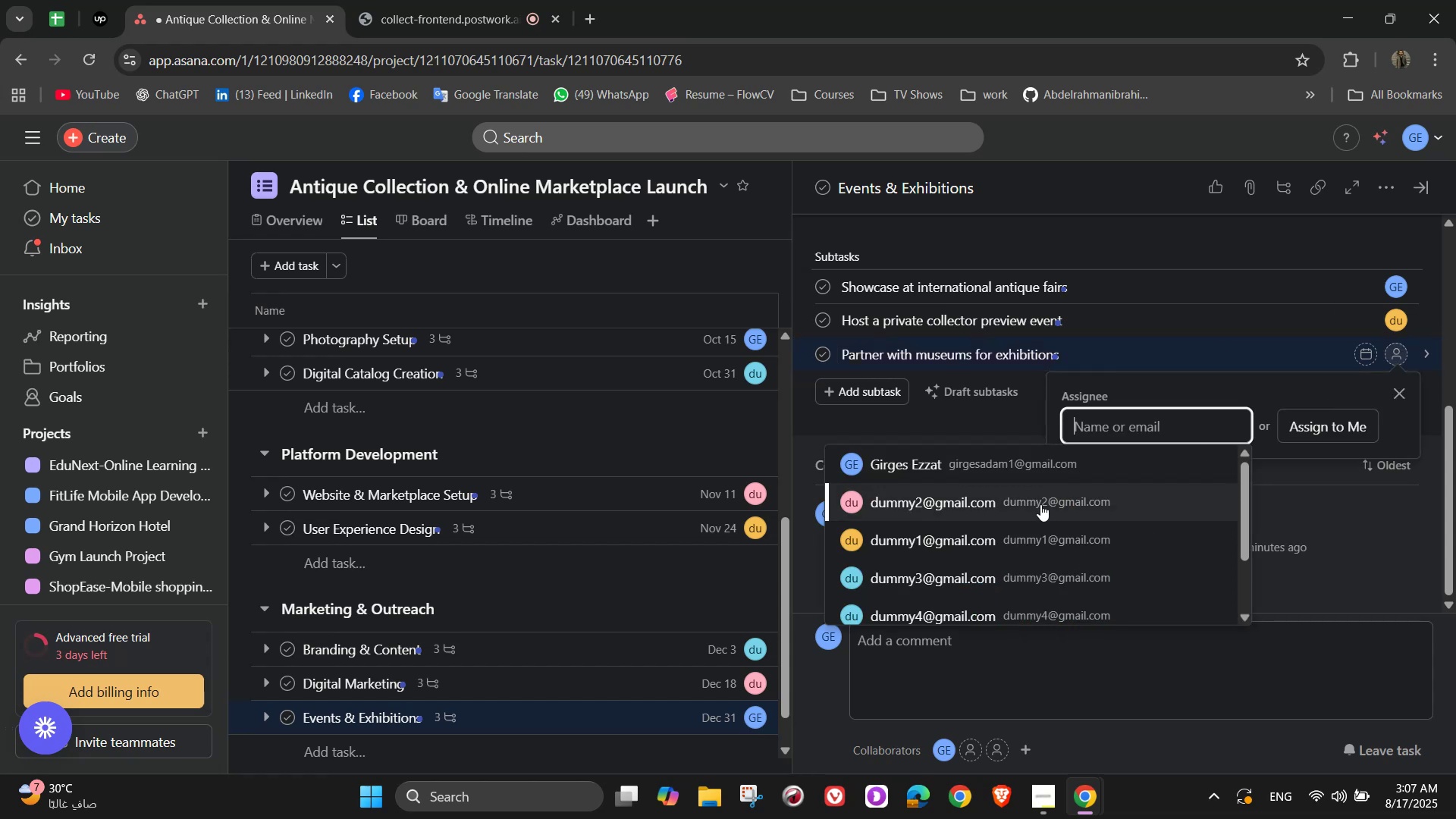 
left_click([1040, 504])
 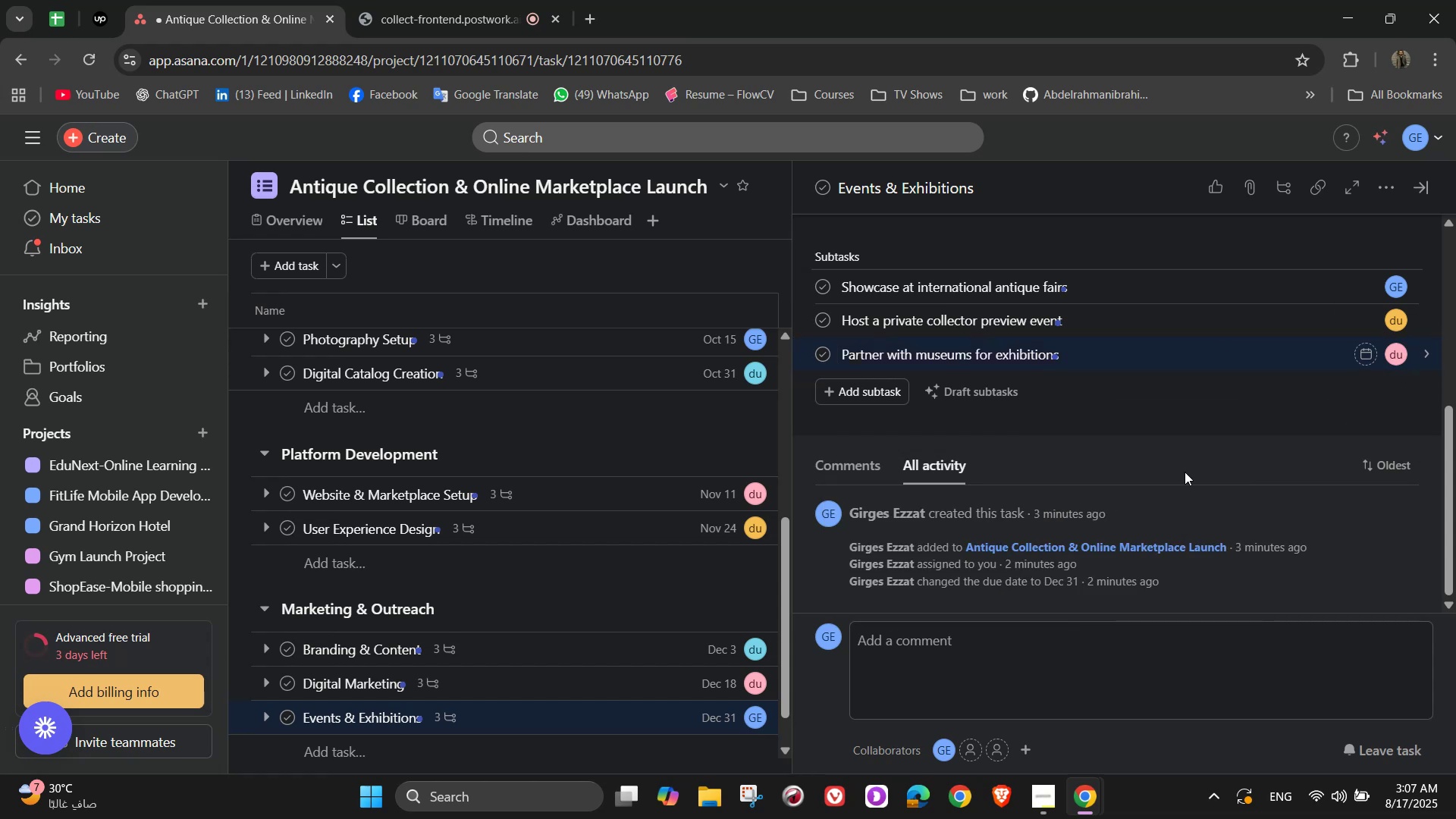 
scroll: coordinate [1338, 319], scroll_direction: up, amount: 7.0
 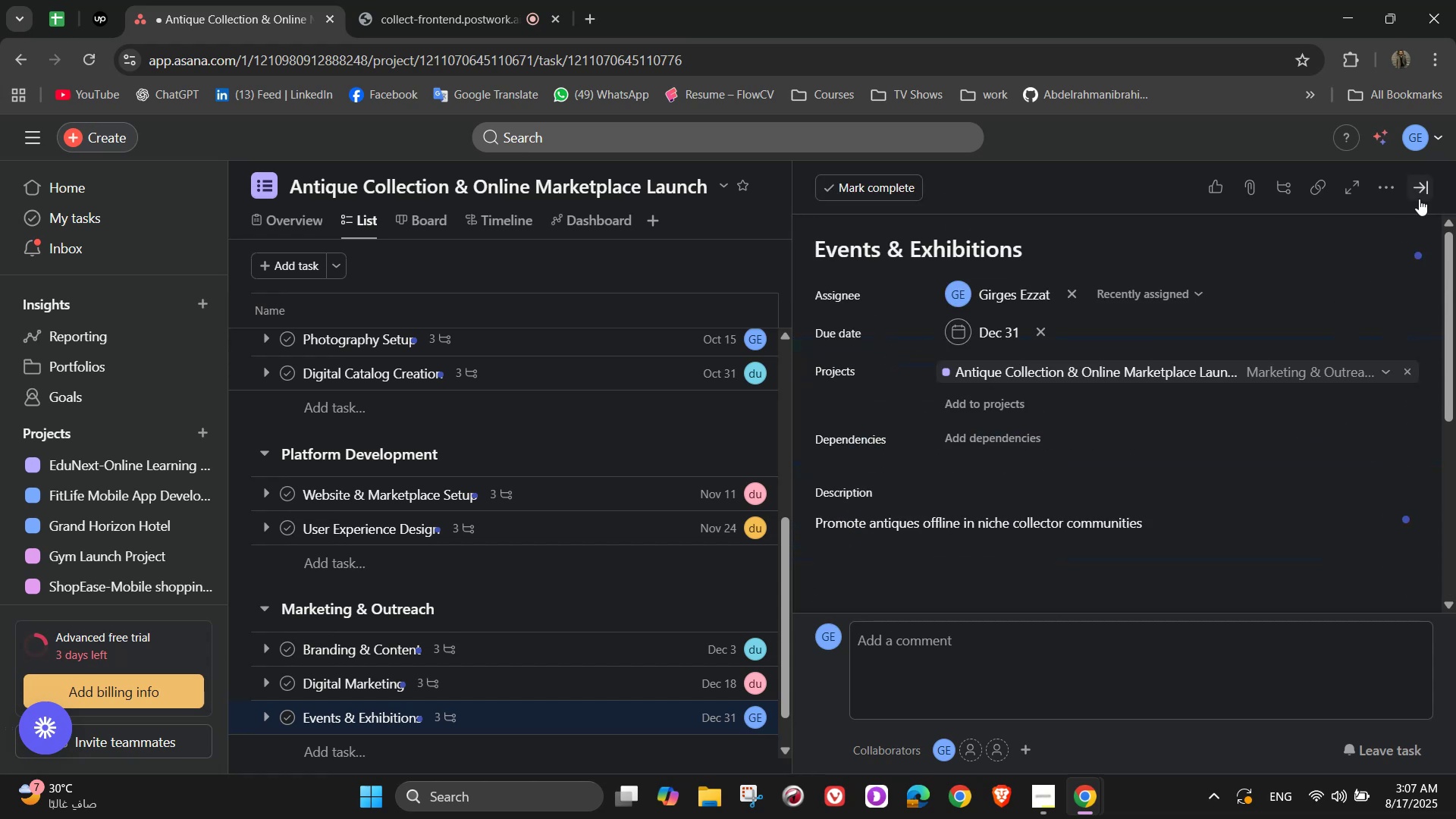 
left_click([1419, 196])
 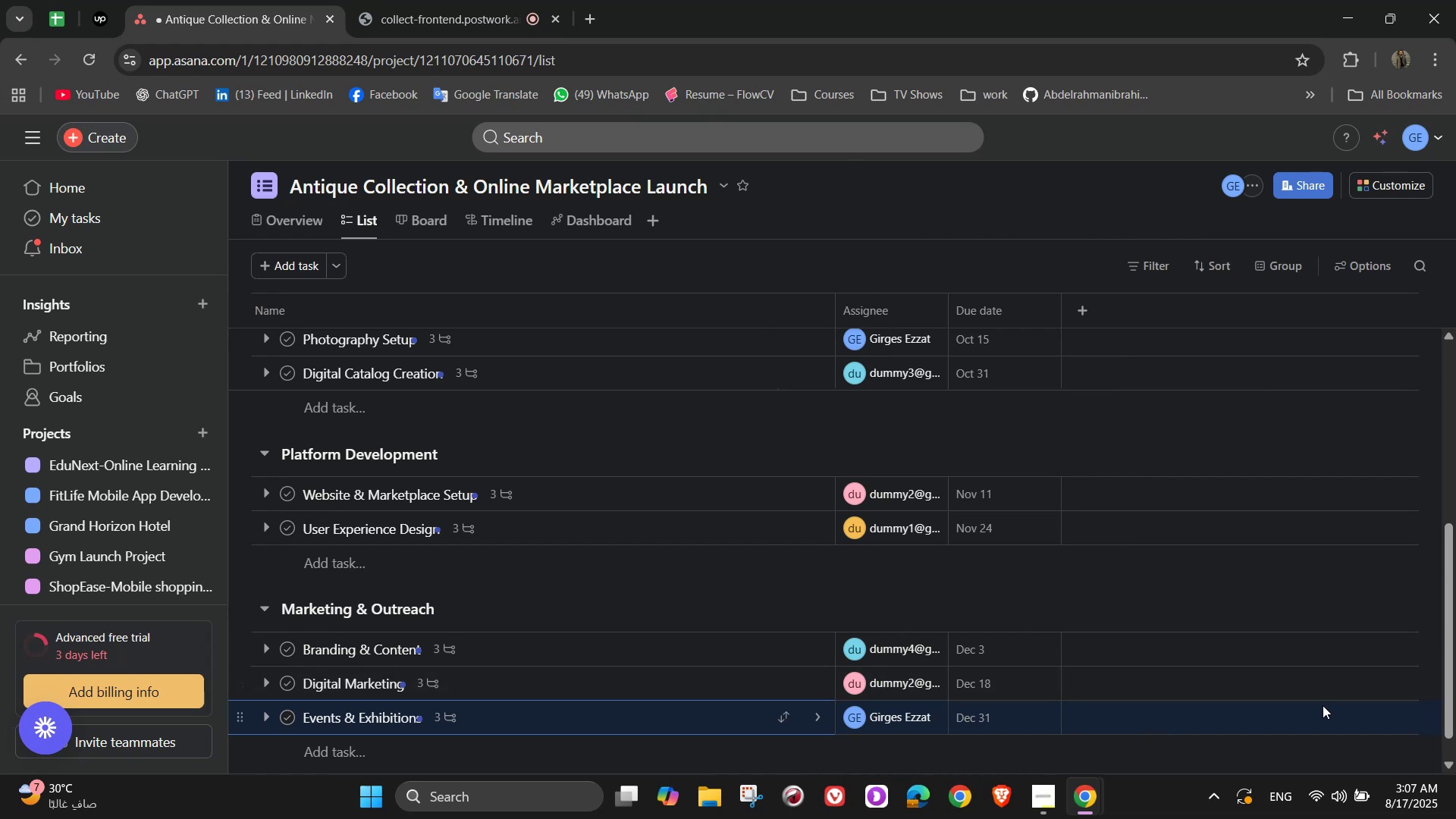 
wait(16.14)
 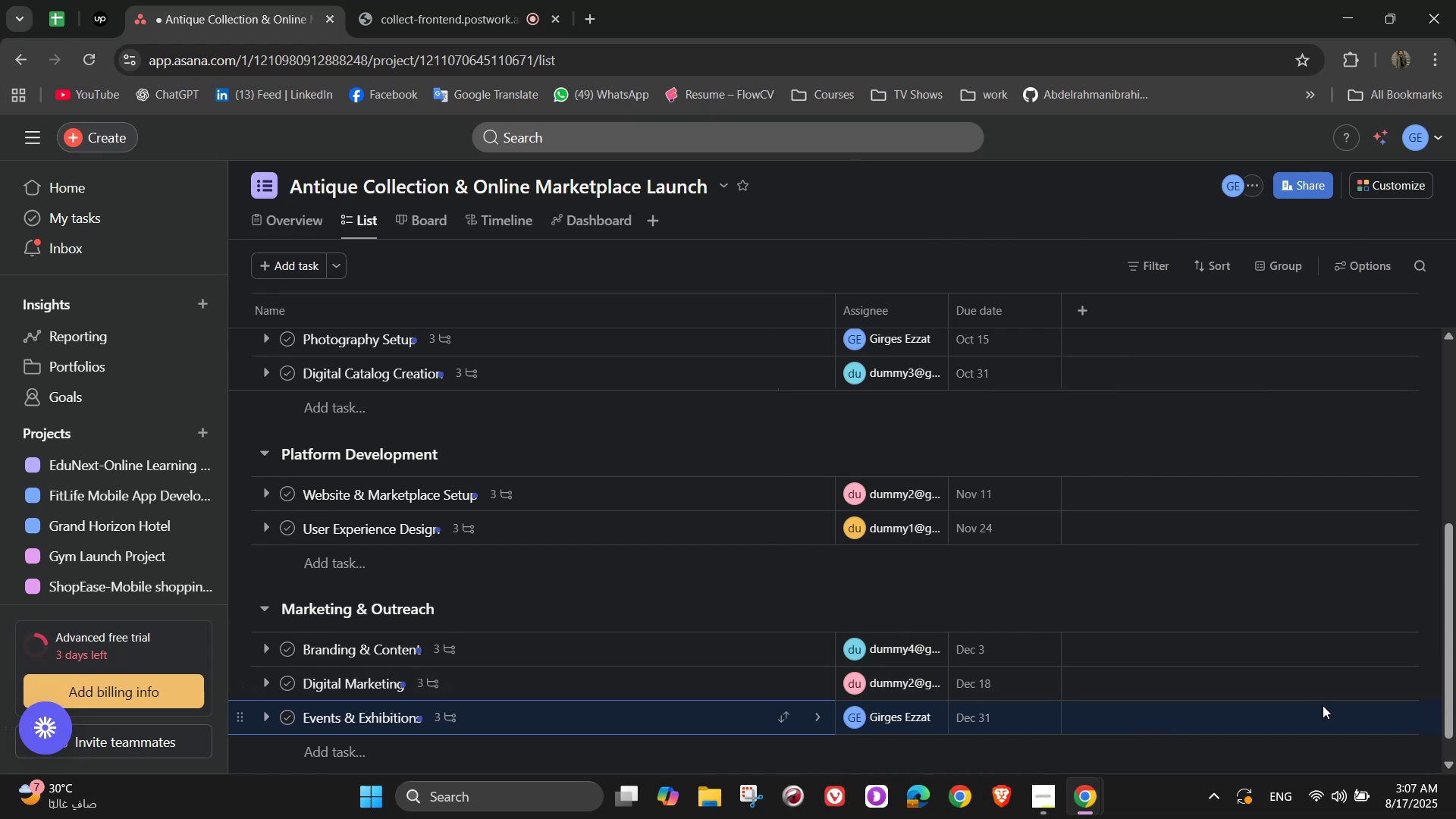 
scroll: coordinate [494, 733], scroll_direction: down, amount: 3.0
 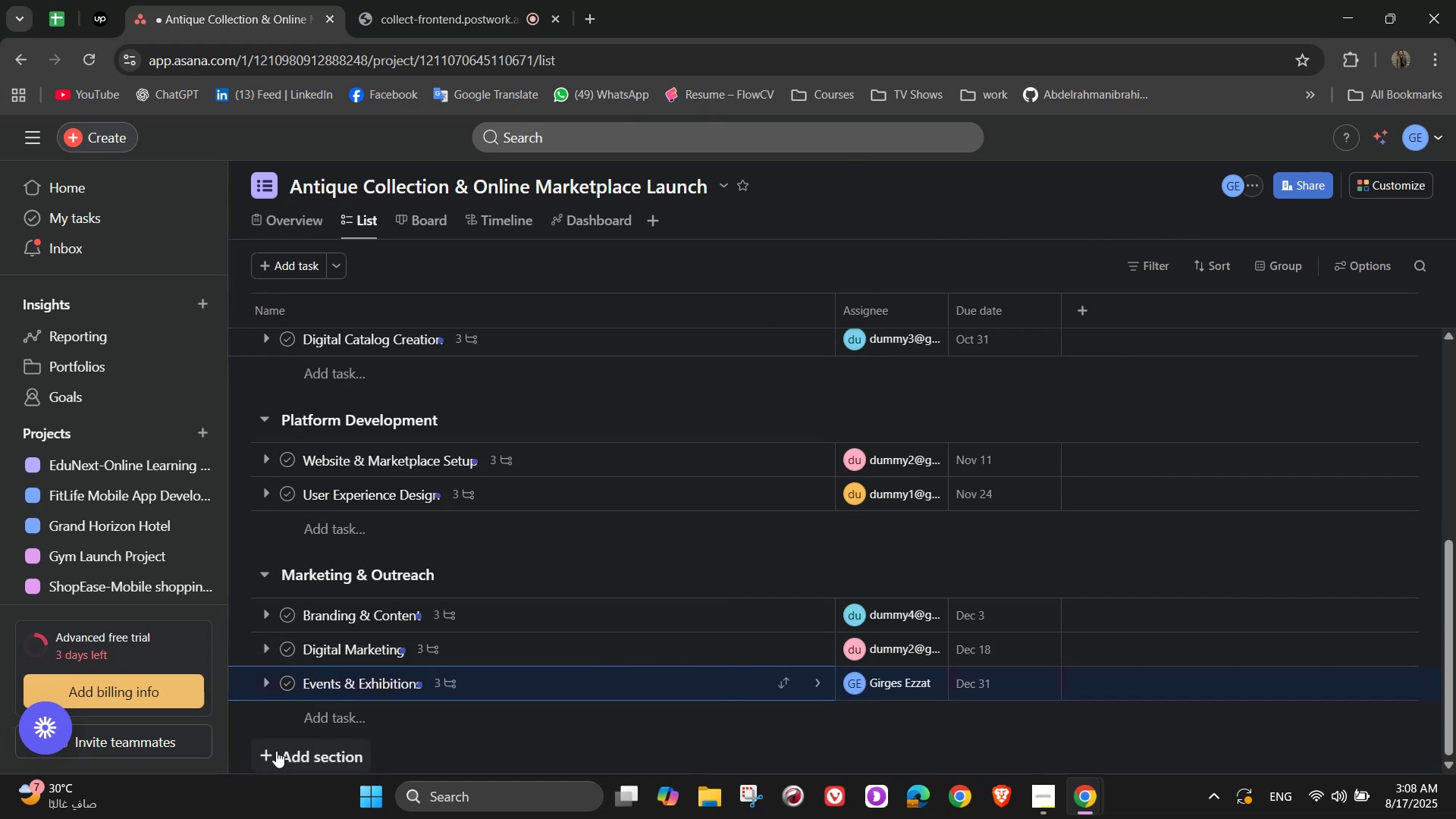 
left_click([312, 752])
 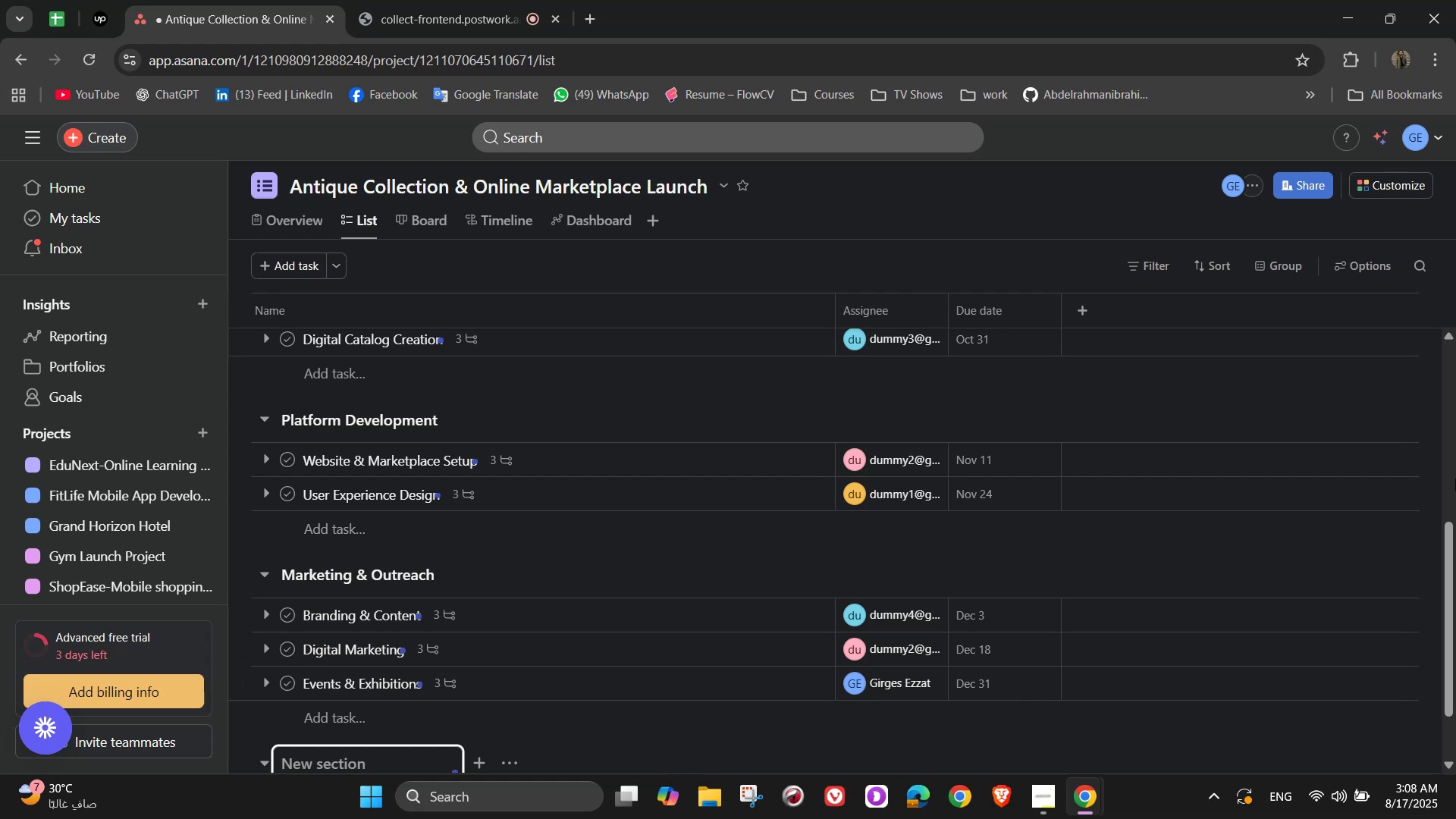 
type(O)
key(Backspace)
type(la)
key(Backspace)
key(Backspace)
type(Launch & Post-Launch)
 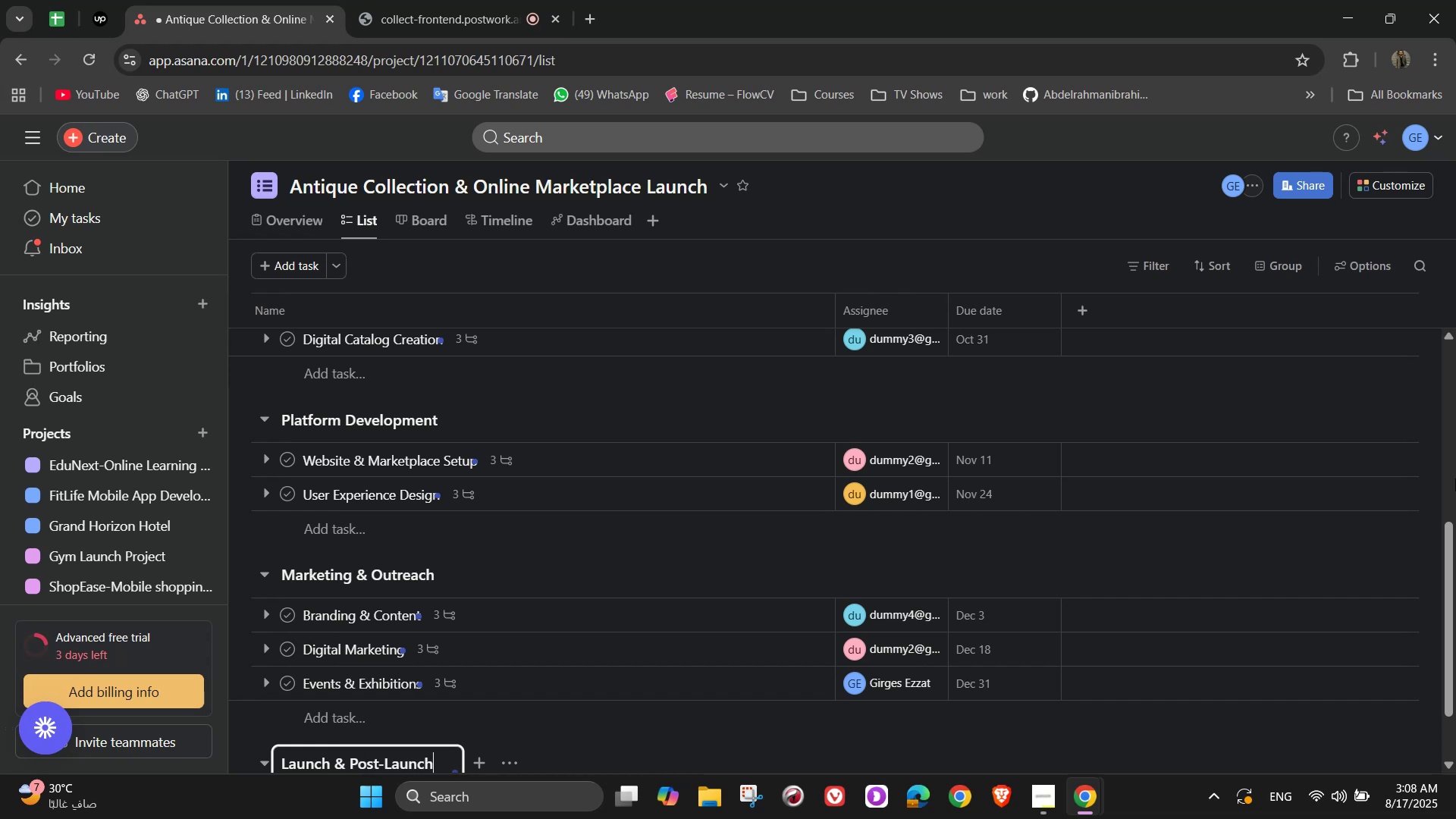 
scroll: coordinate [867, 522], scroll_direction: down, amount: 6.0
 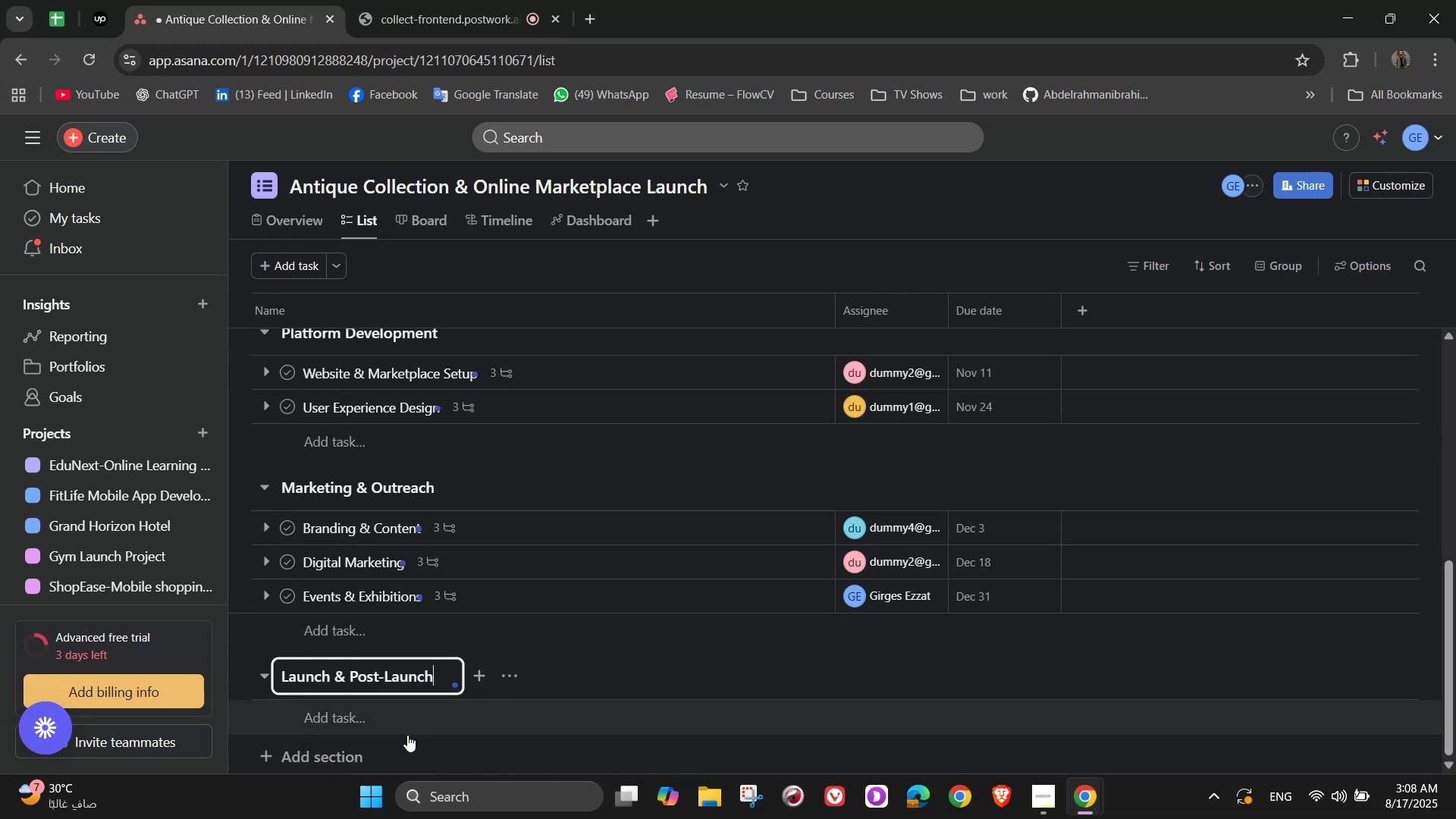 
left_click([400, 732])
 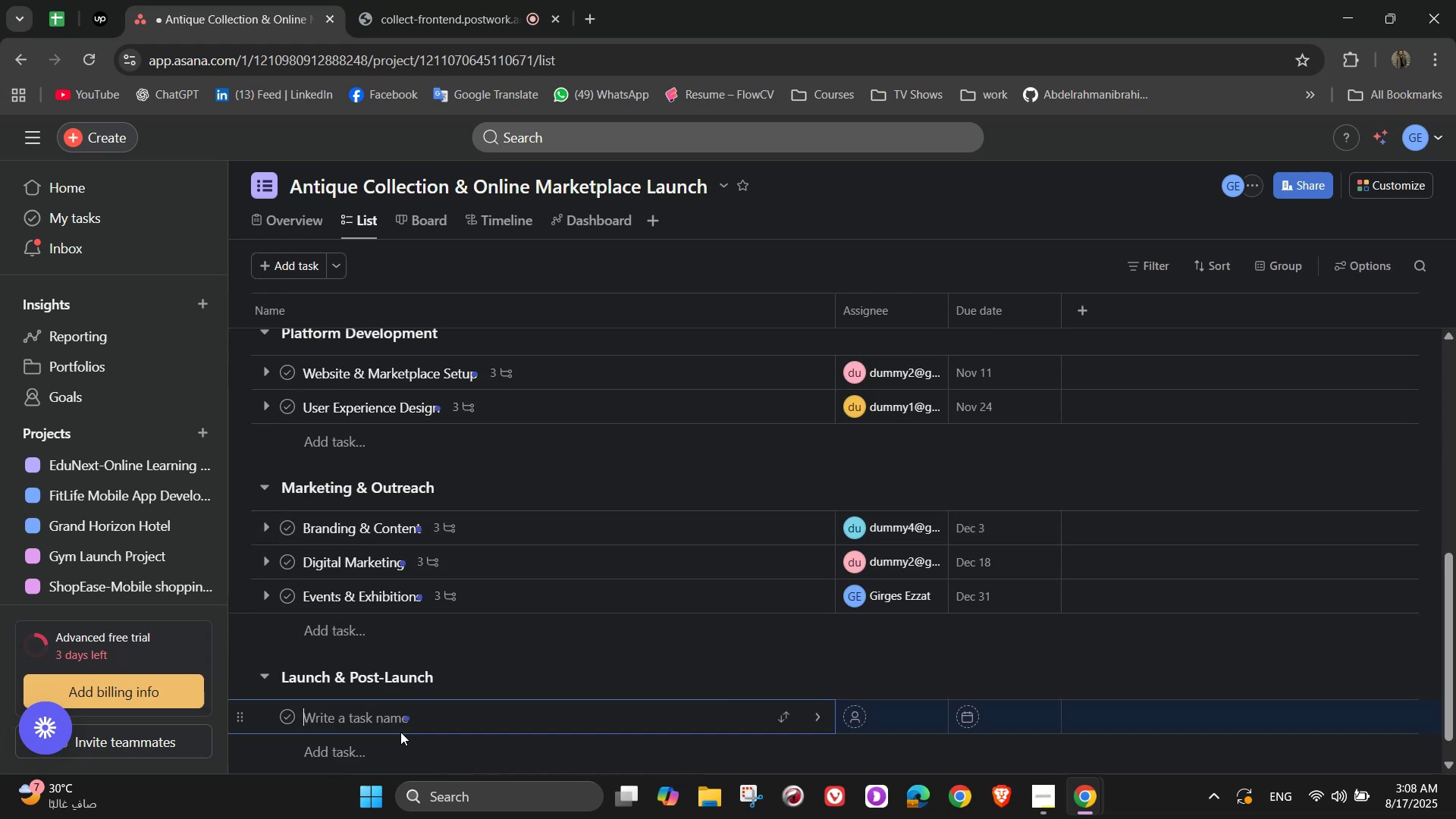 
scroll: coordinate [554, 653], scroll_direction: down, amount: 1.0
 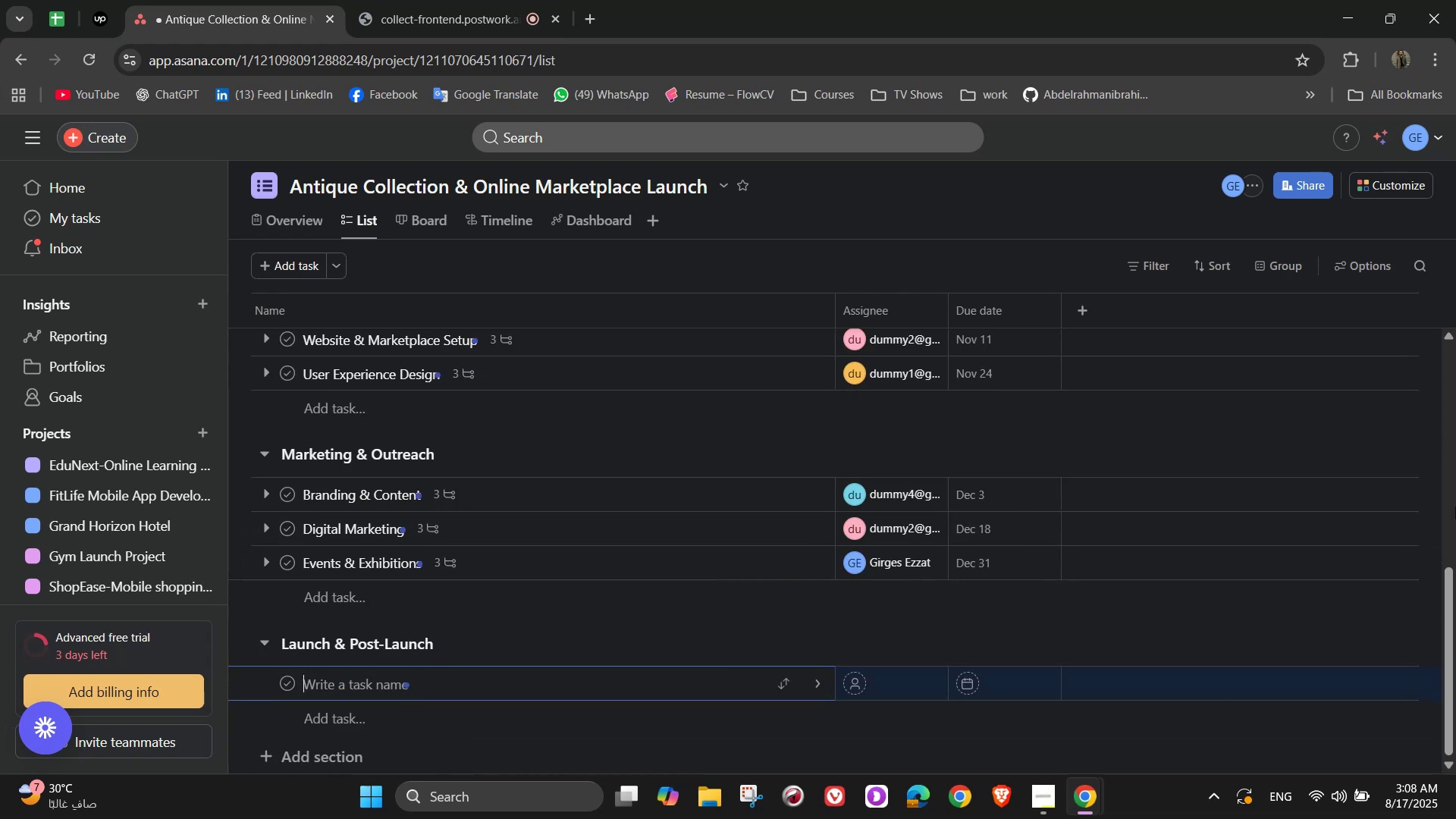 
type(Pre-Launch Testing)
 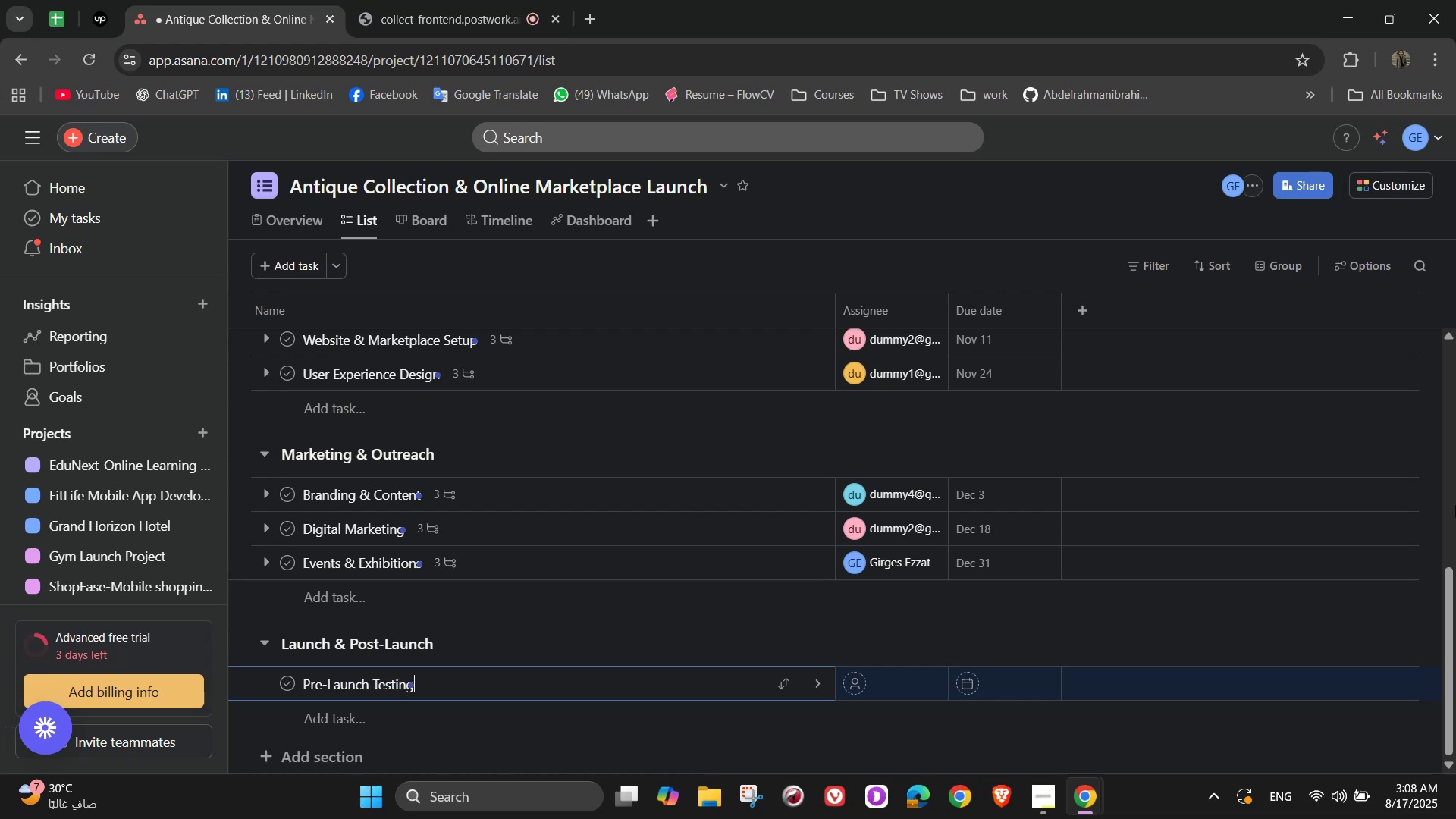 
left_click([823, 681])
 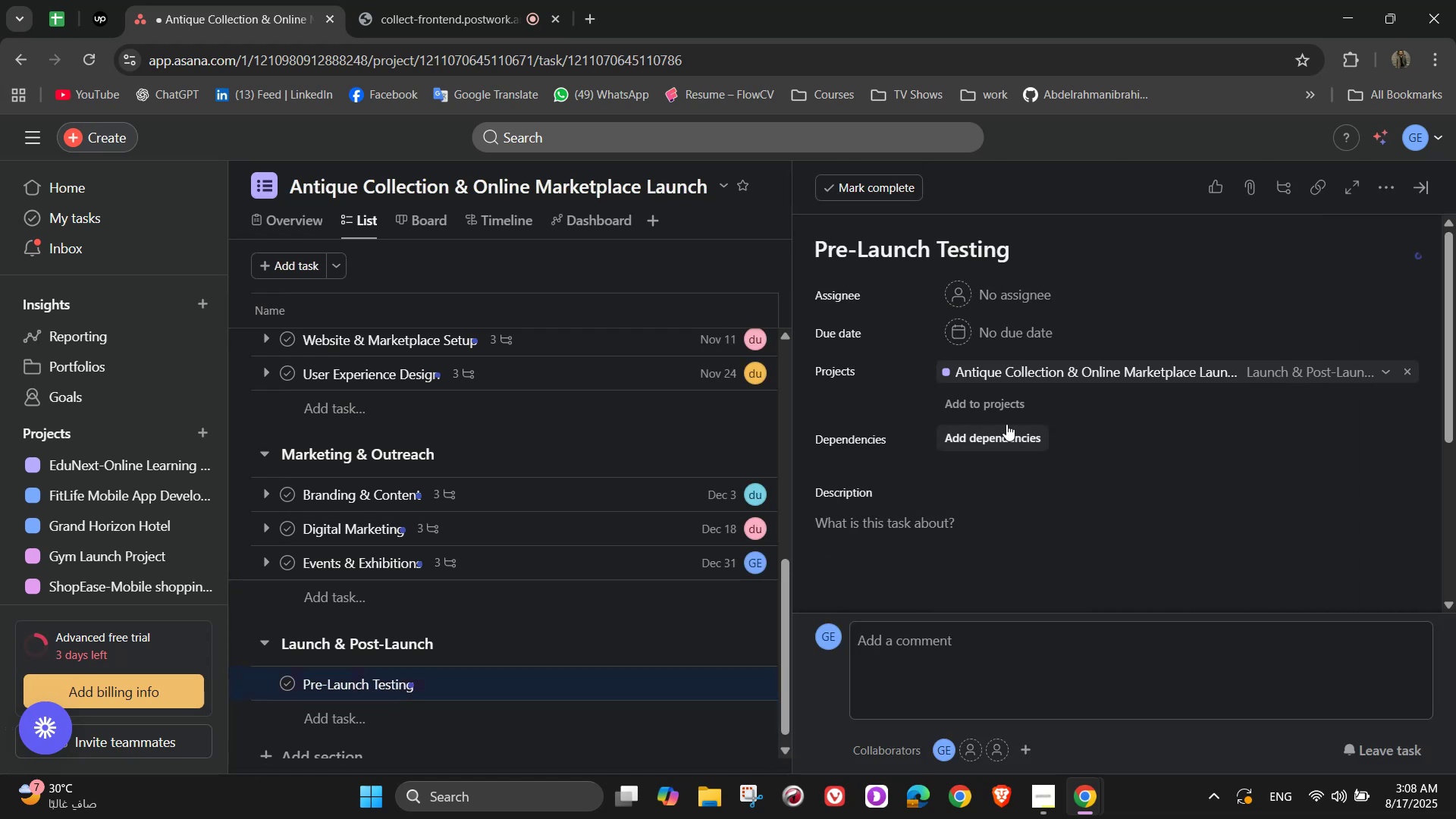 
left_click([991, 305])
 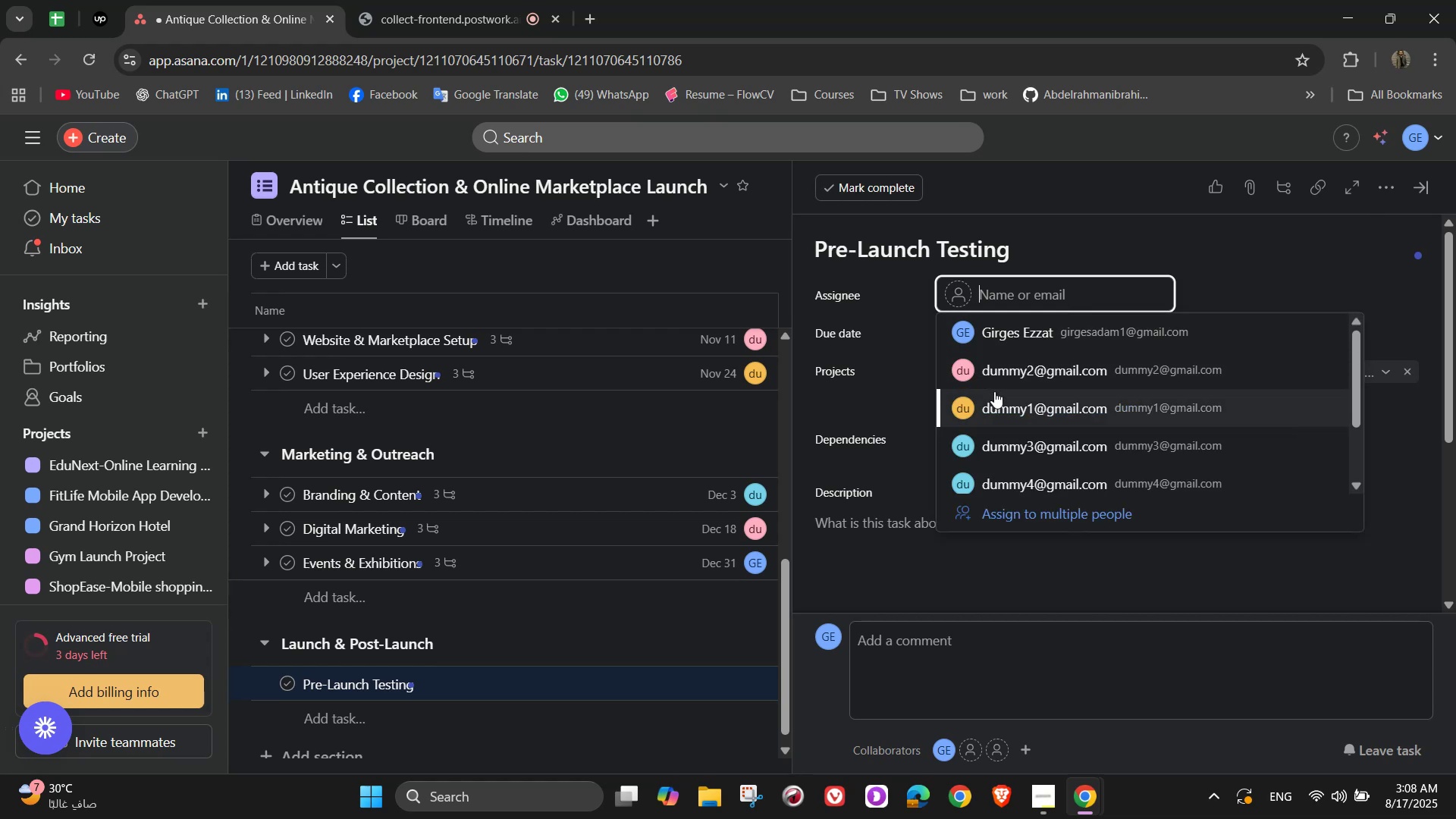 
left_click([995, 400])
 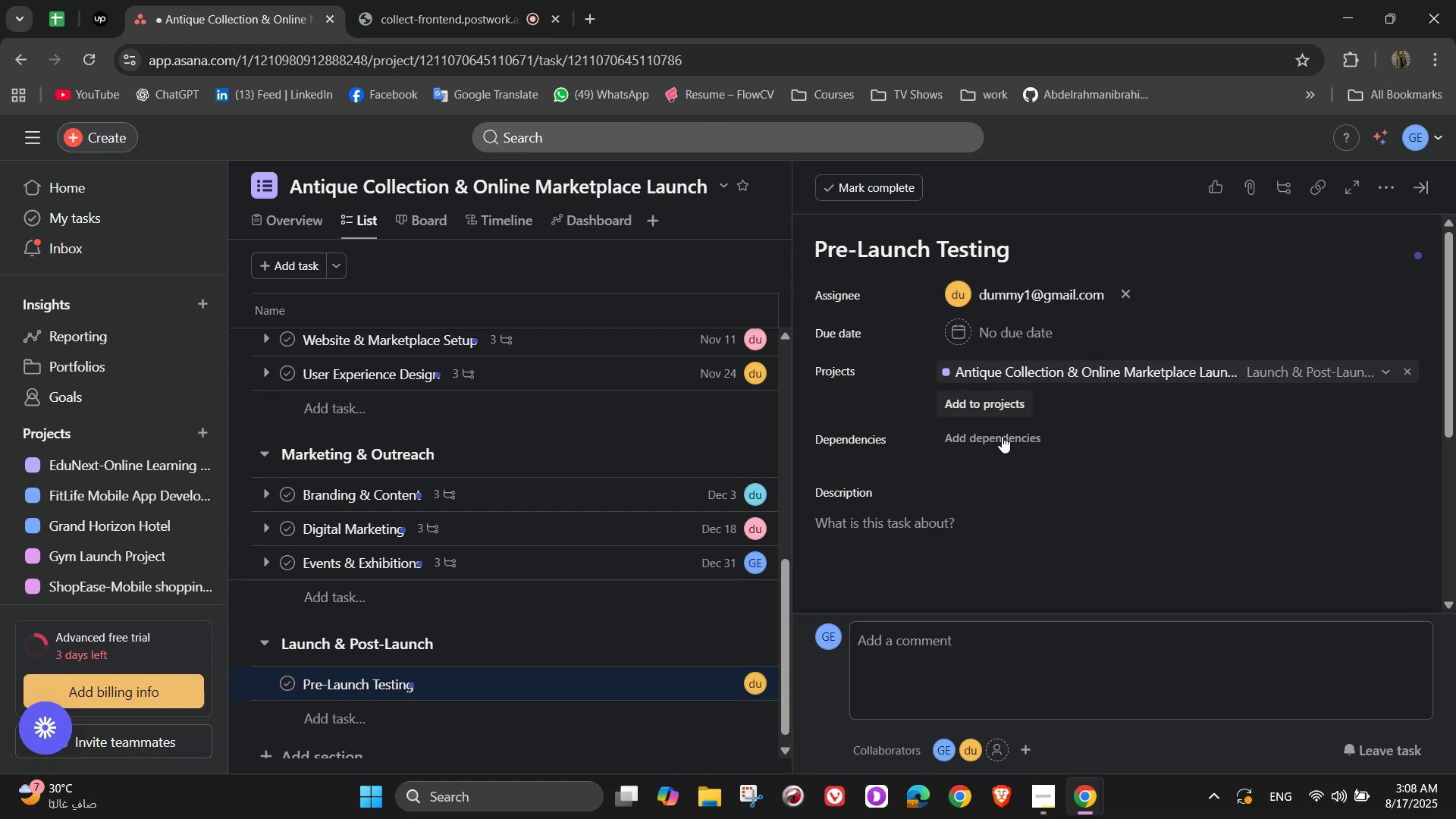 
left_click([1018, 334])
 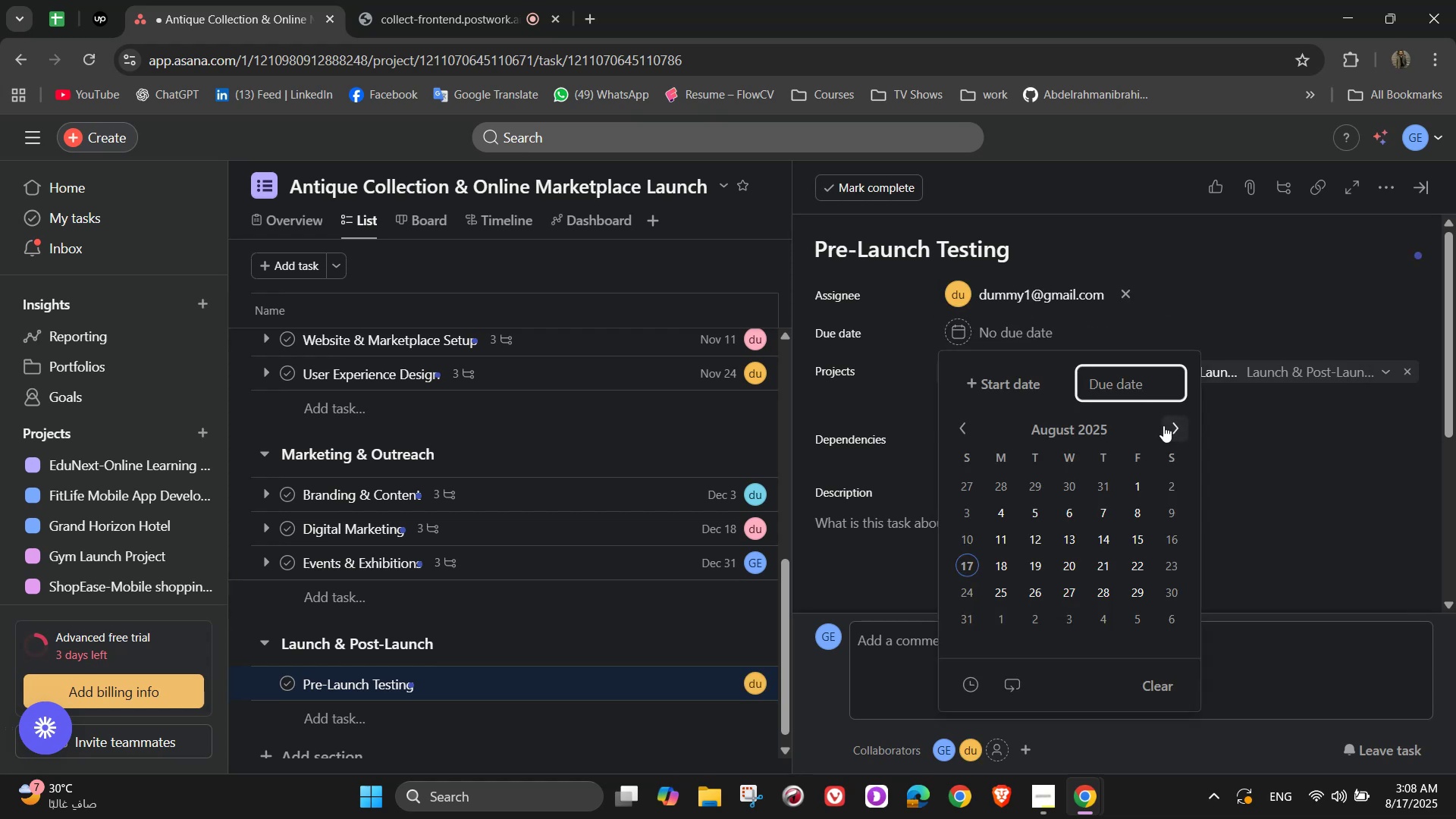 
double_click([1166, 425])
 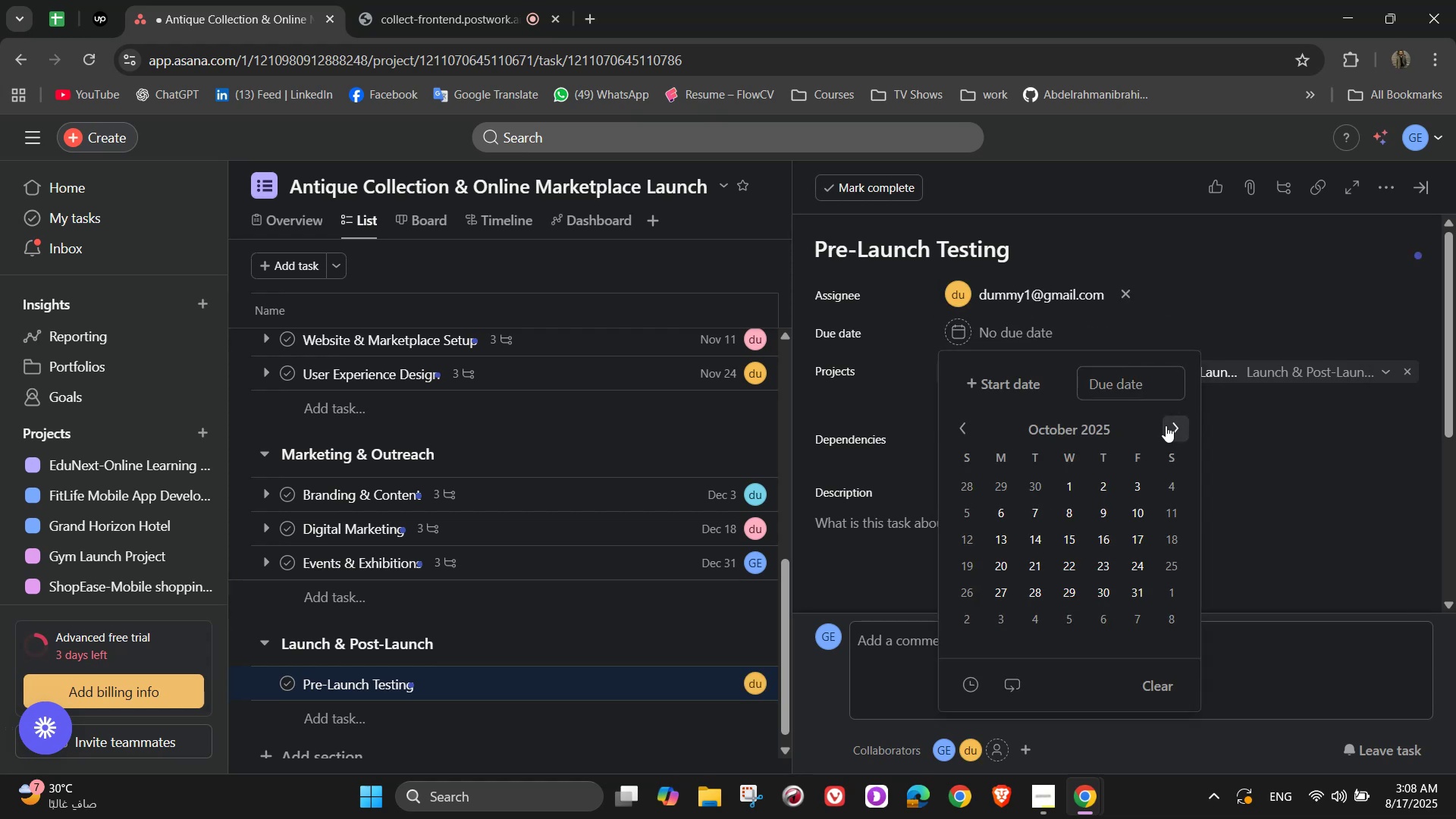 
triple_click([1166, 425])
 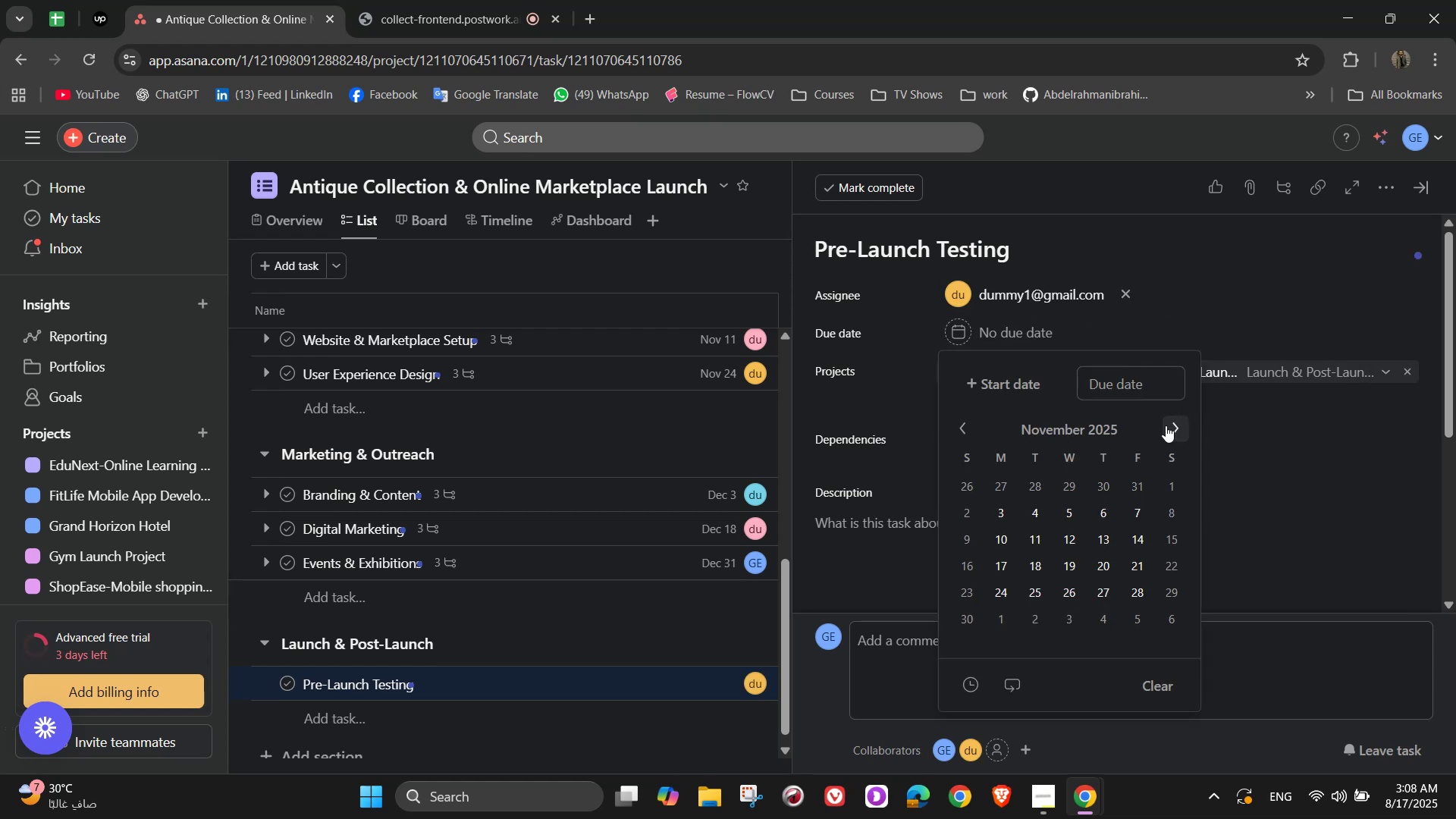 
triple_click([1166, 425])
 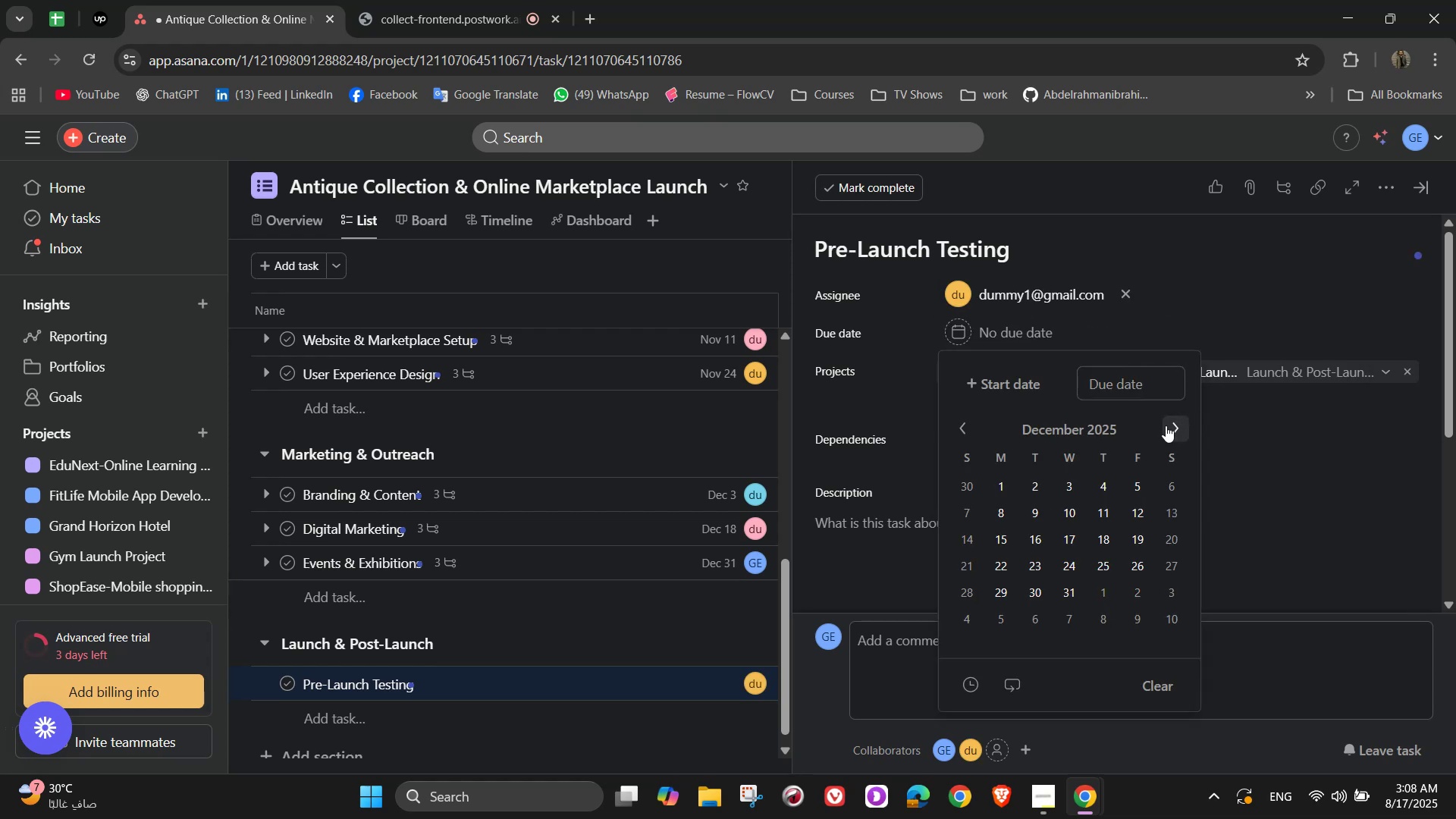 
triple_click([1166, 425])
 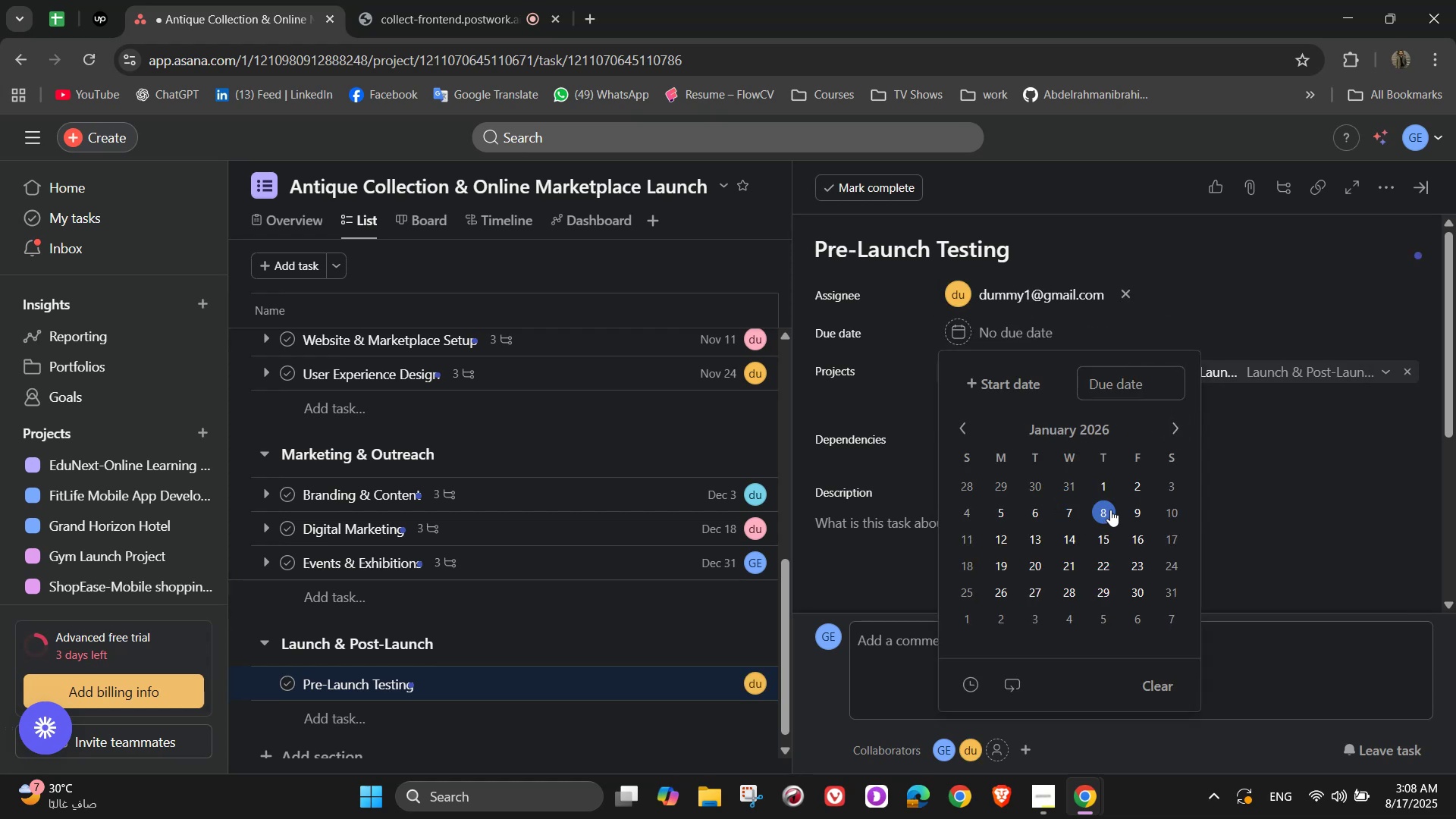 
double_click([1288, 463])
 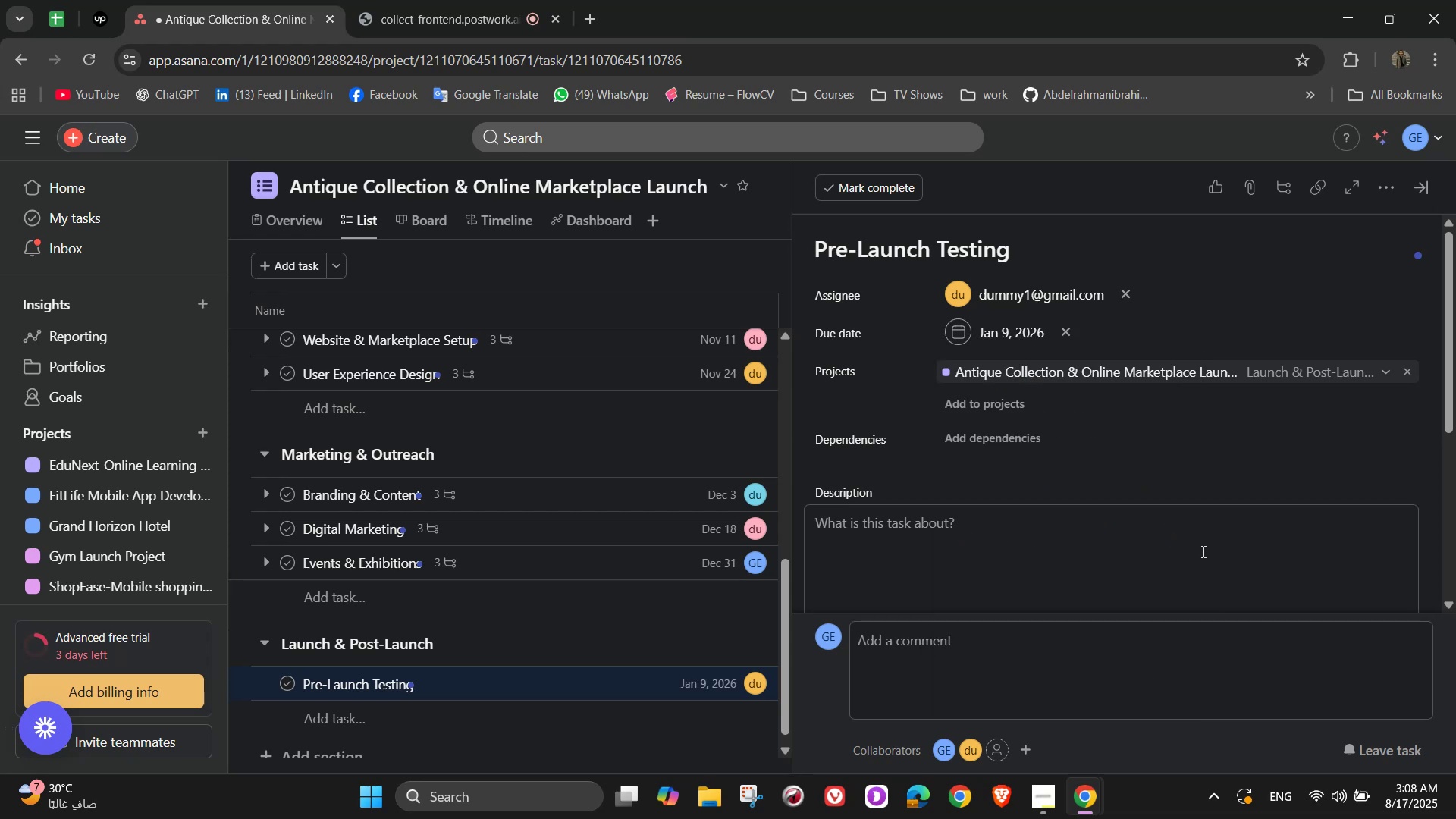 
wait(6.02)
 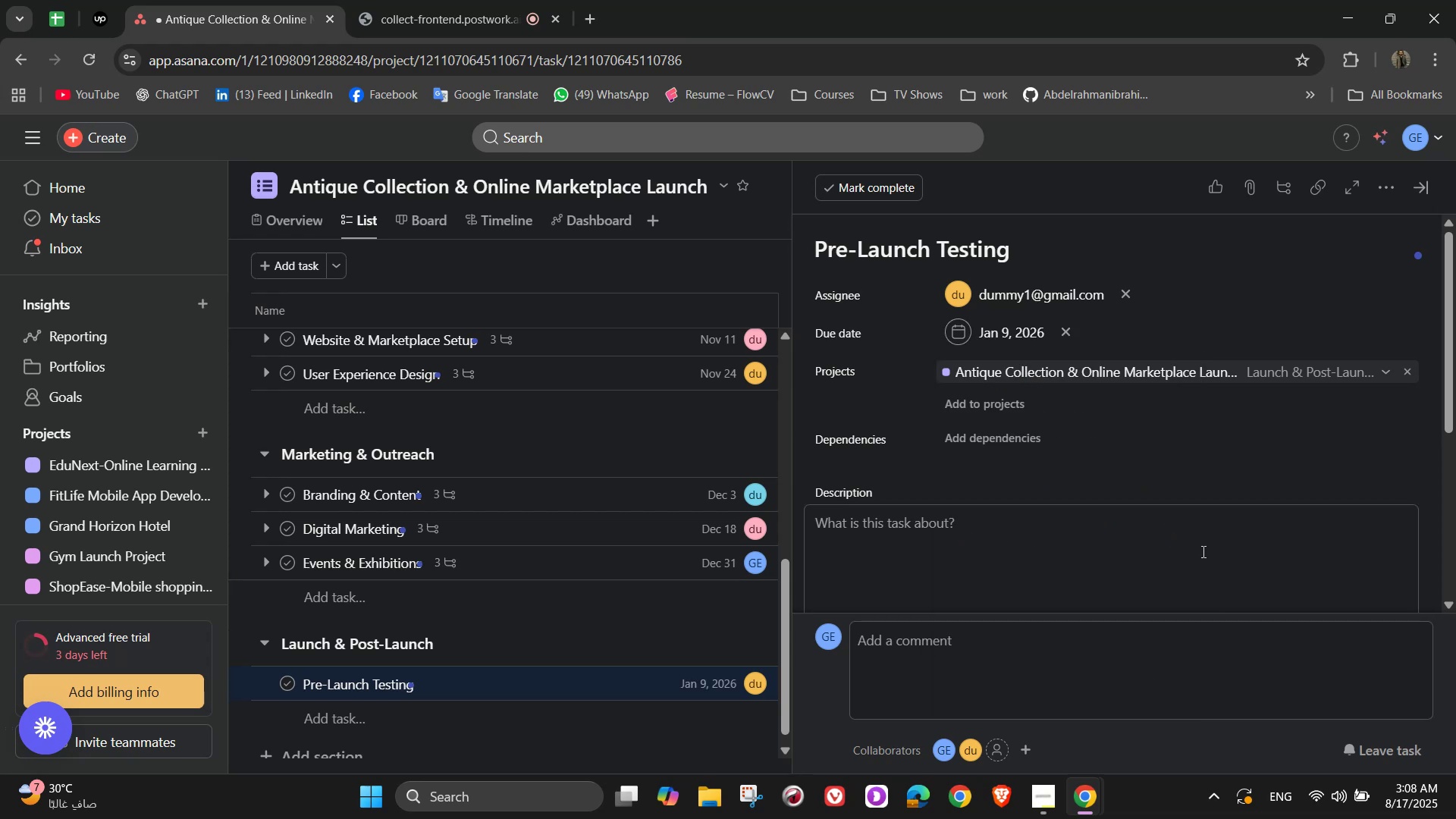 
scroll: coordinate [1269, 414], scroll_direction: down, amount: 2.0
 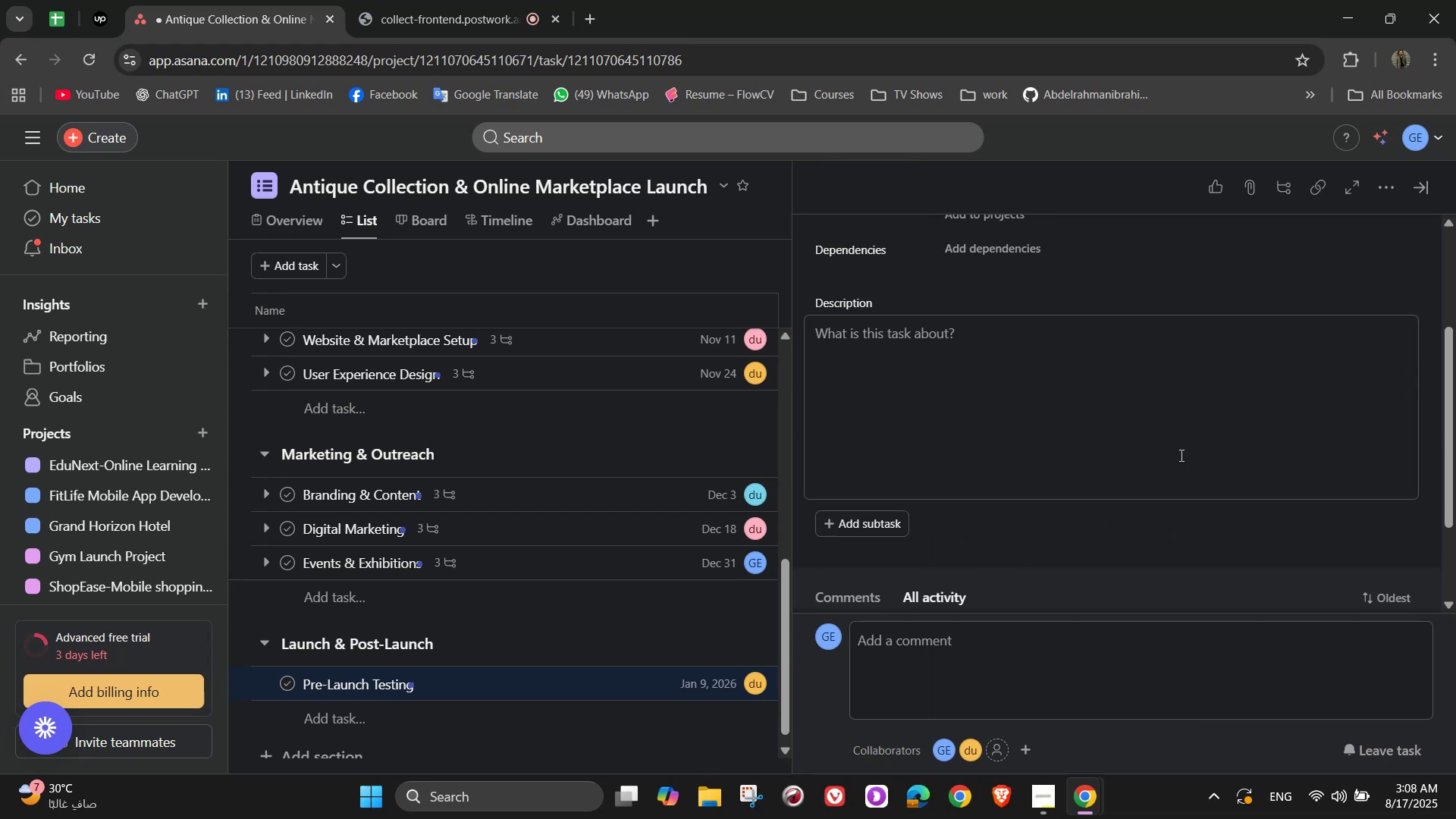 
left_click([1177, 457])
 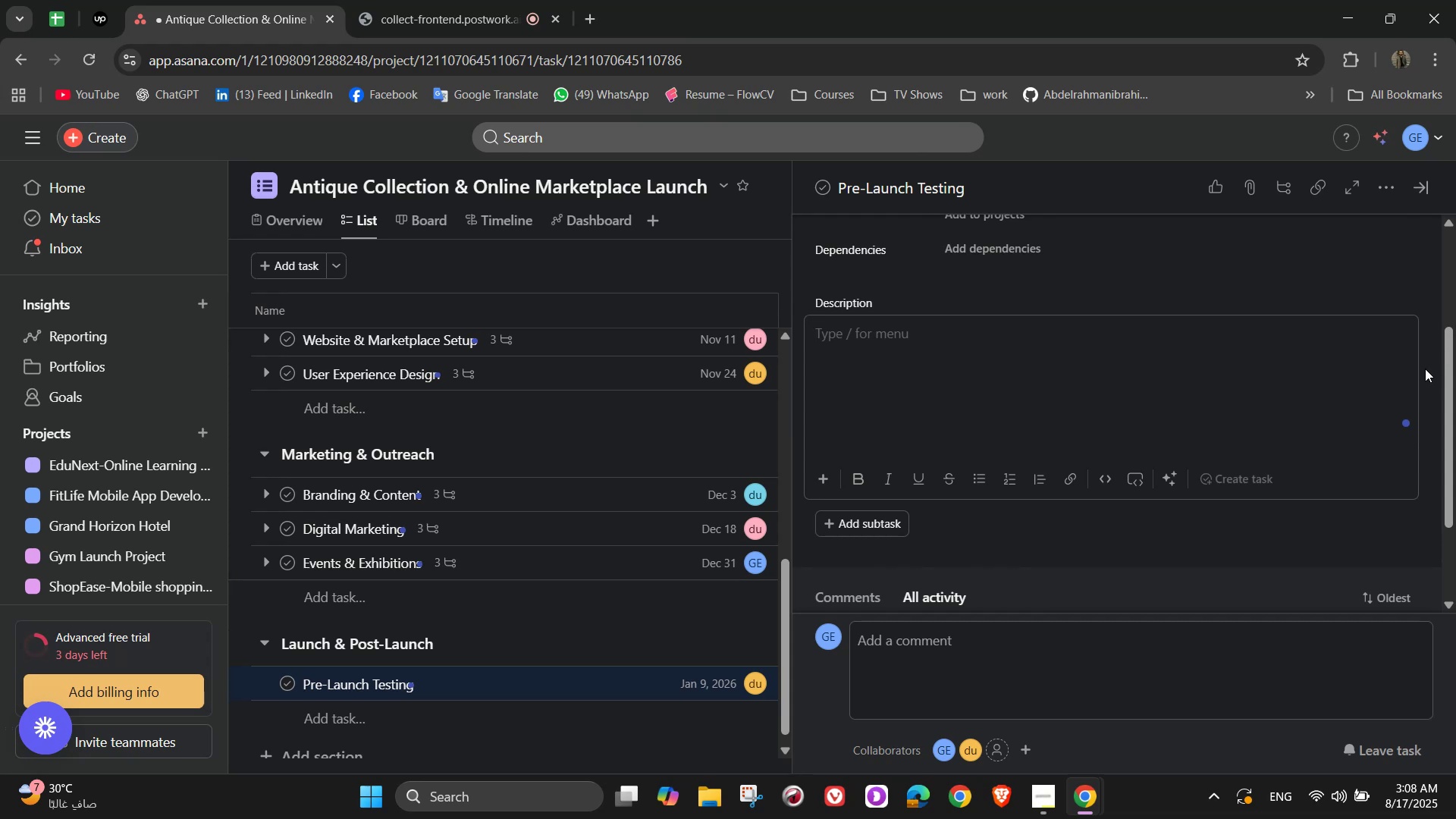 
wait(9.6)
 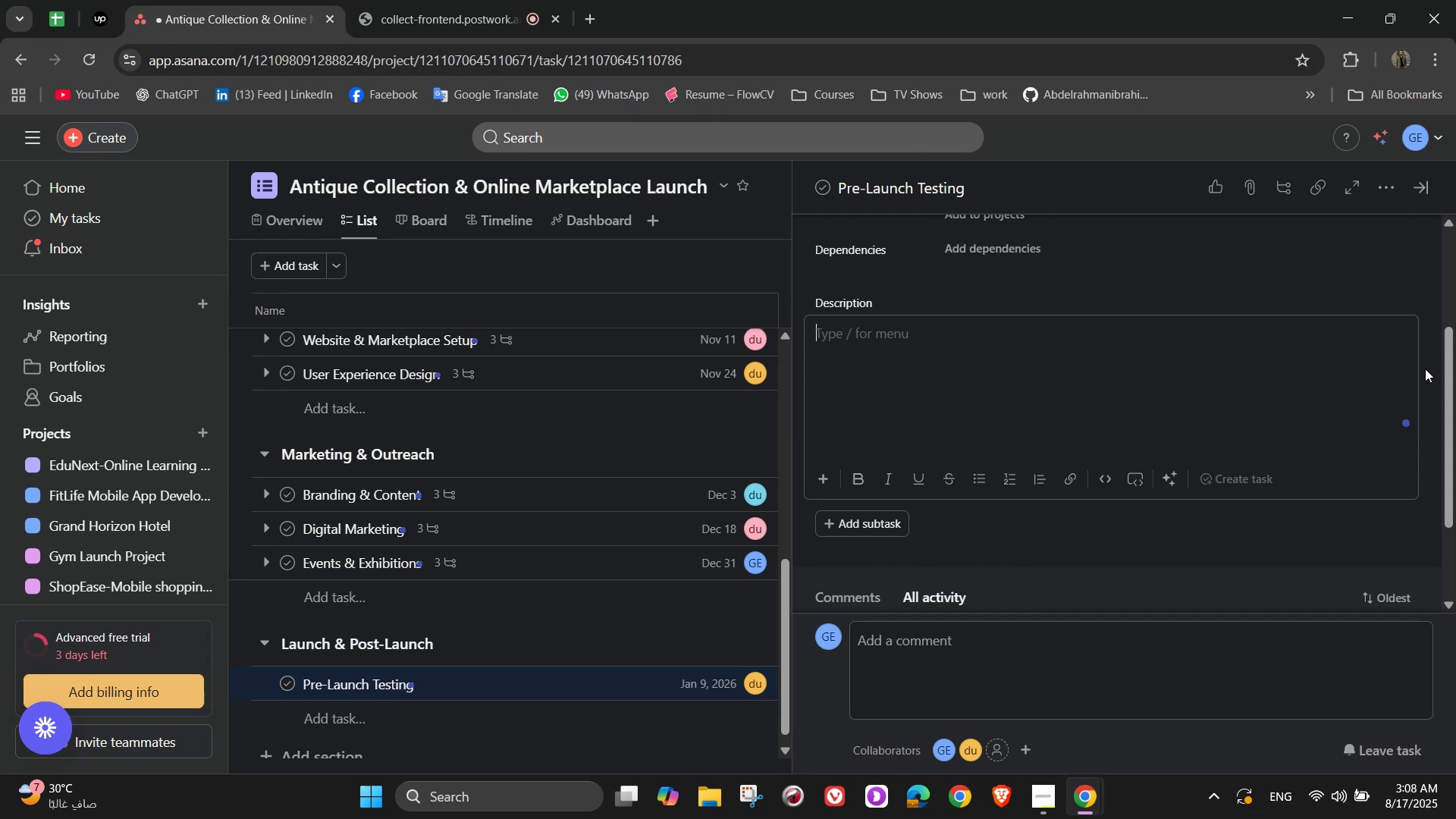 
type(Run quality checks and soft launch to select users)
 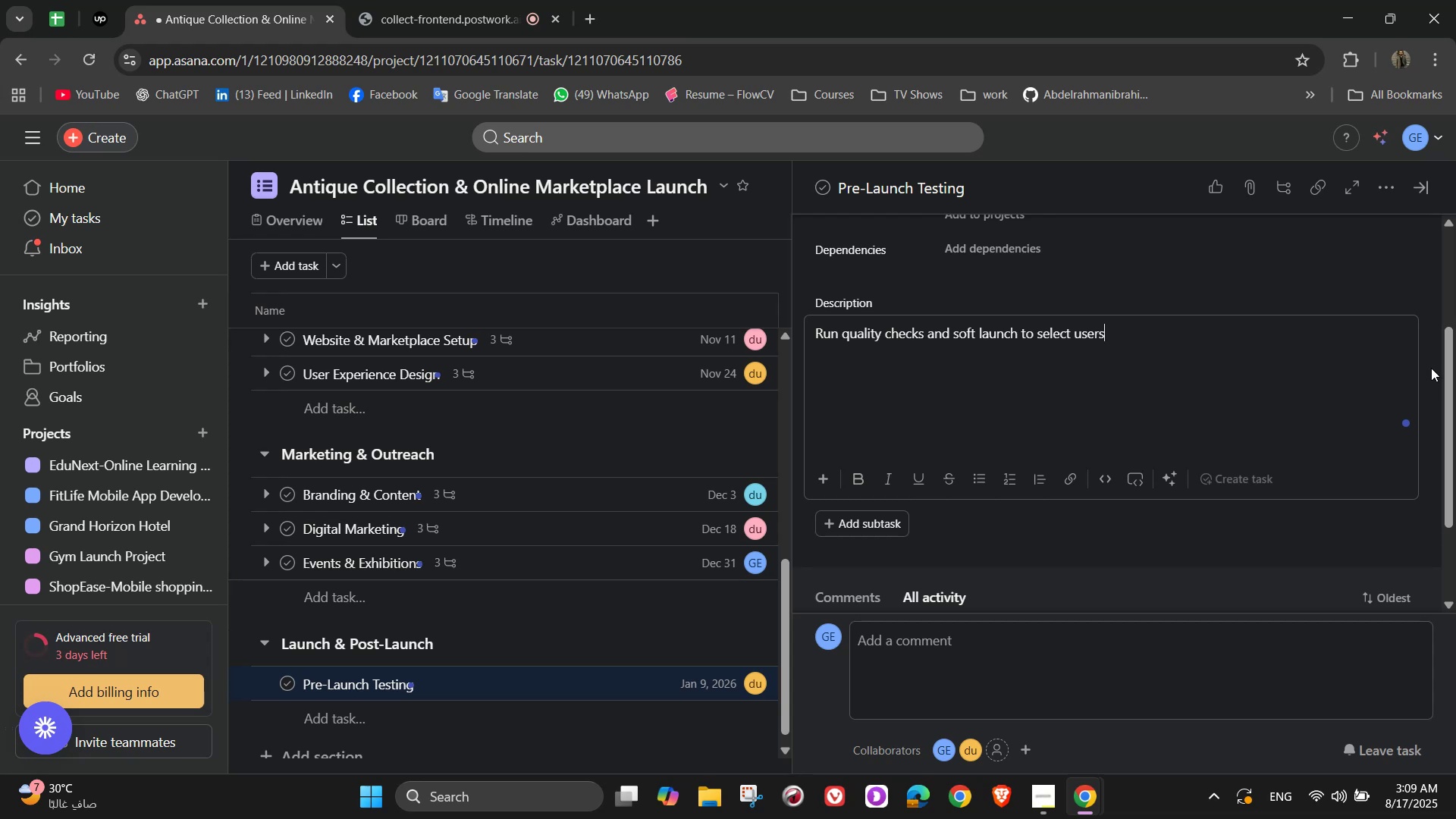 
wait(12.89)
 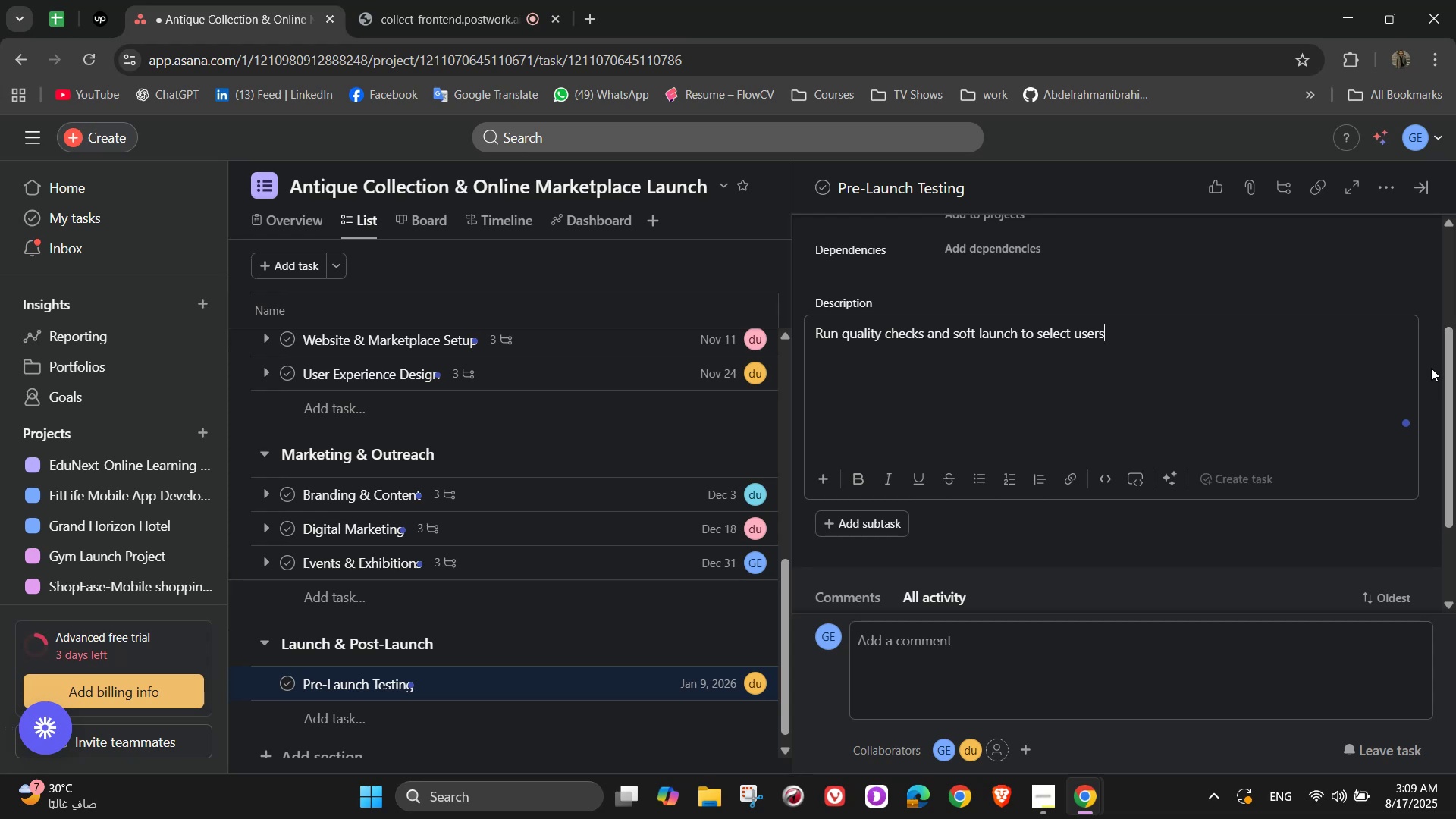 
left_click([866, 435])
 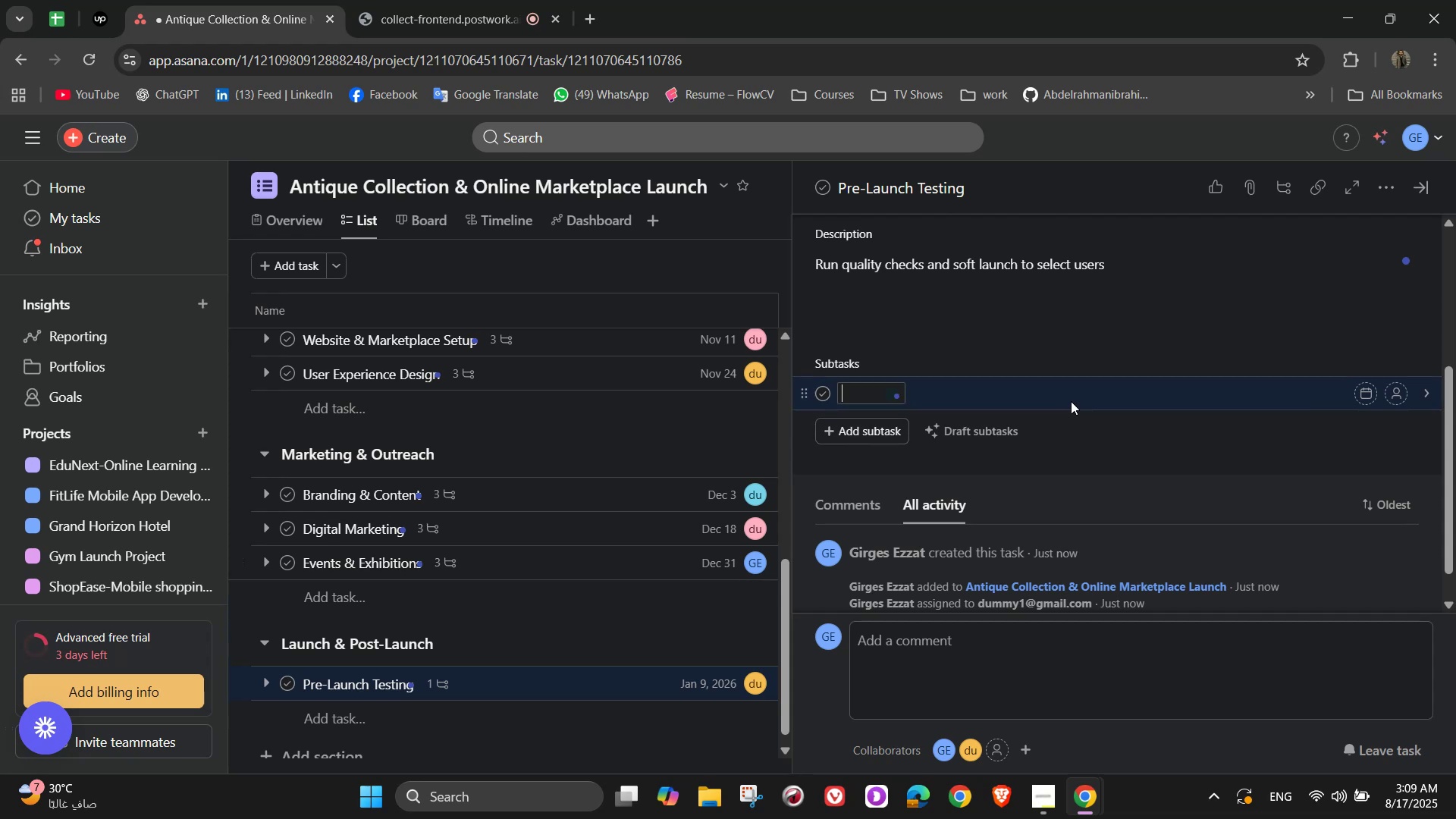 
wait(6.6)
 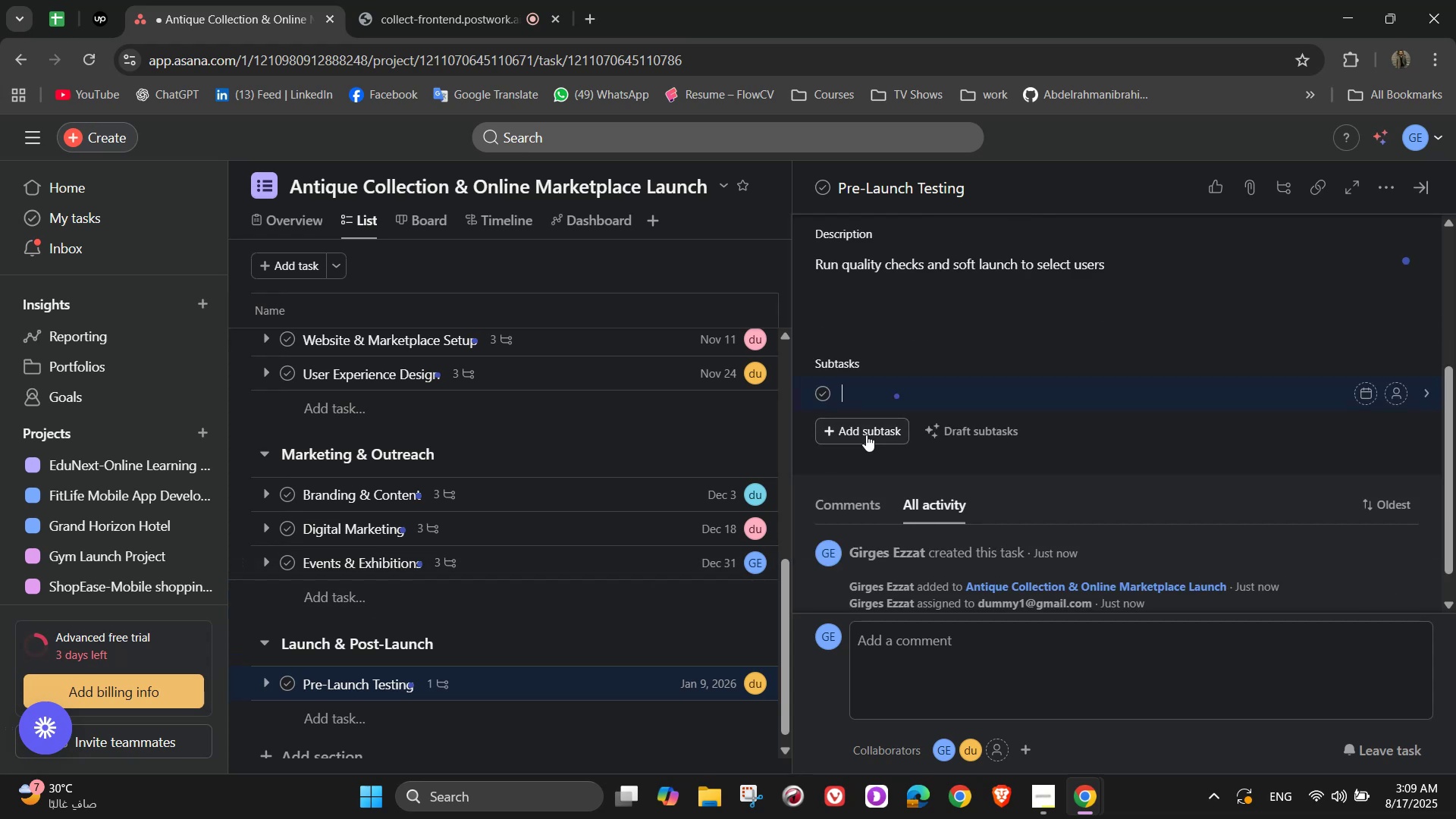 
type(Test user cj[NumLock][NumLock])
key(Backspace)
type(heckout experience)
 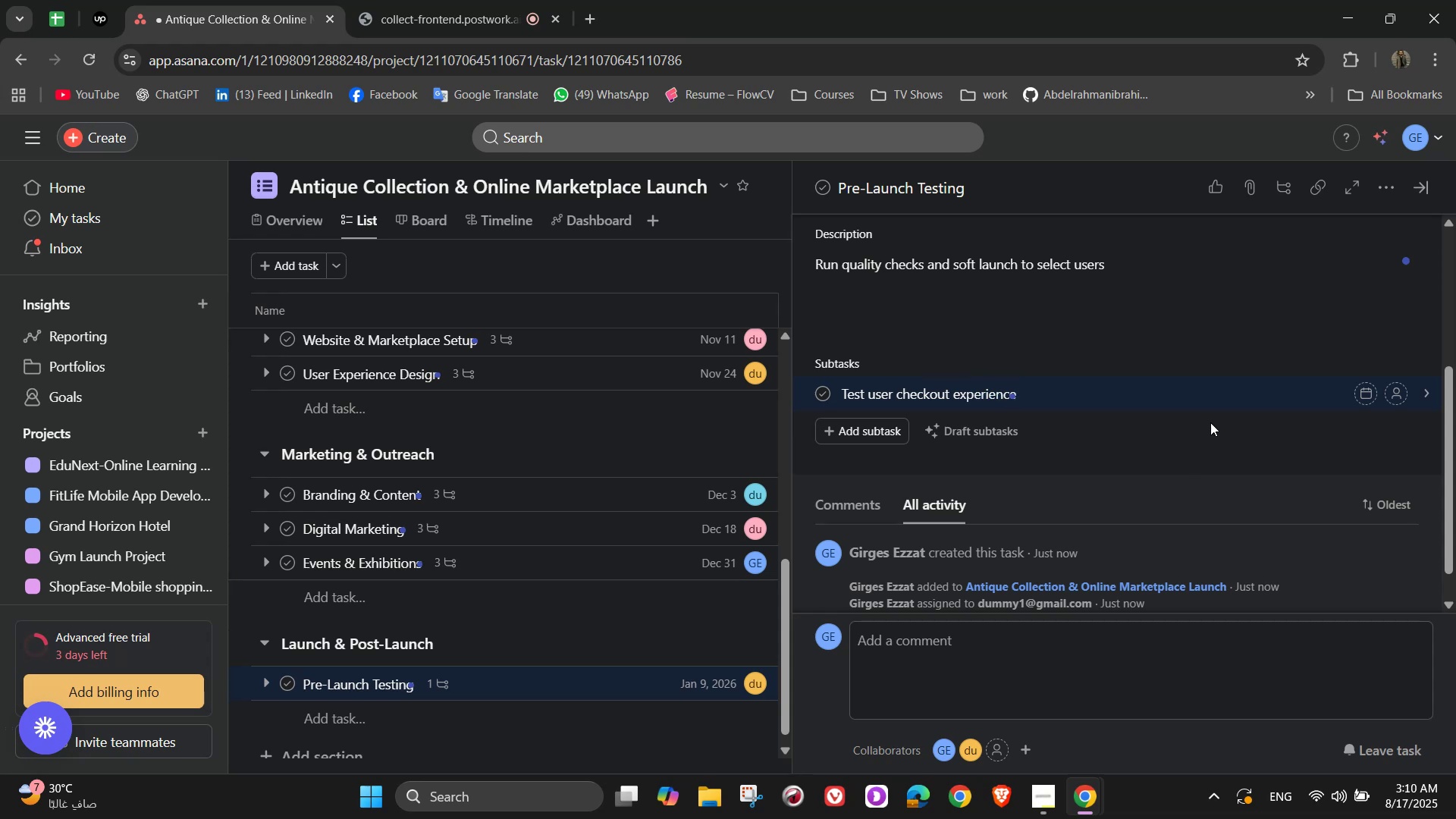 
wait(5.59)
 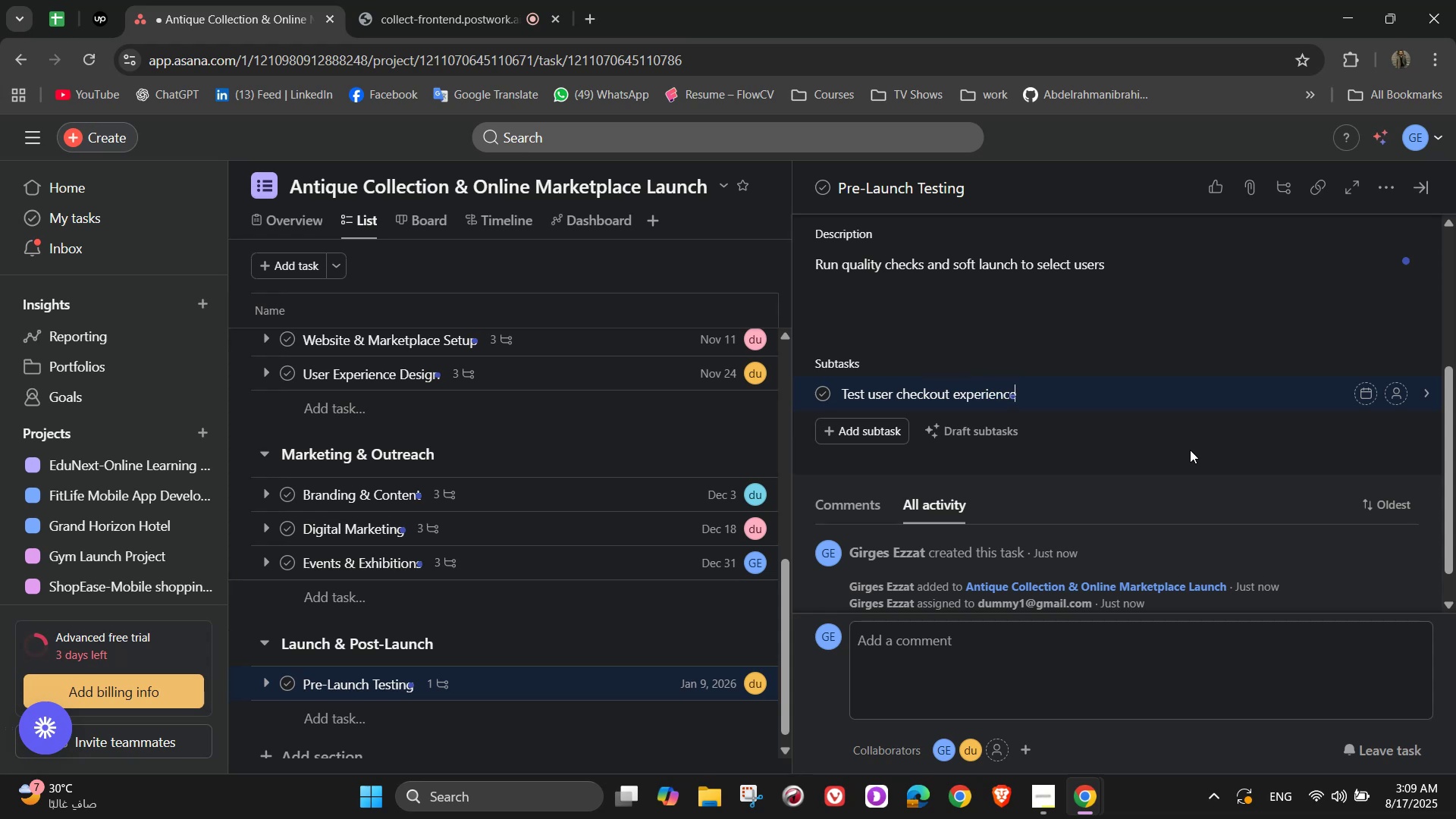 
key(NumpadEnter)
type(Validate payment s)
key(Backspace)
type(security)
 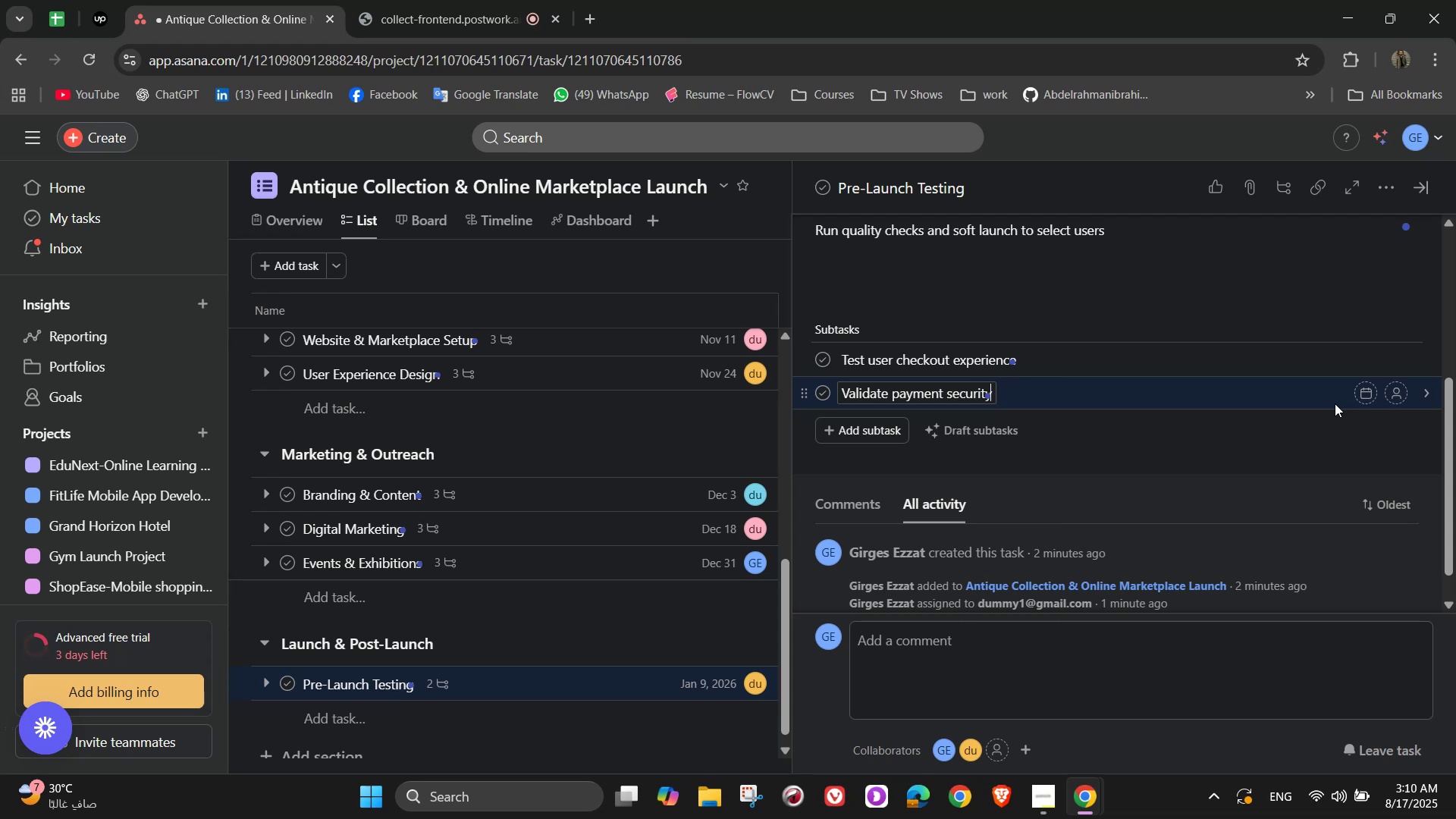 
key(Enter)
 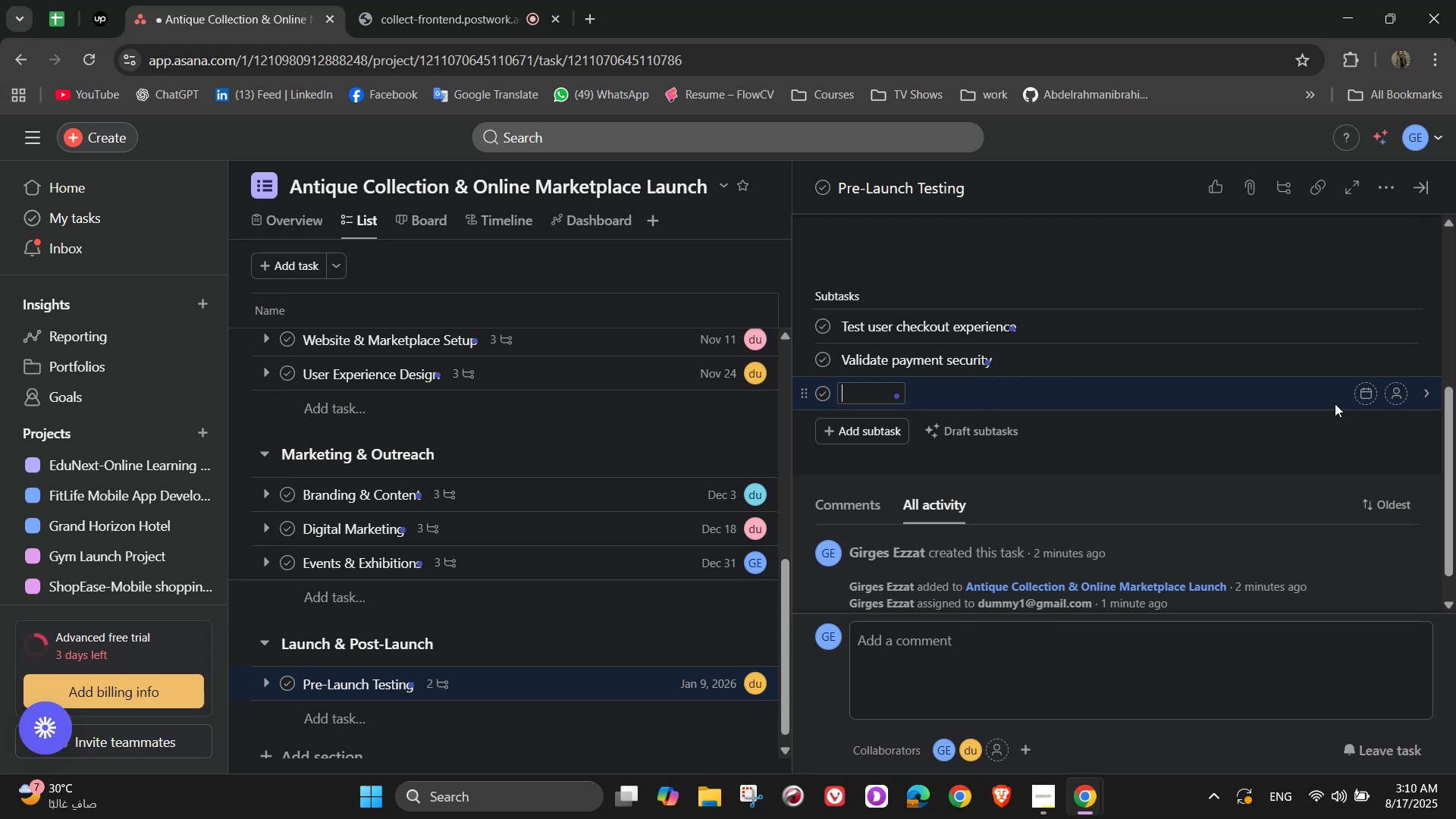 
type(Fix bugs & optimize site performance)
 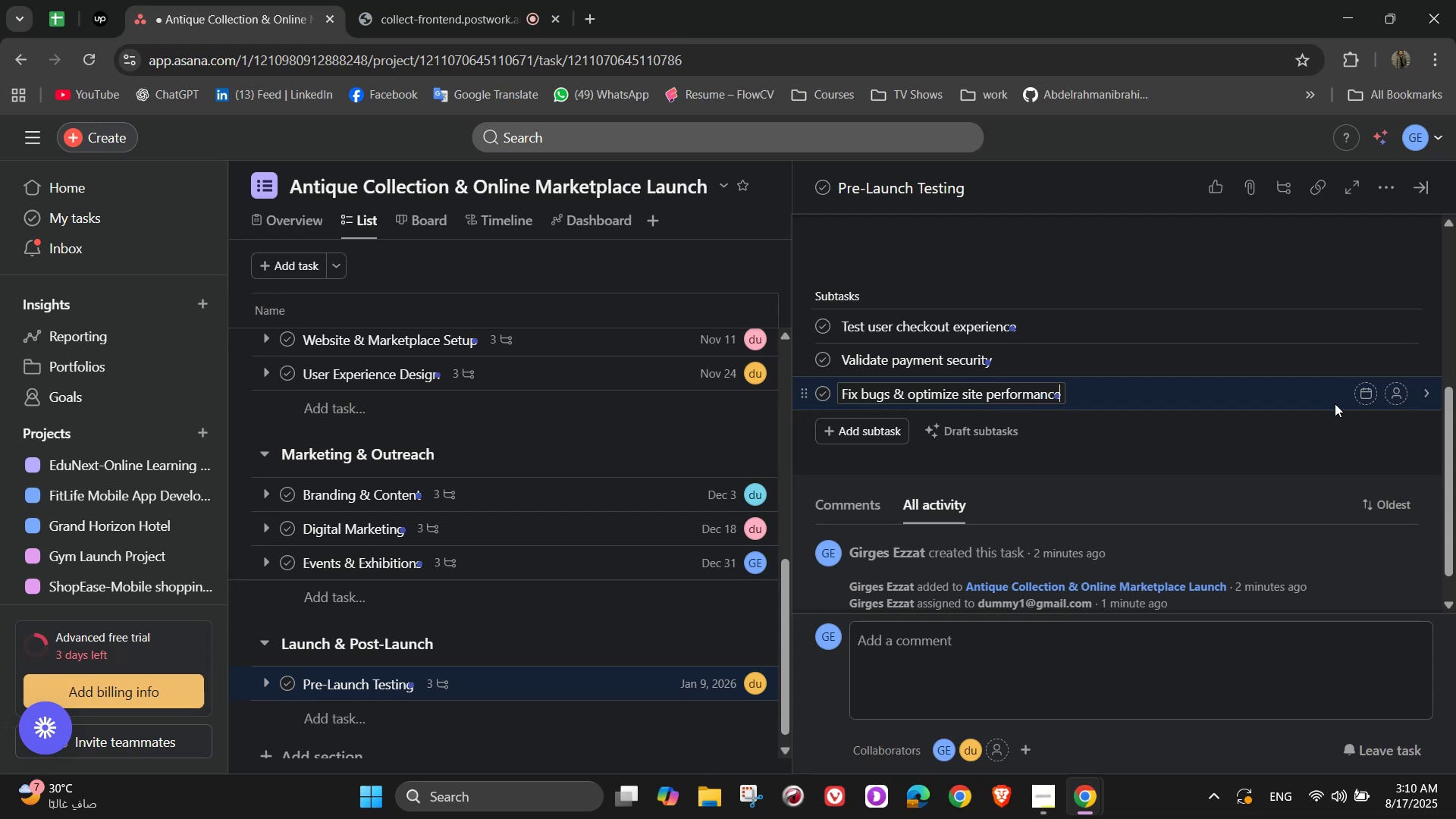 
left_click([1401, 323])
 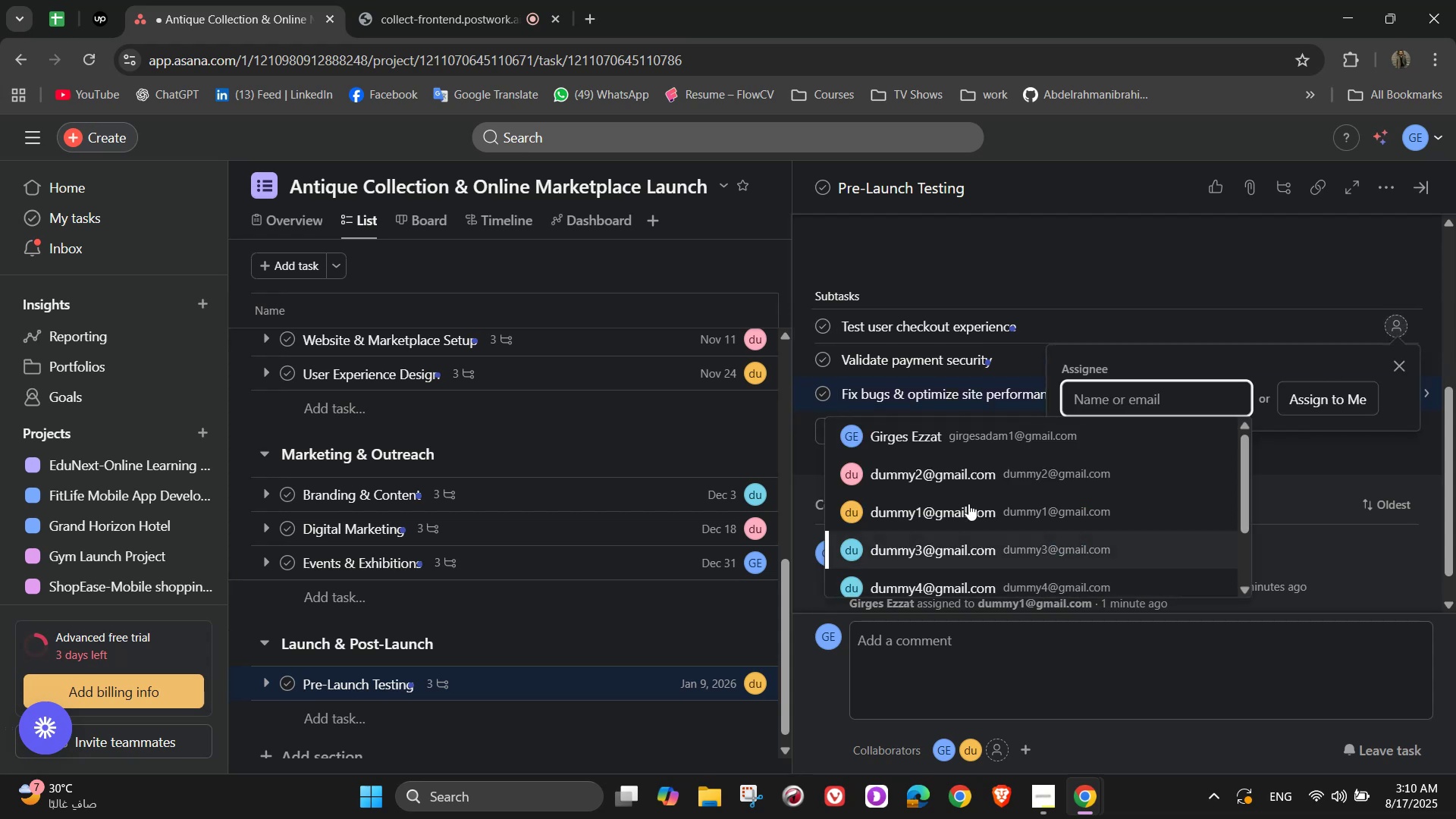 
left_click([996, 483])
 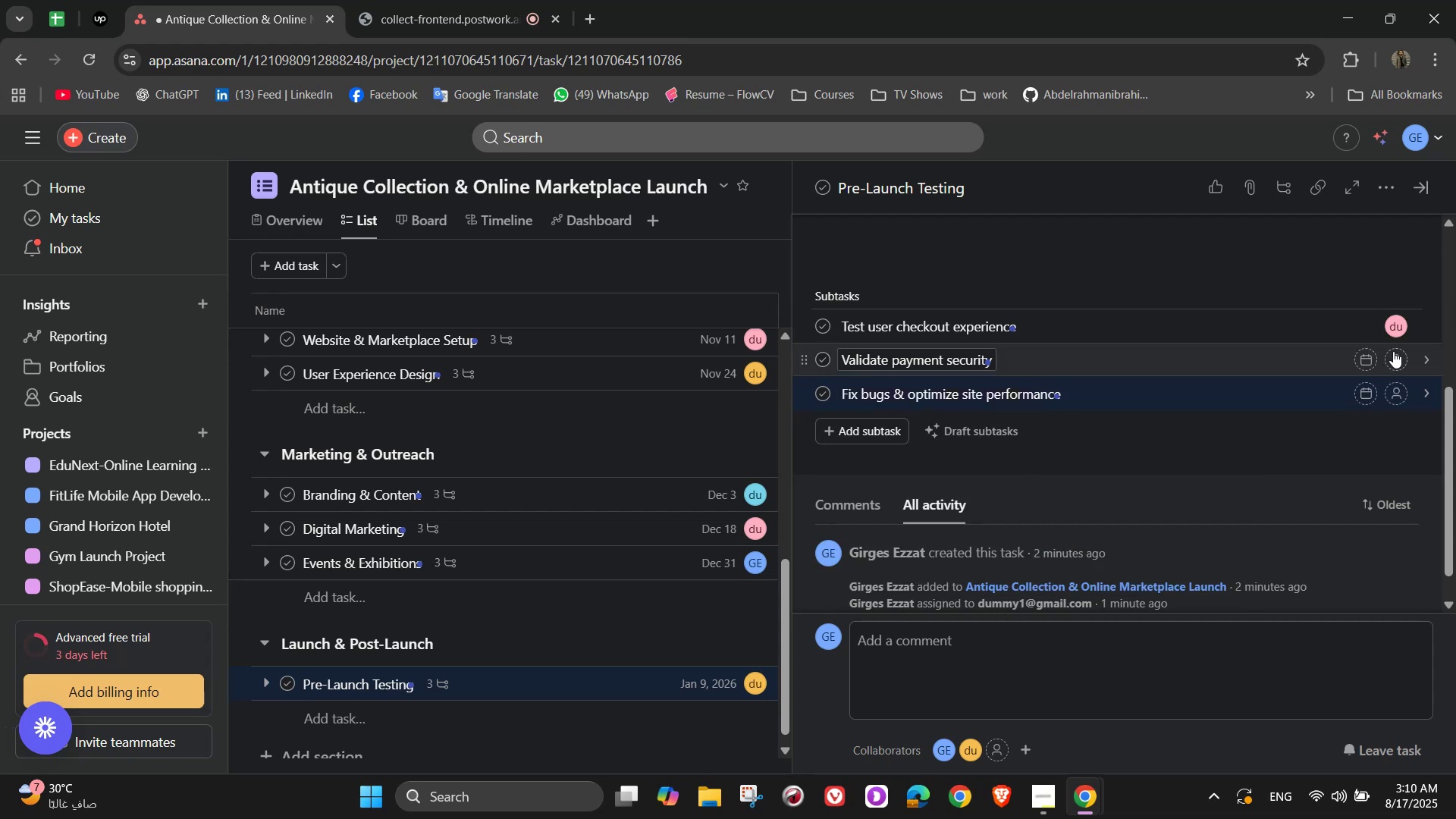 
left_click([1410, 359])
 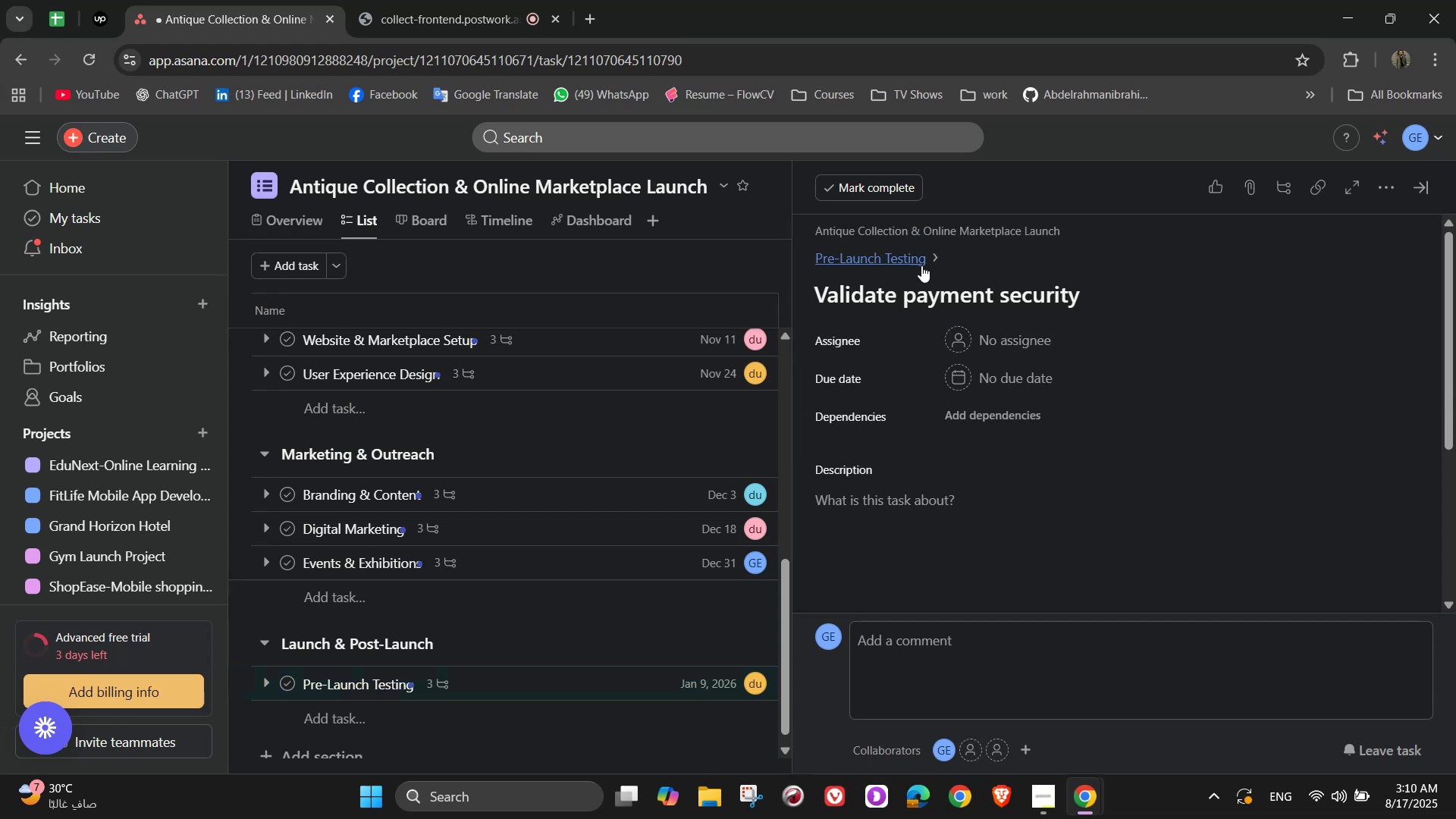 
left_click([975, 336])
 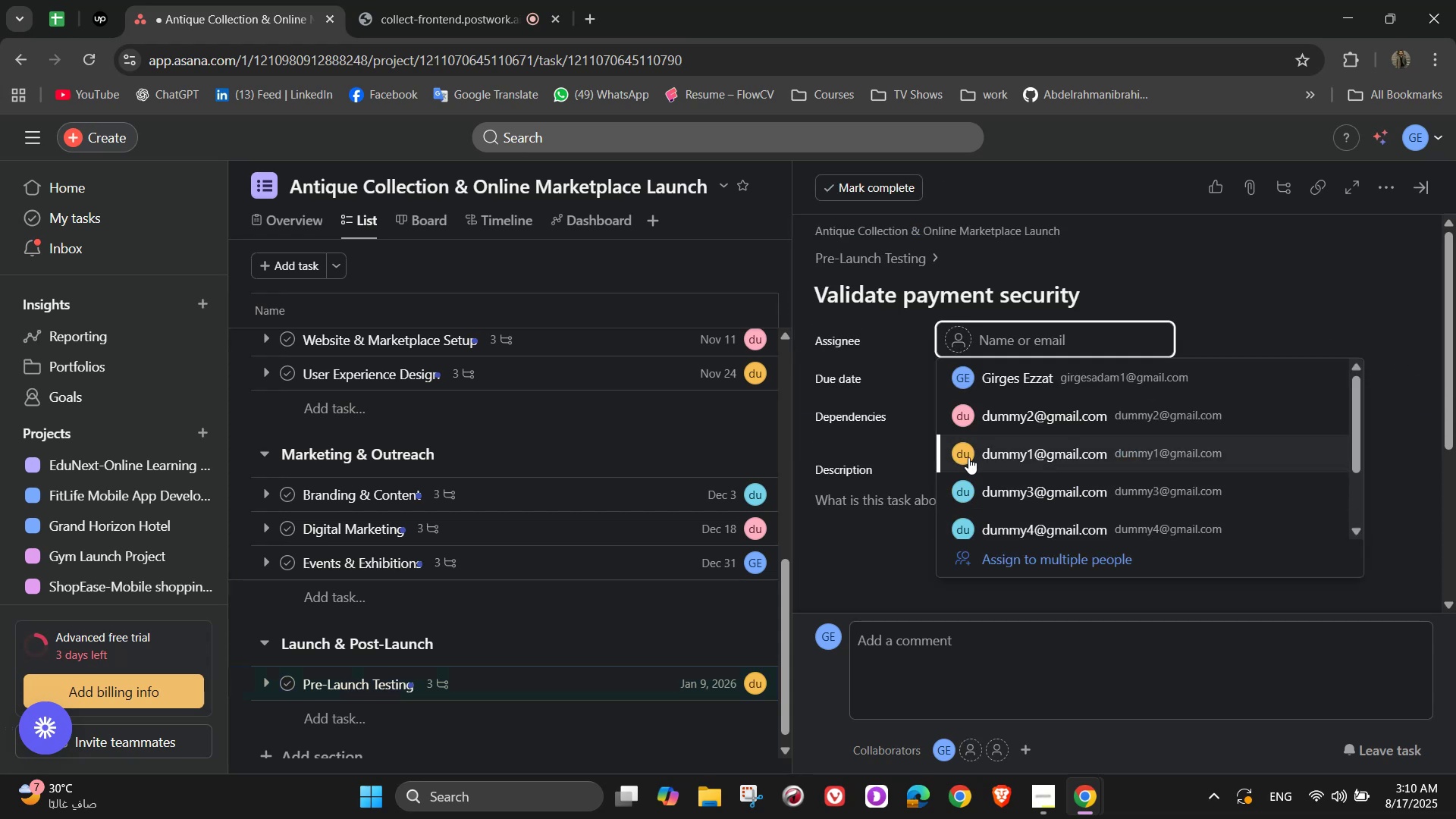 
left_click([1003, 423])
 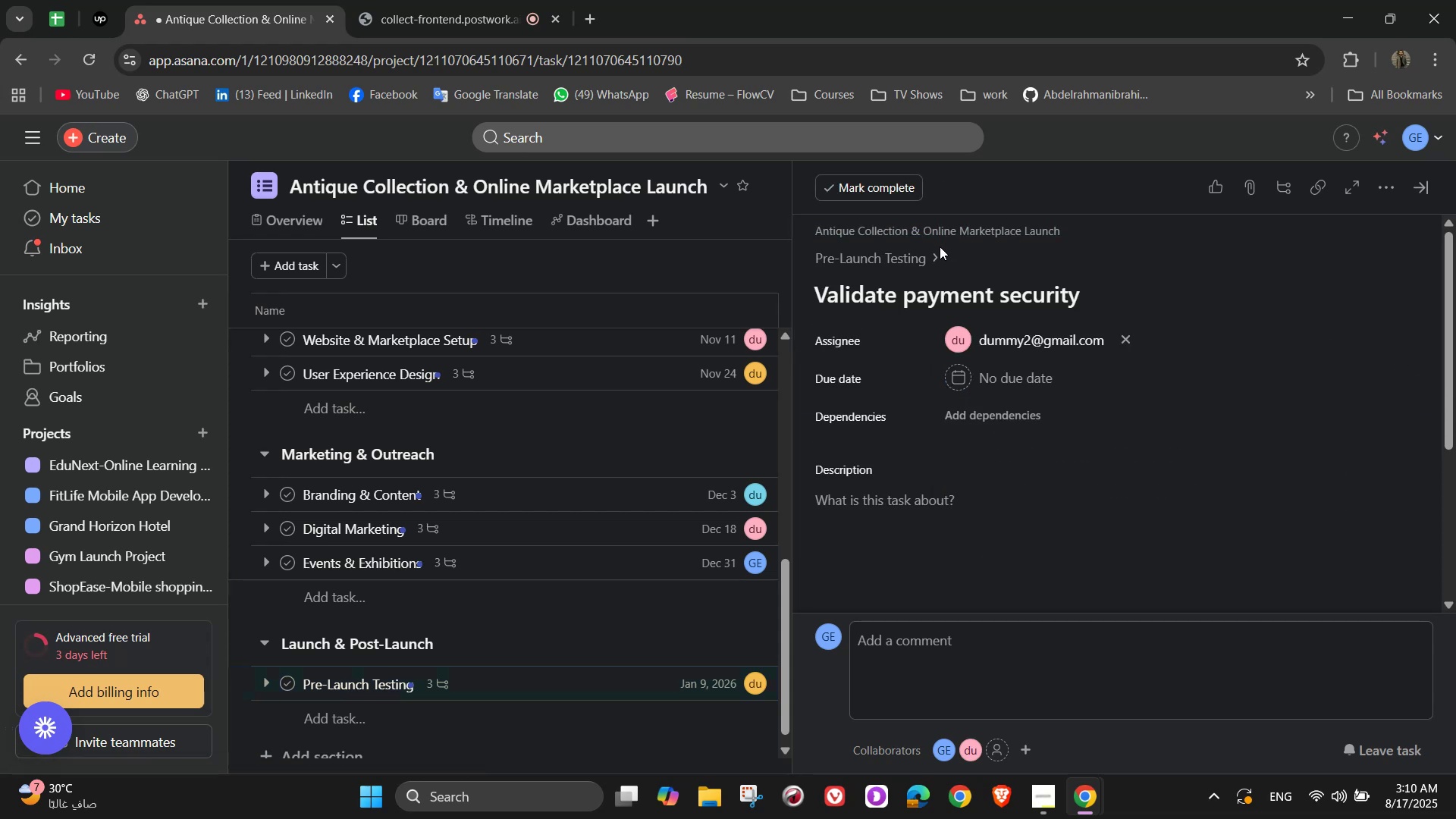 
left_click([909, 259])
 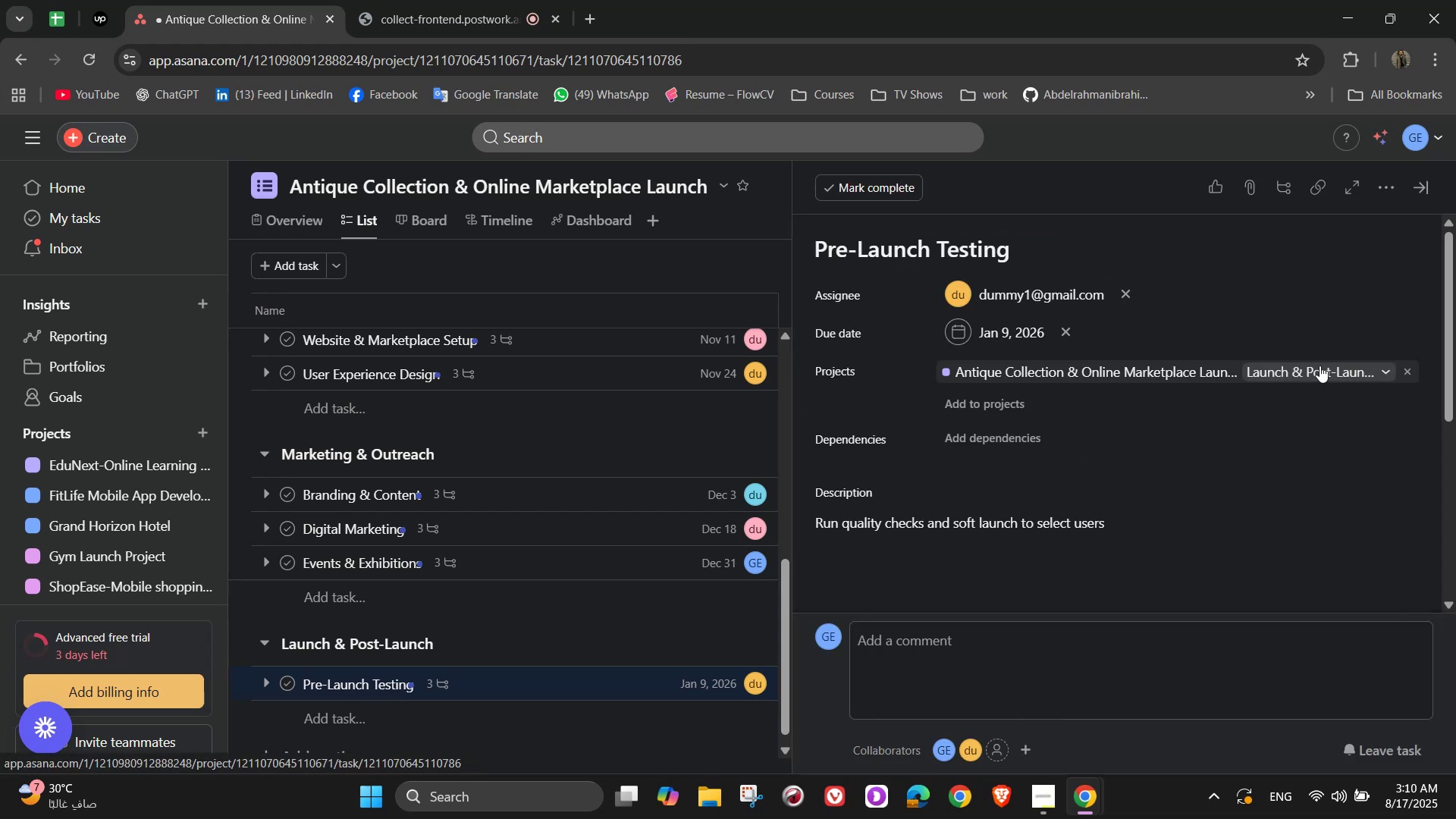 
scroll: coordinate [1307, 427], scroll_direction: down, amount: 4.0
 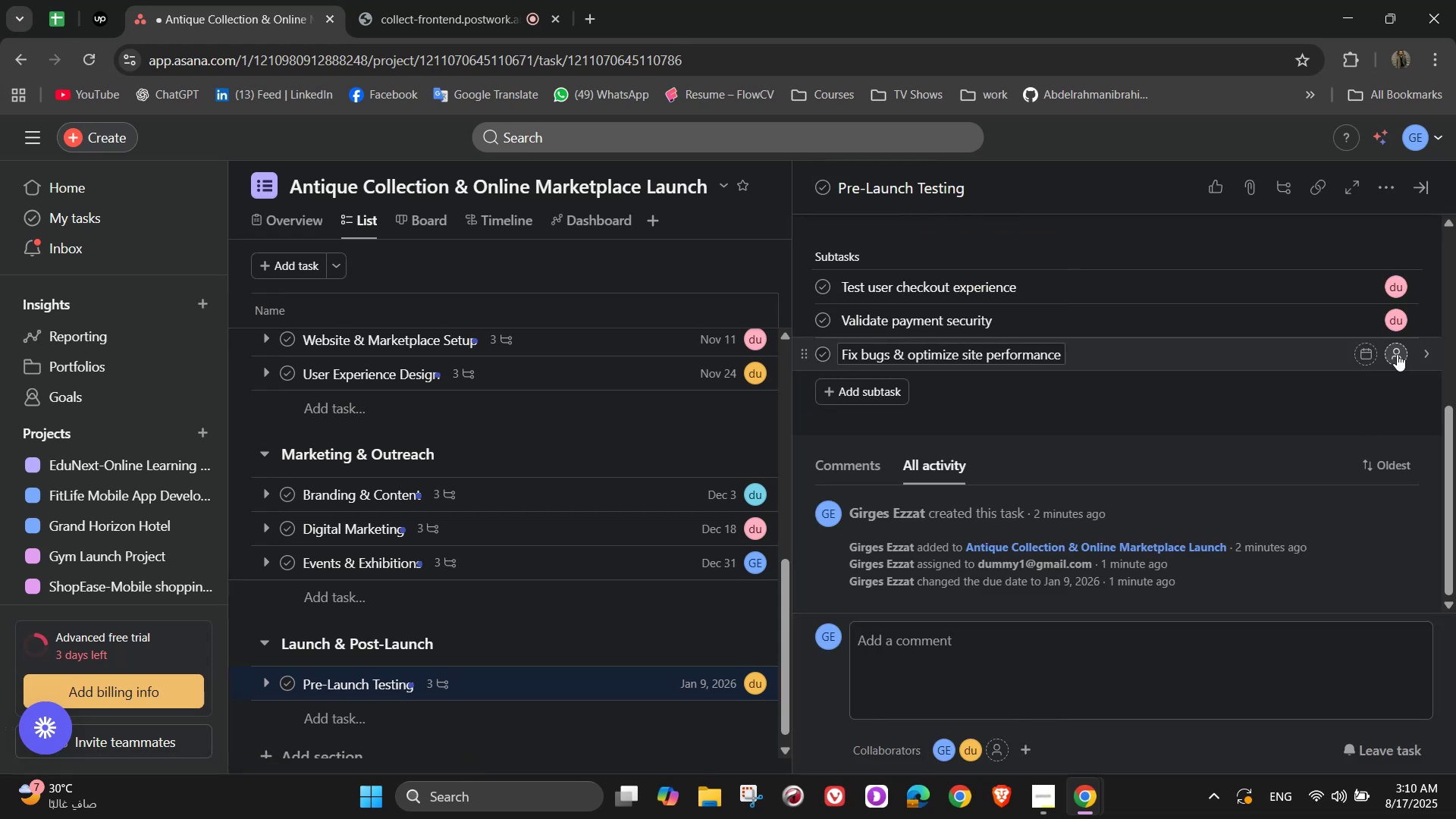 
left_click([1398, 353])
 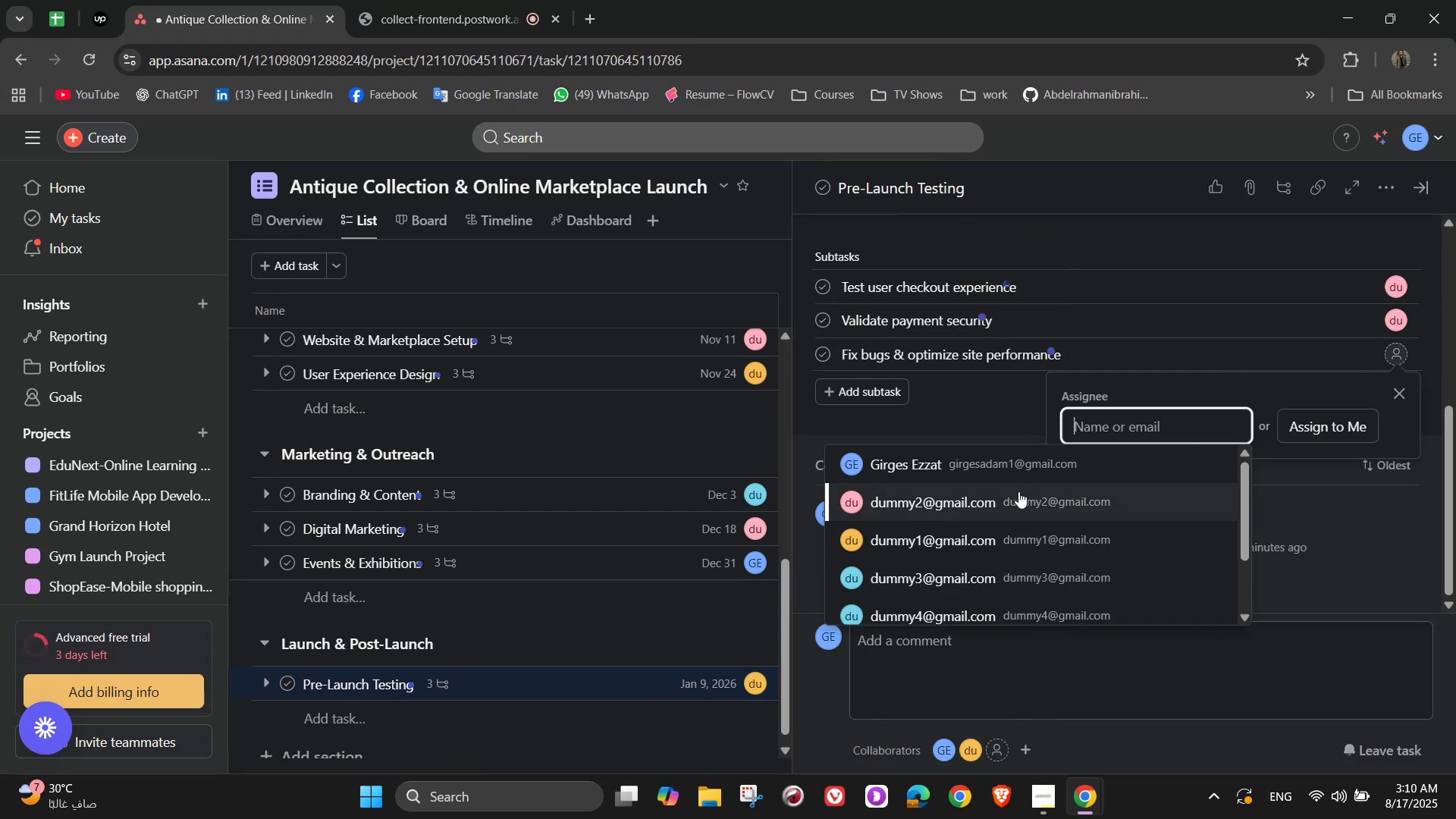 
left_click([1021, 539])
 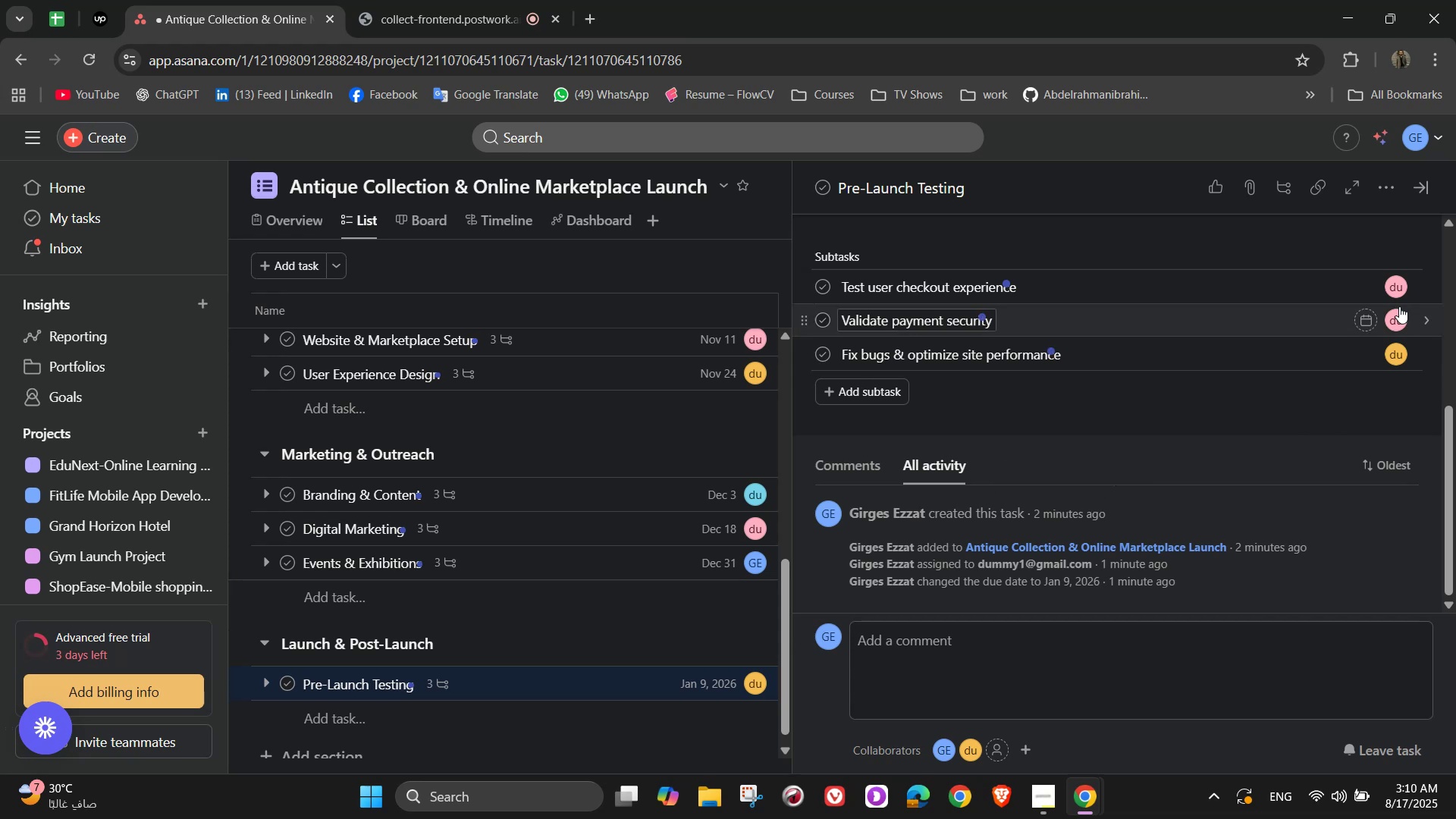 
left_click([1423, 187])
 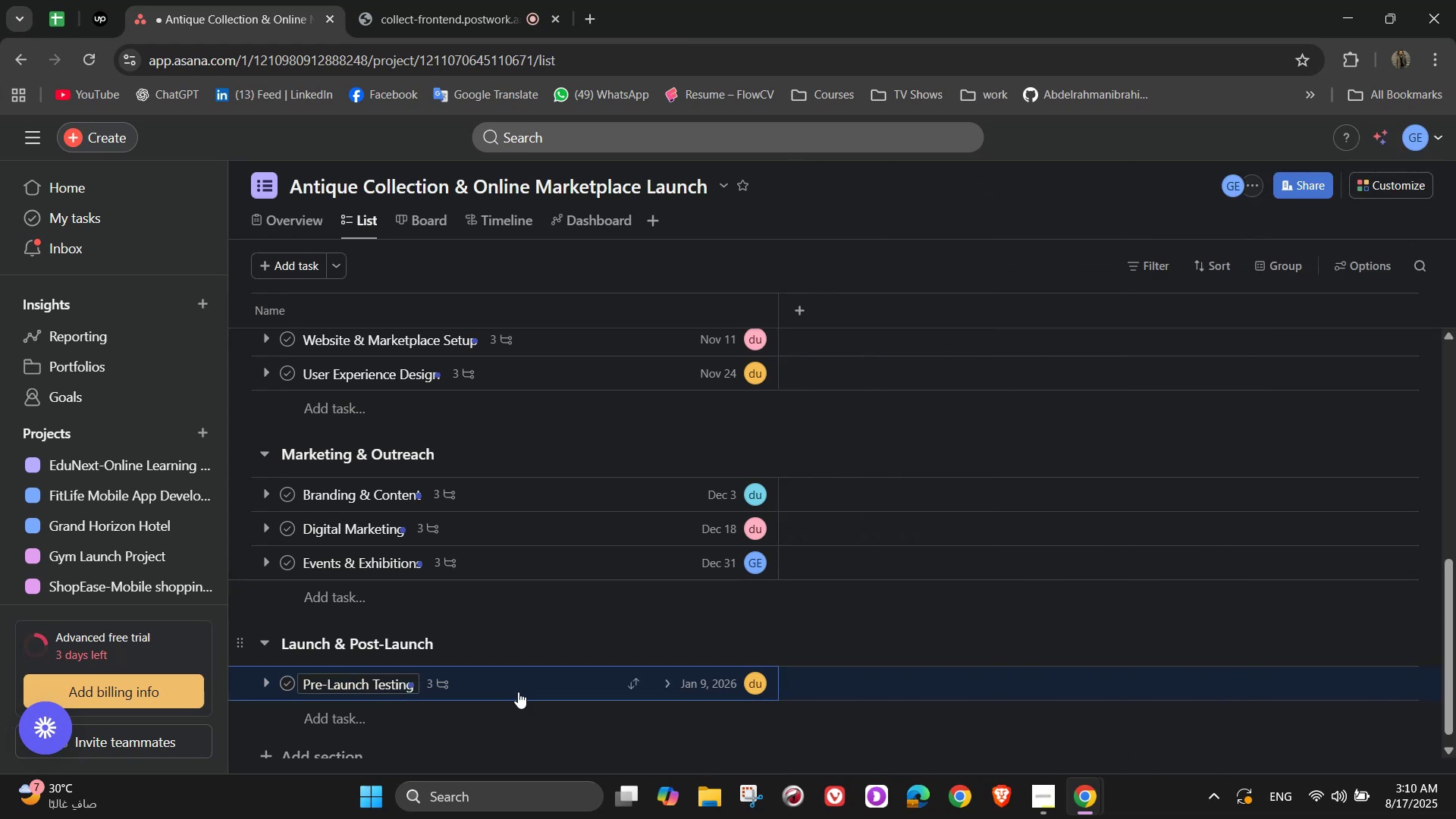 
left_click([494, 715])
 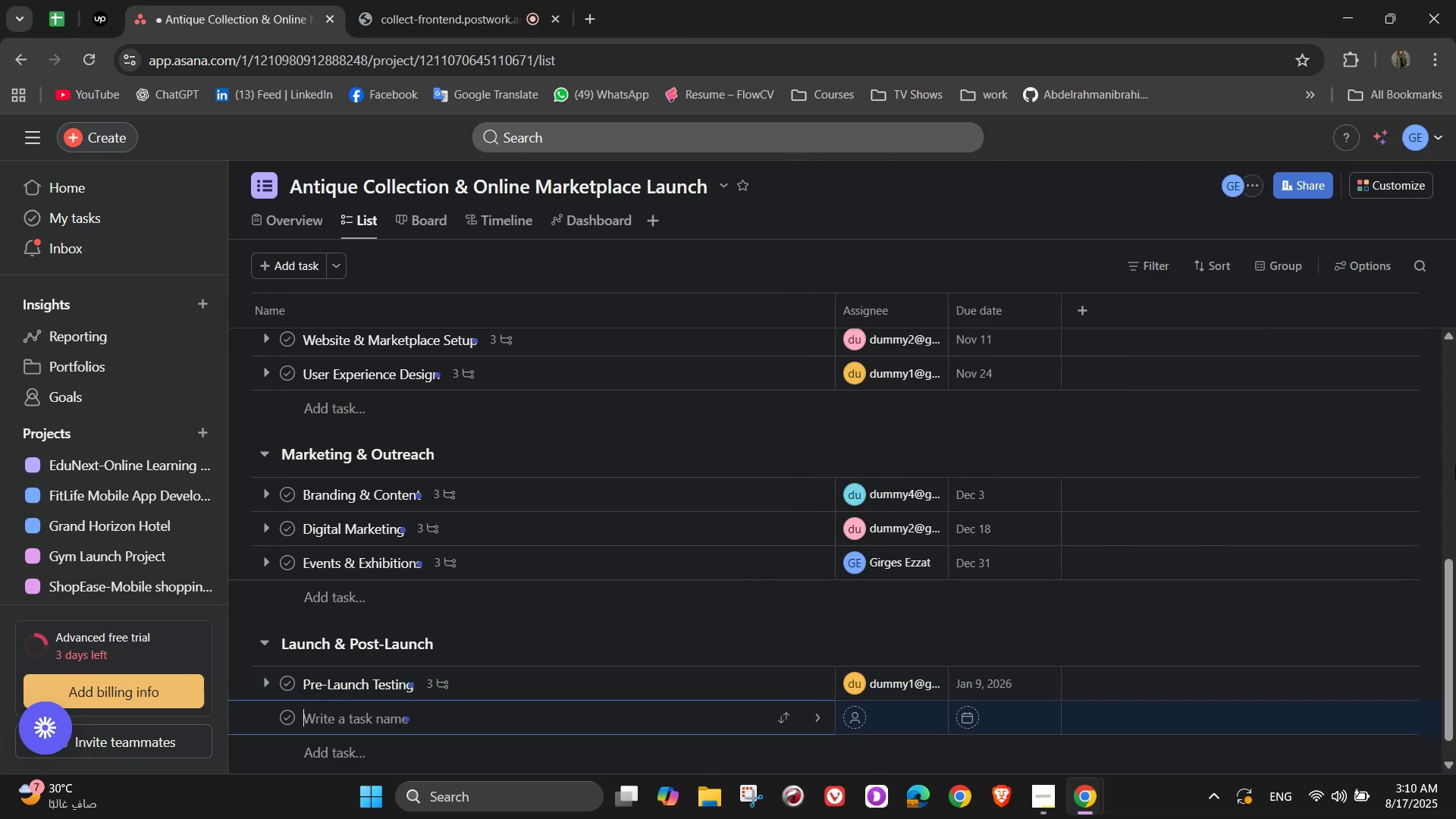 
wait(7.78)
 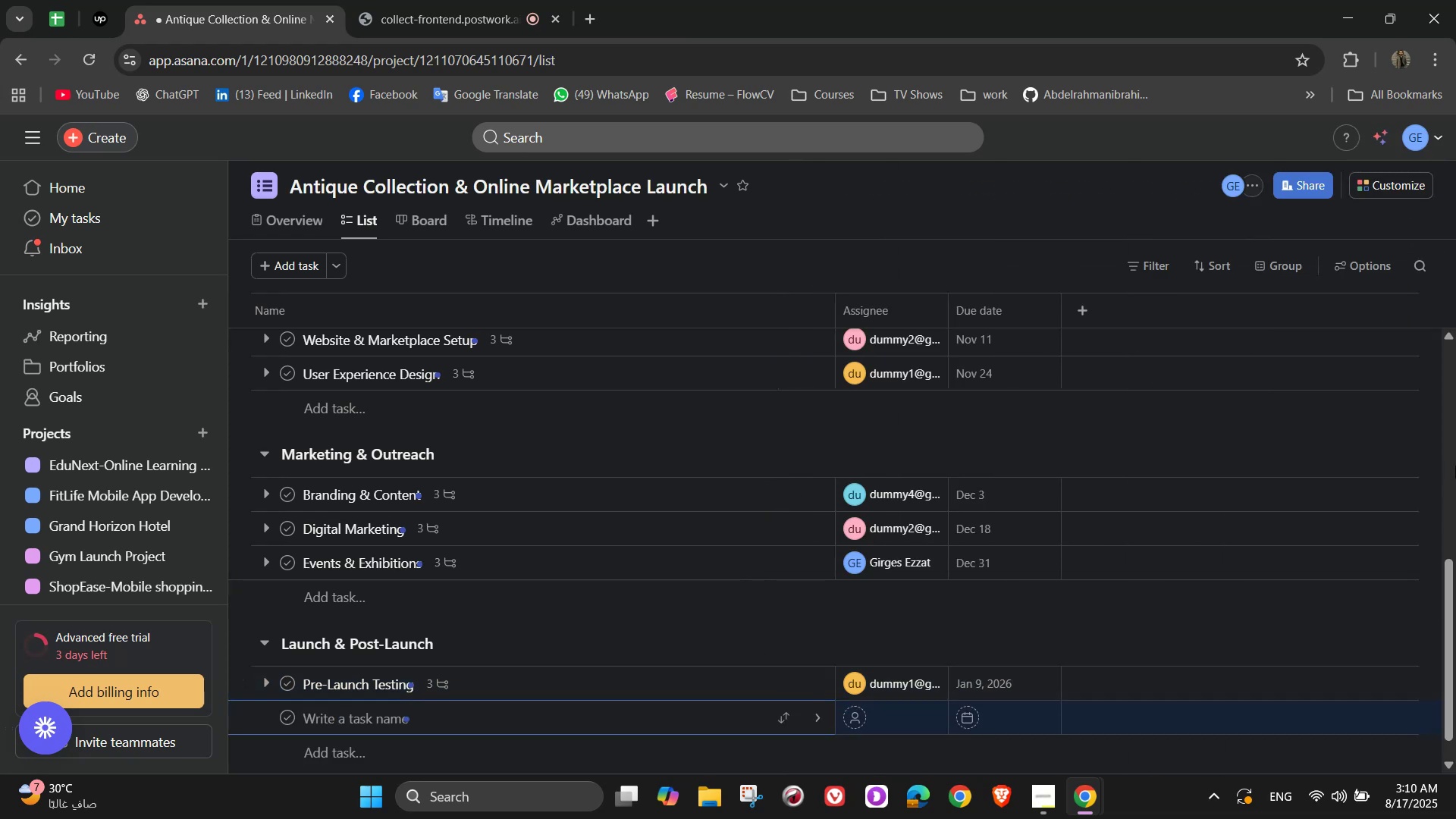 
type(Marketplace )
 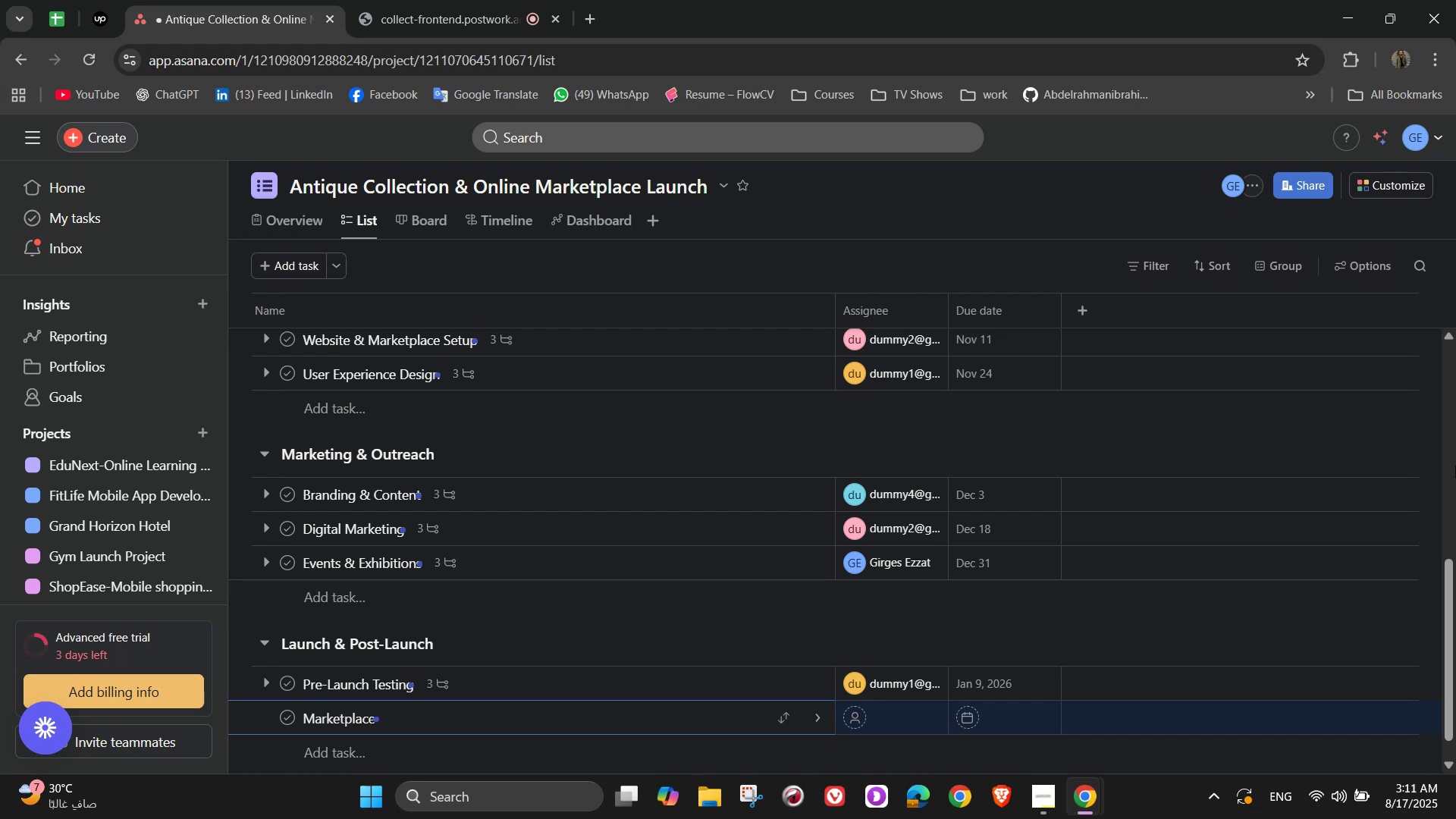 
hold_key(key=ShiftLeft, duration=0.65)
 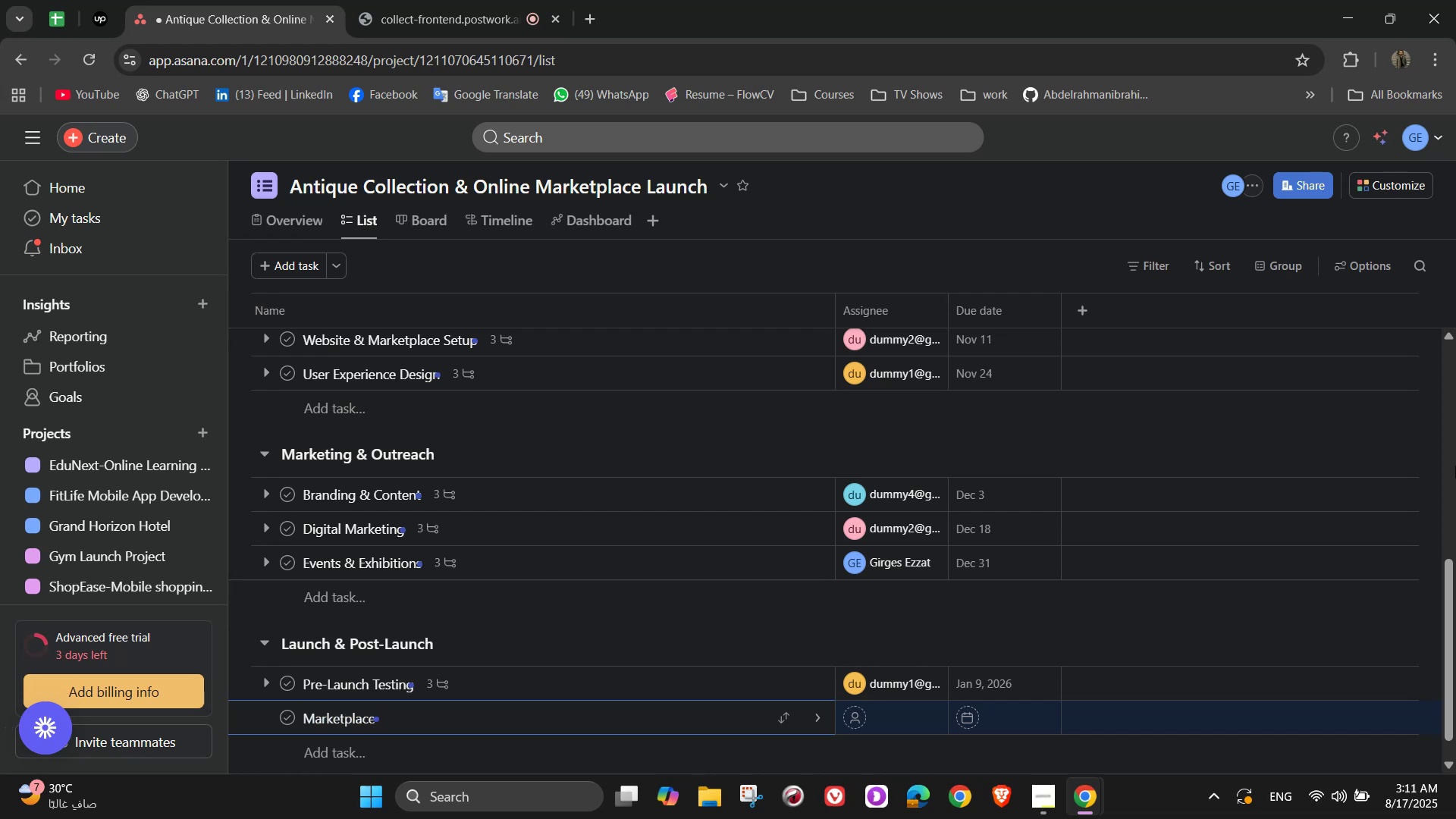 
type( )
key(Backspace)
type(Launch )
 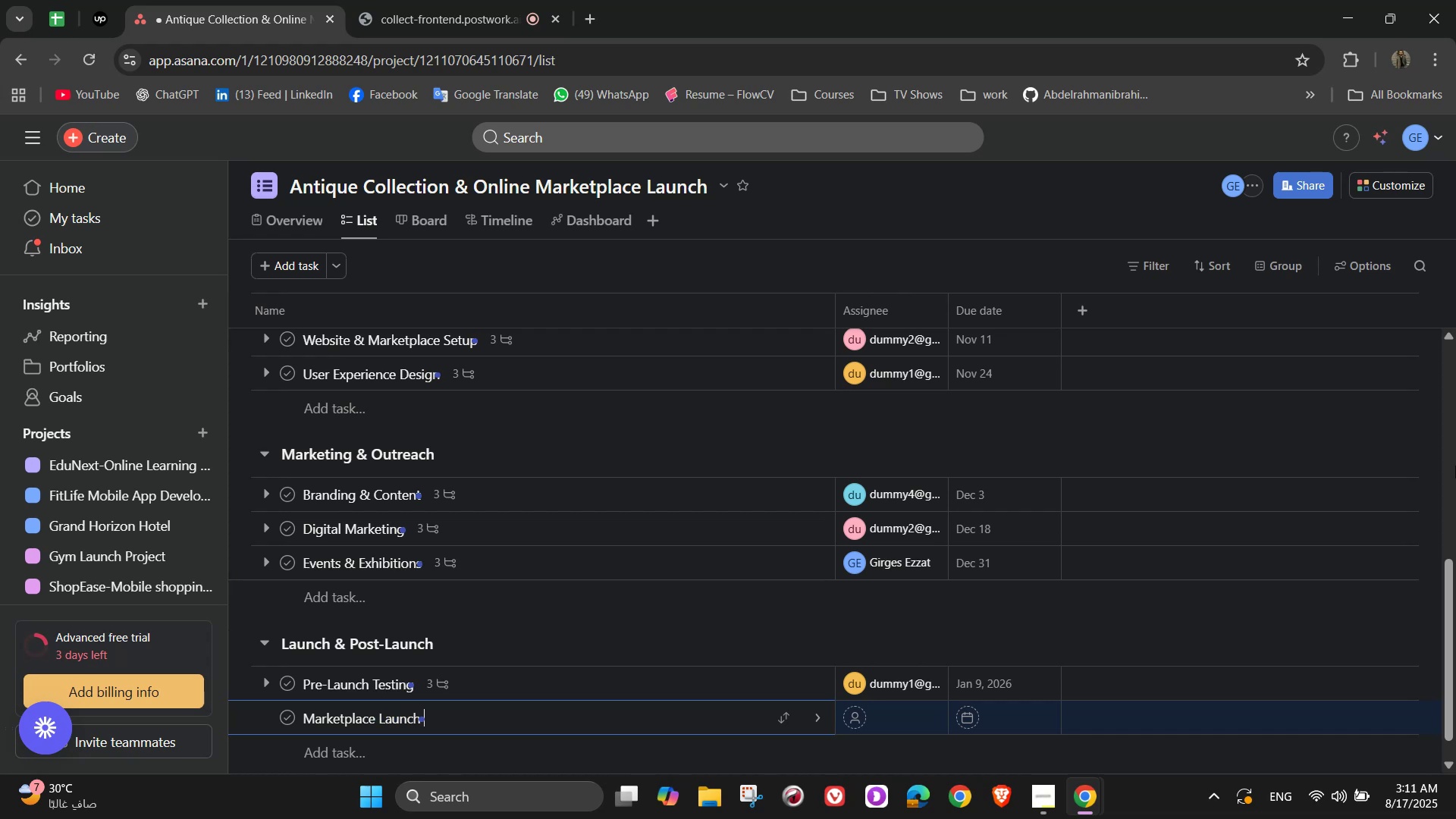 
left_click([812, 722])
 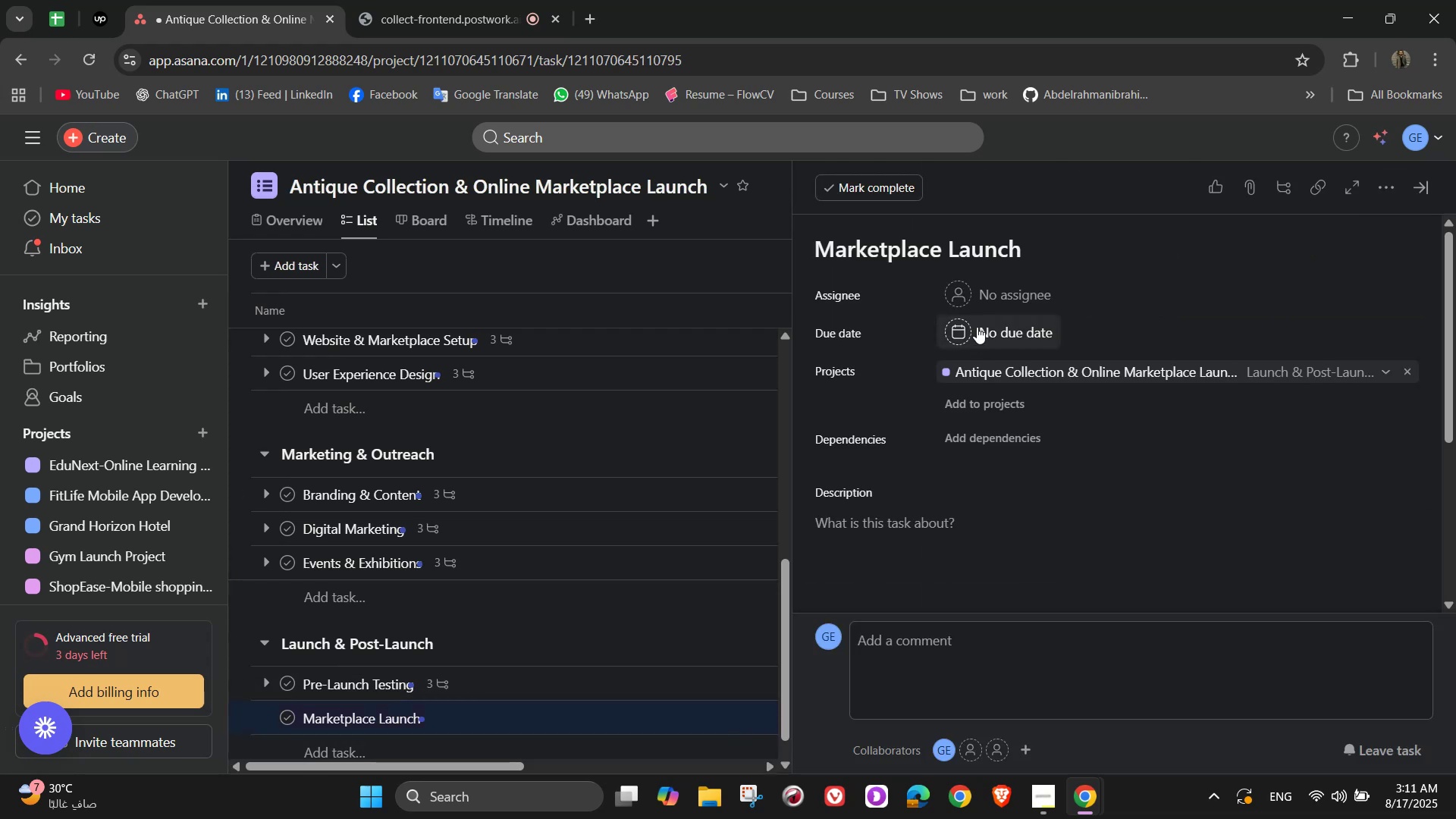 
left_click([990, 296])
 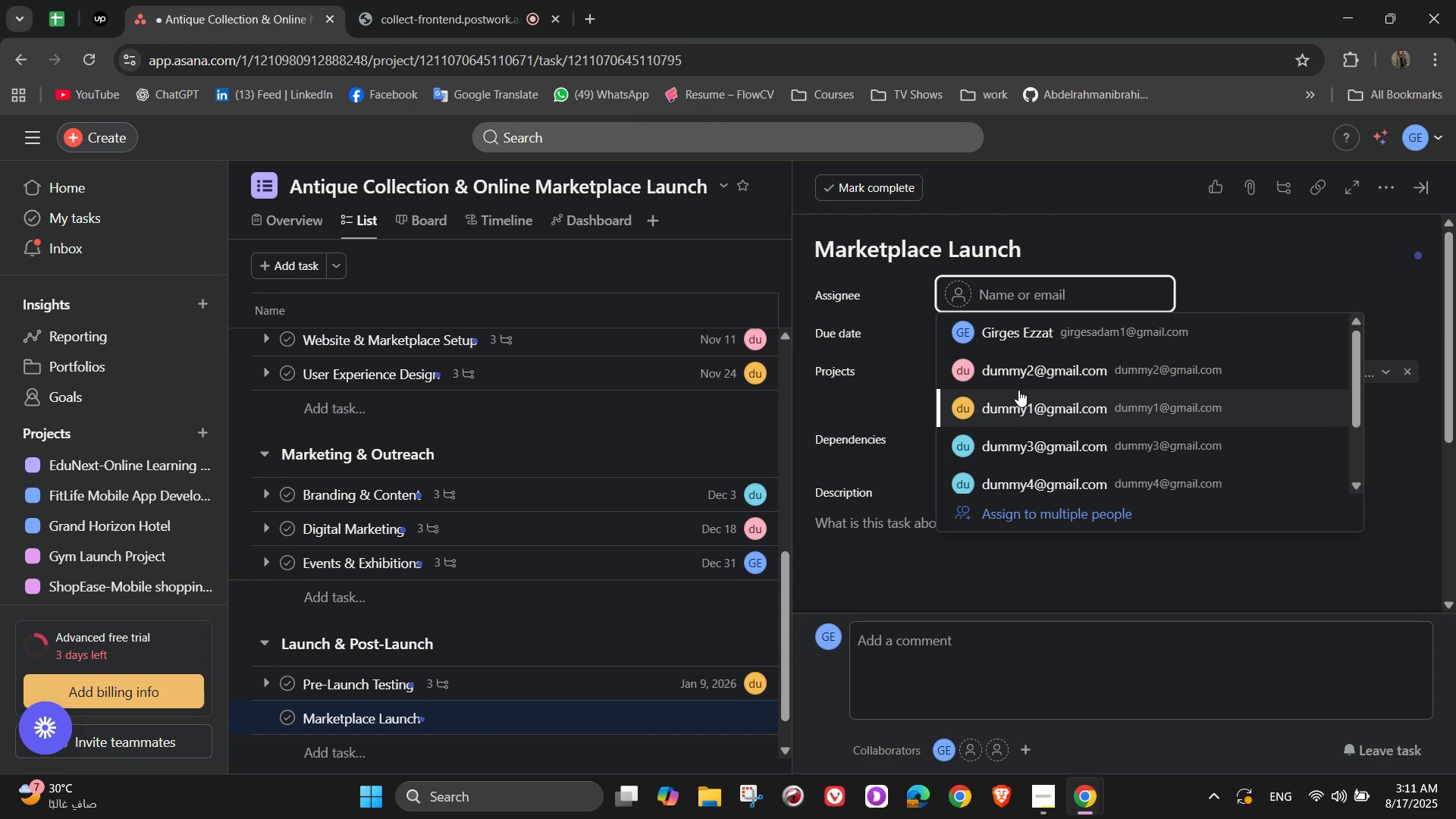 
left_click([1041, 380])
 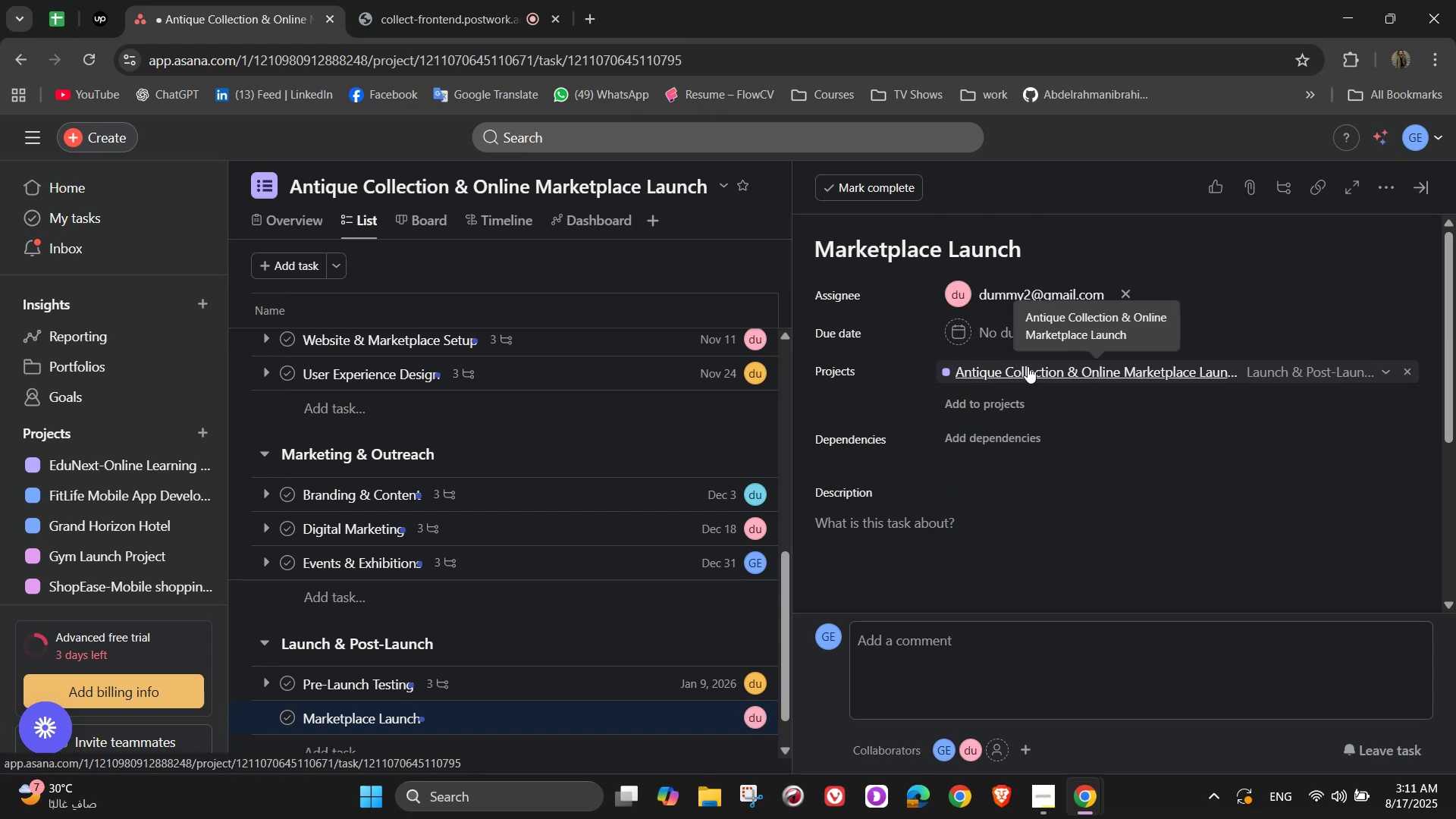 
left_click([1024, 337])
 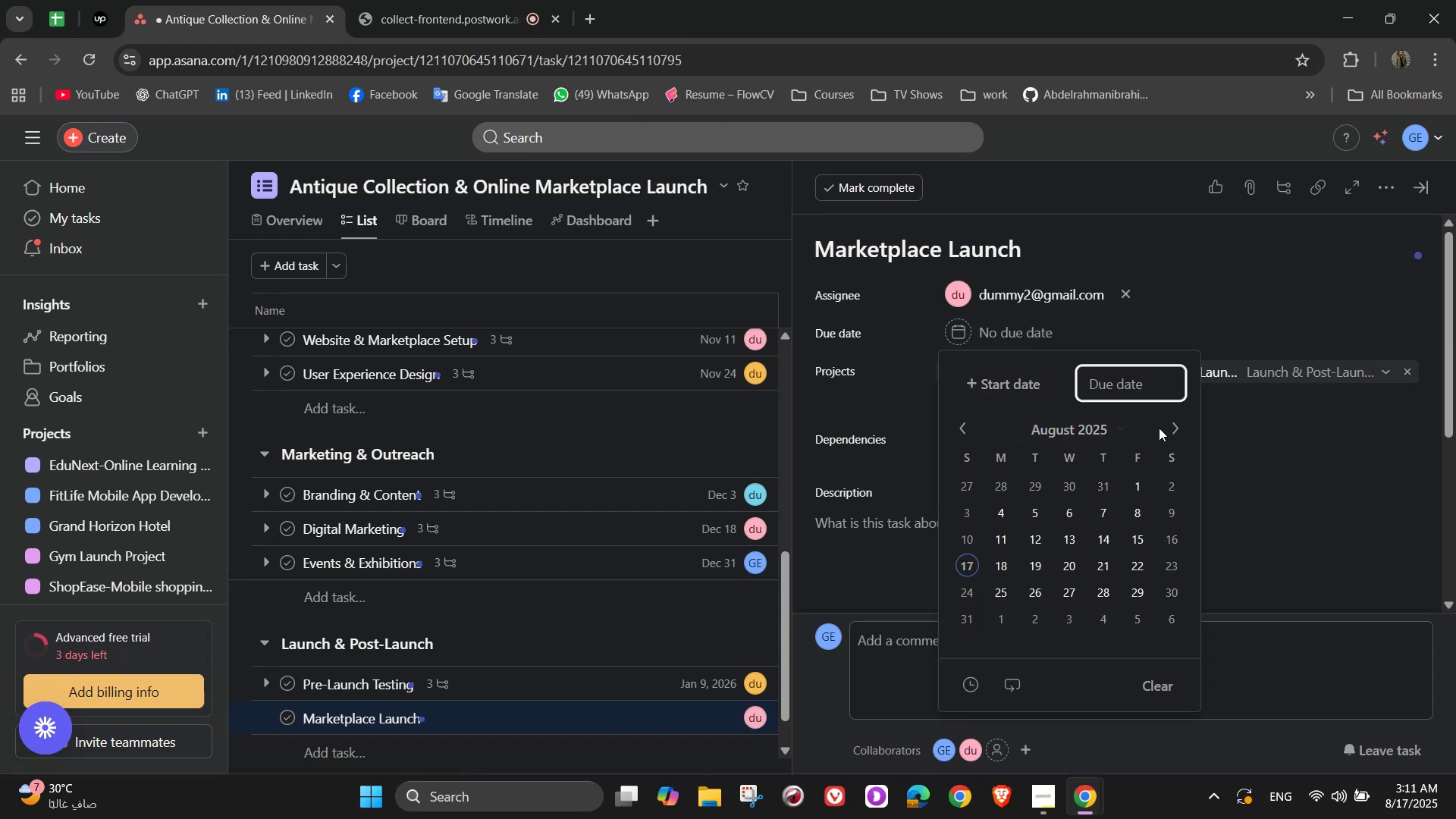 
double_click([1187, 417])
 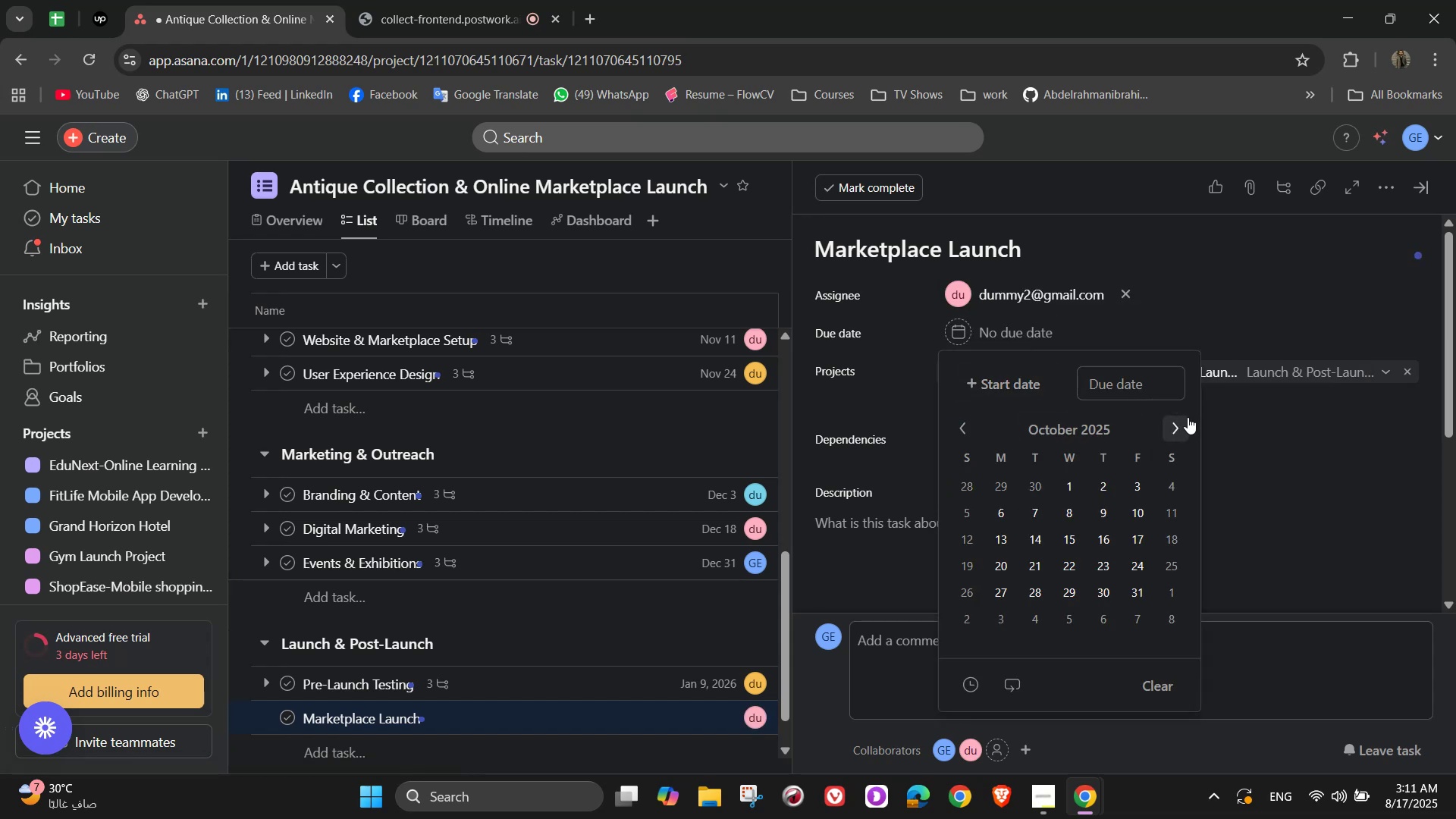 
triple_click([1188, 417])
 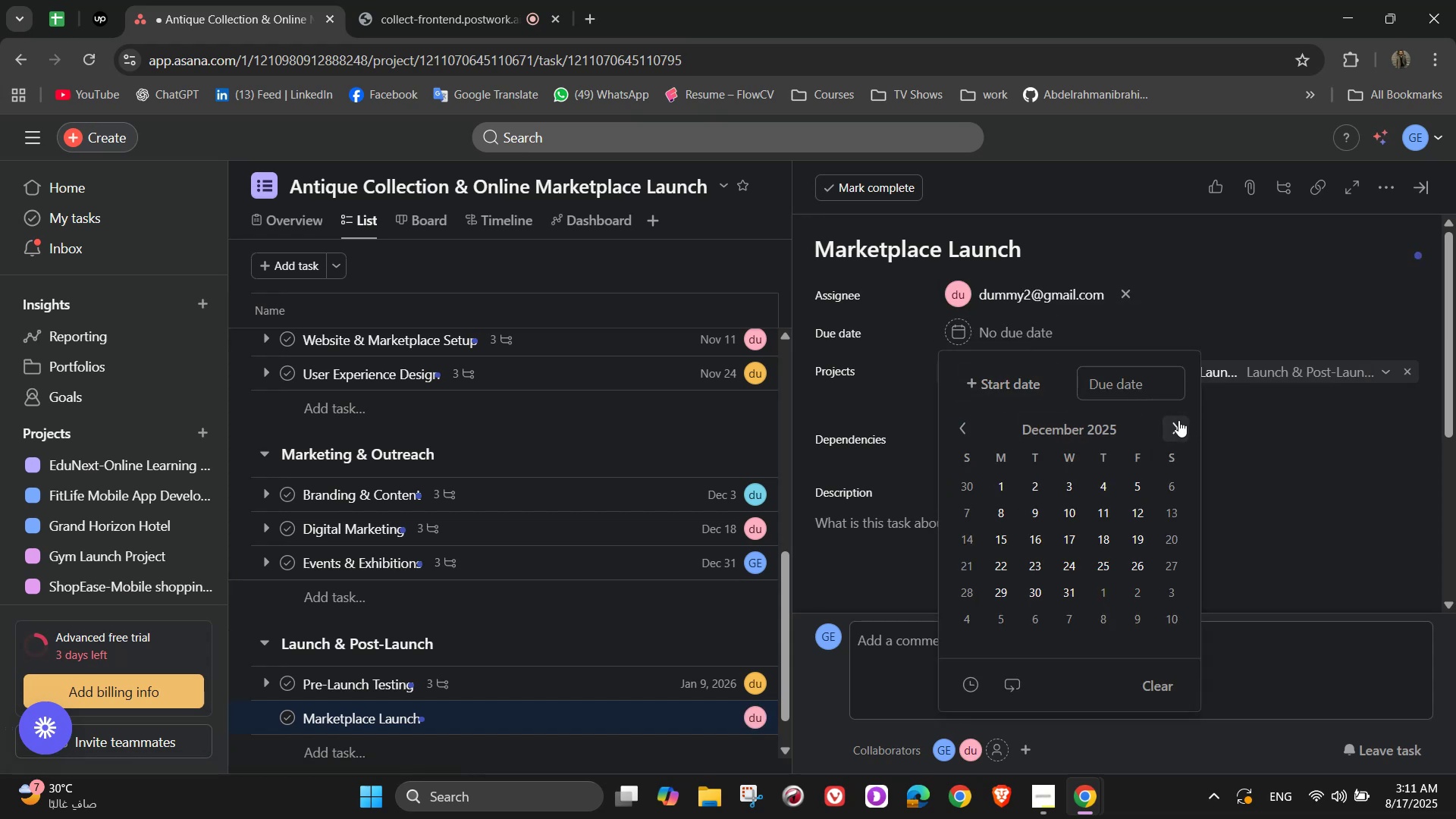 
triple_click([1178, 420])
 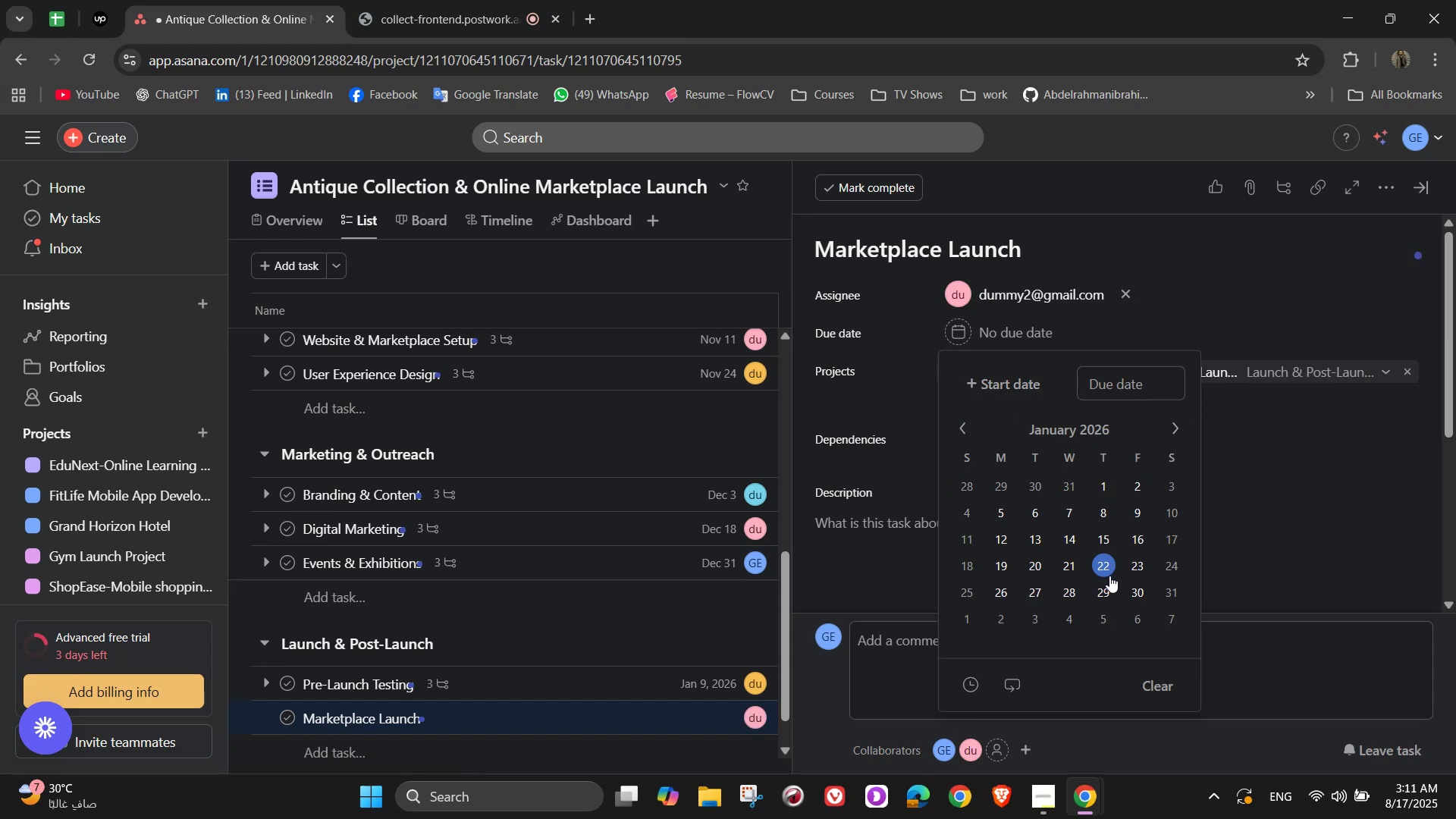 
left_click([1109, 576])
 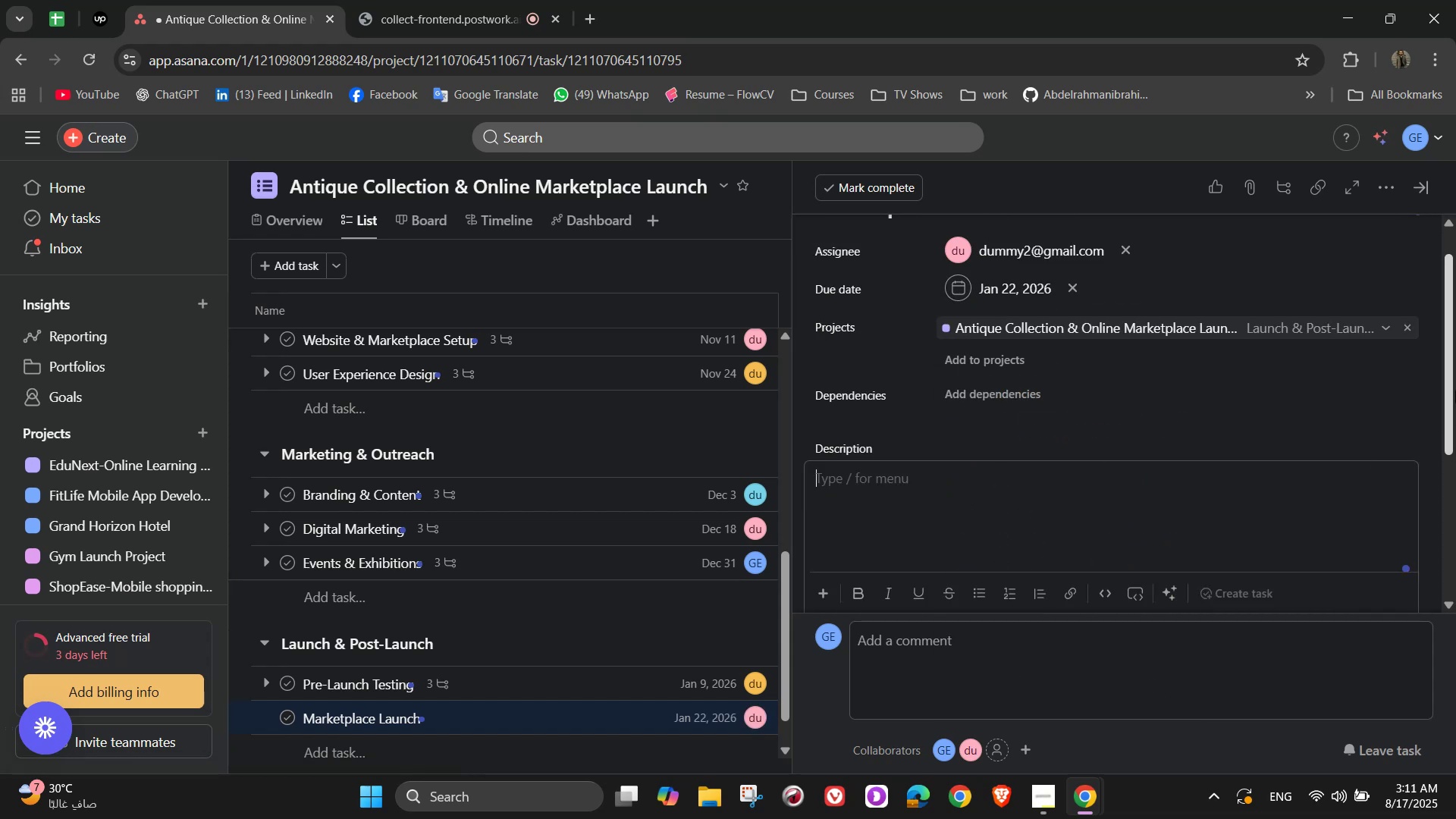 
type(Officially open the platformn)
key(Backspace)
type( to the public)
 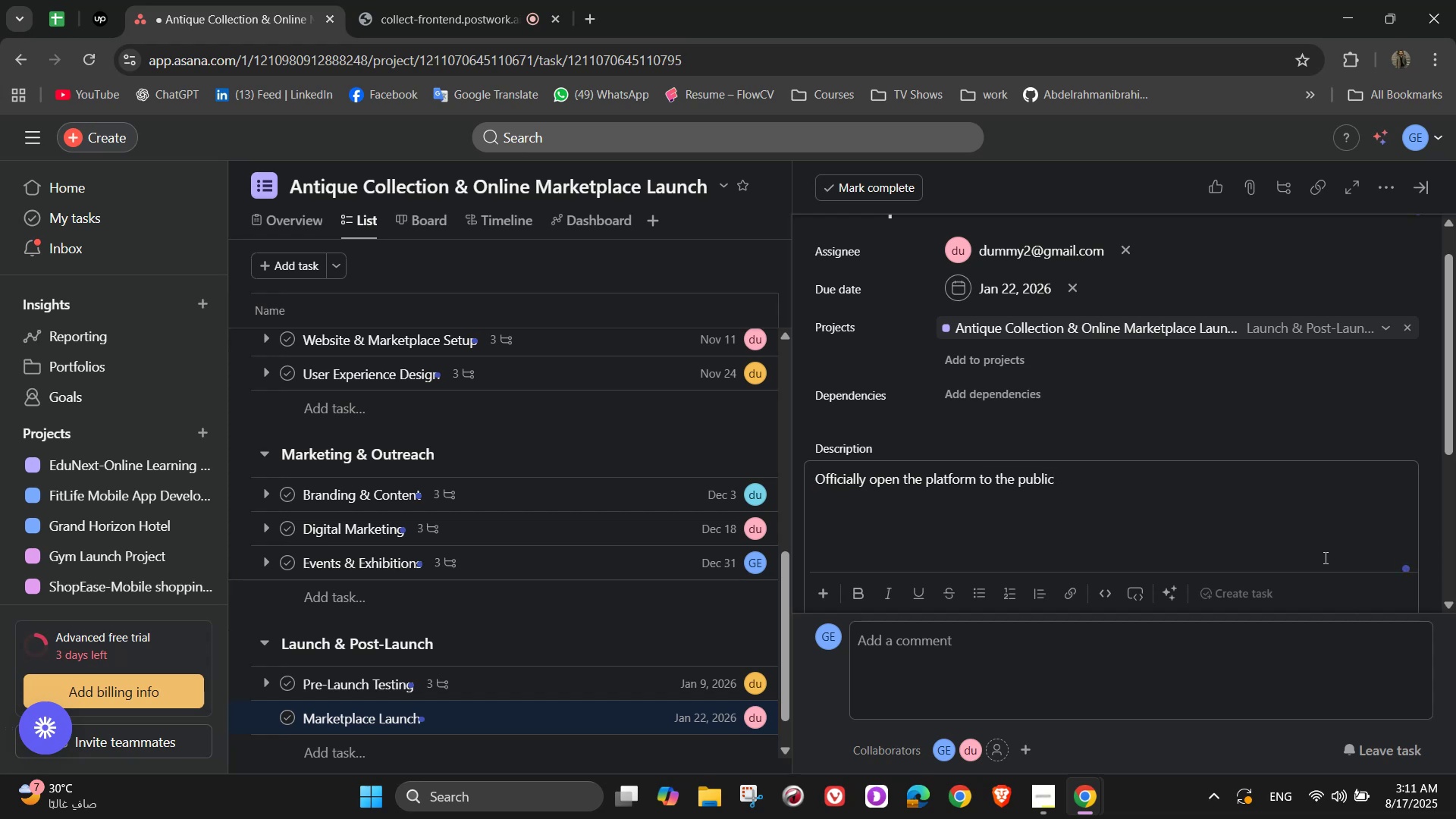 
scroll: coordinate [1200, 507], scroll_direction: down, amount: 2.0
 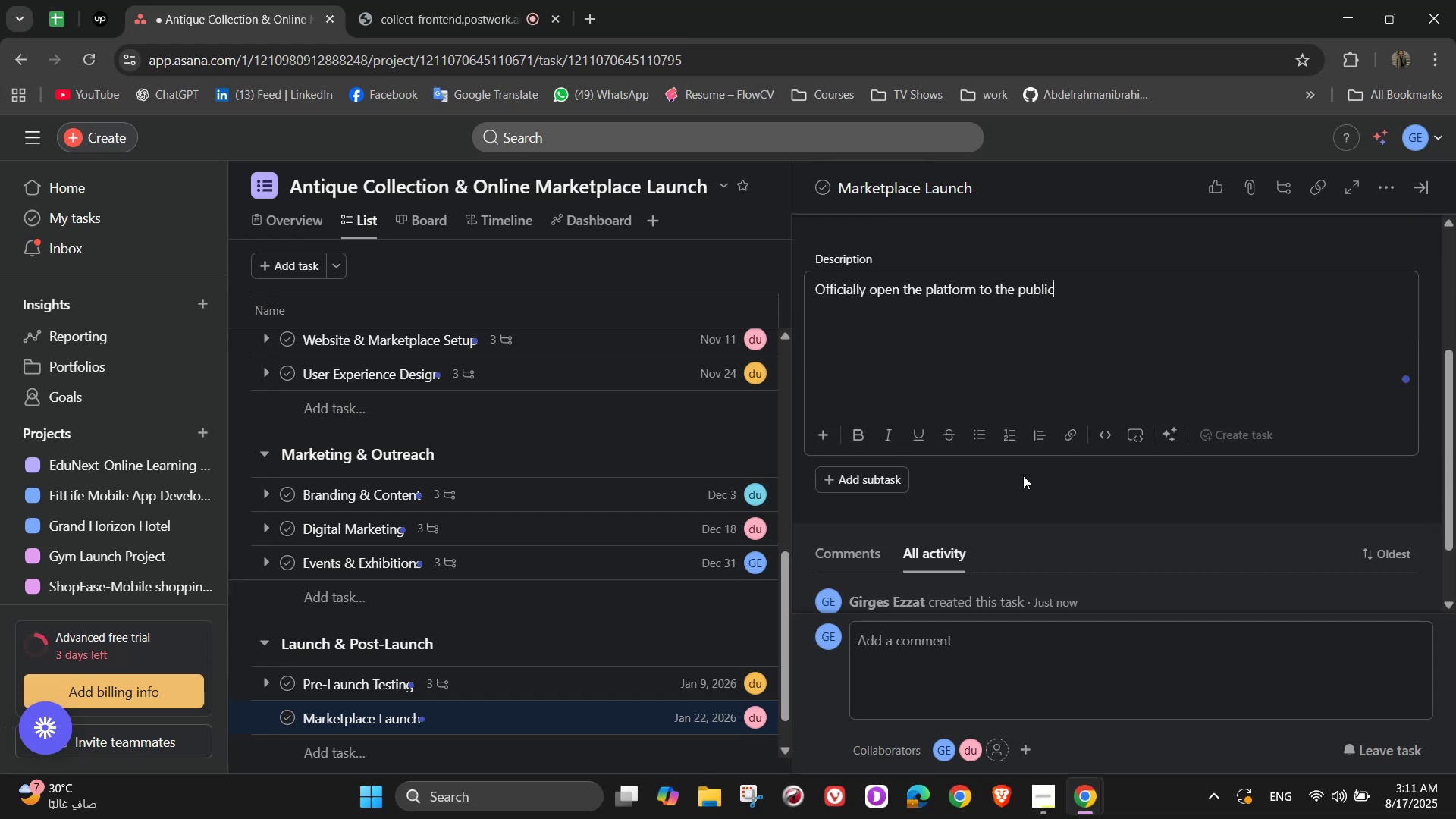 
left_click([873, 469])
 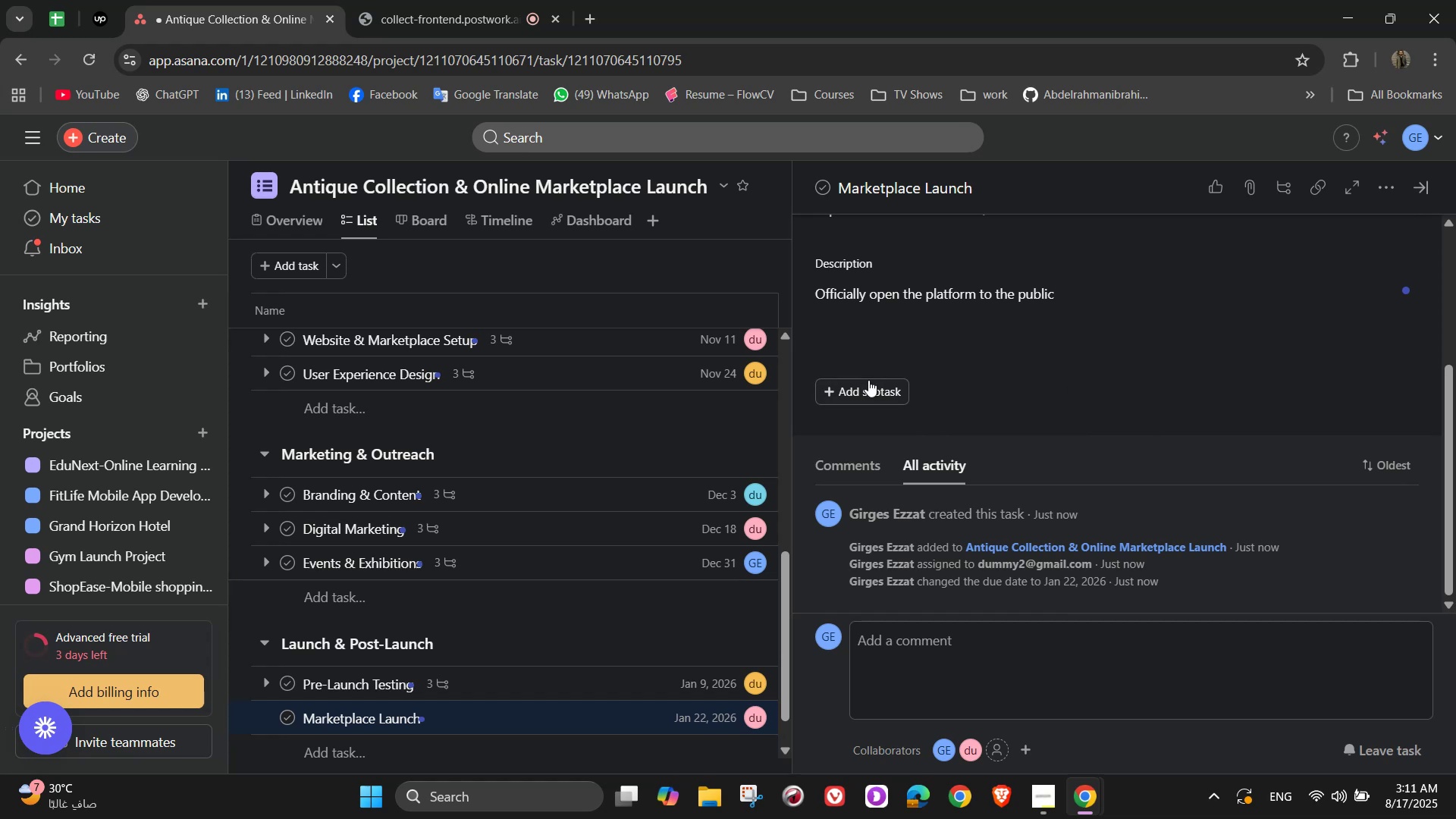 
left_click([869, 382])
 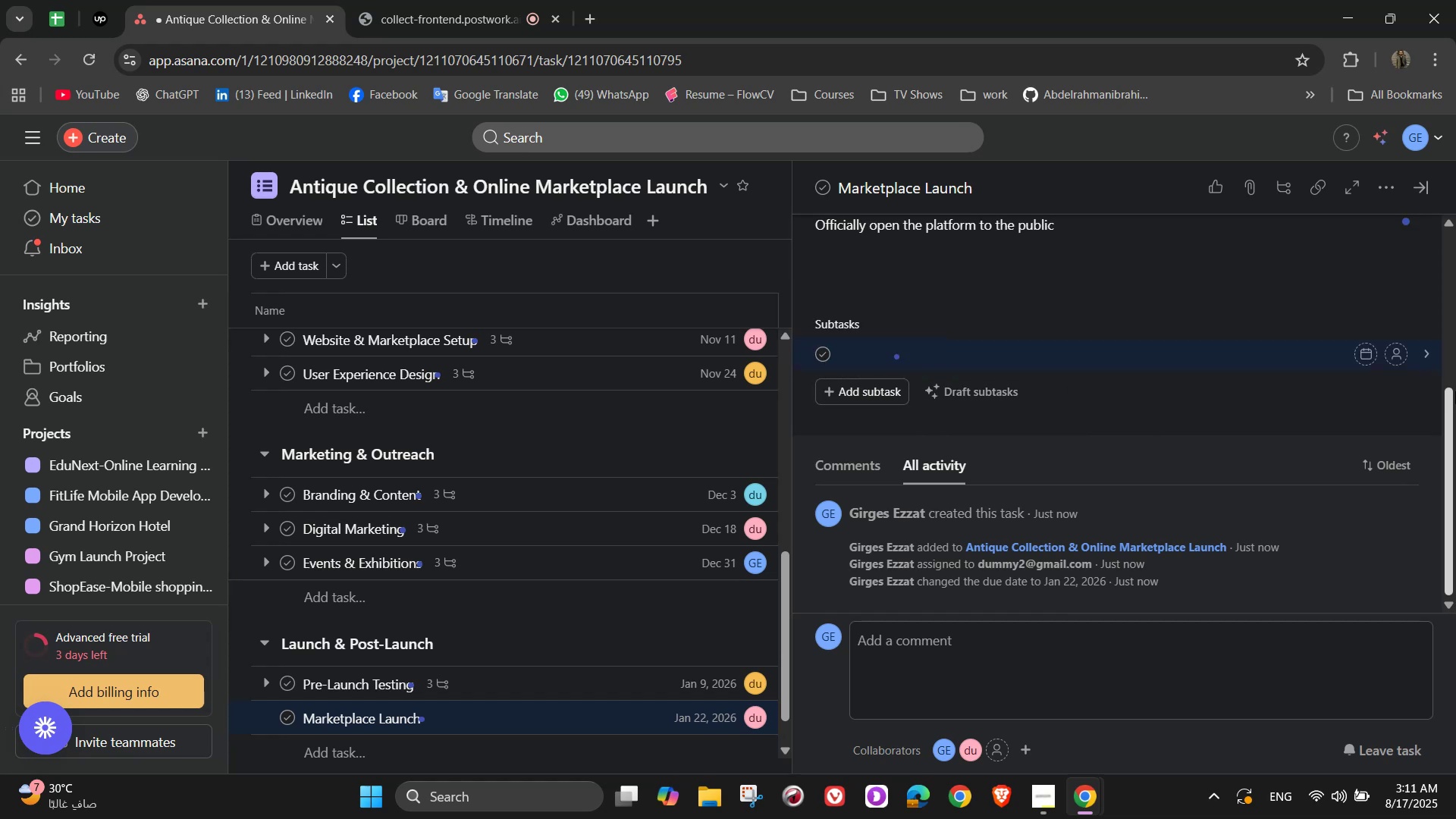 
type(Announce launch via press release)
 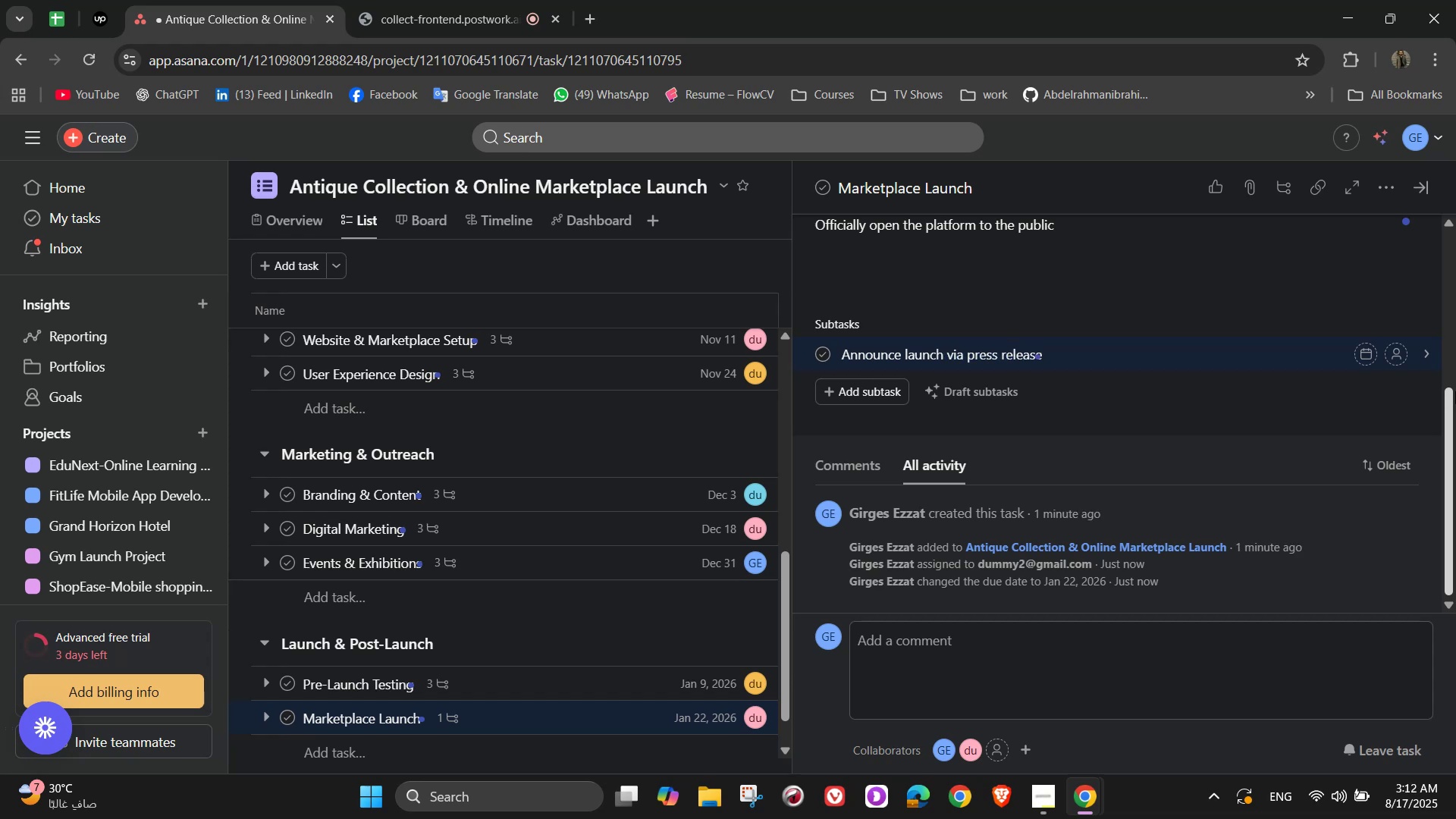 
key(Enter)
 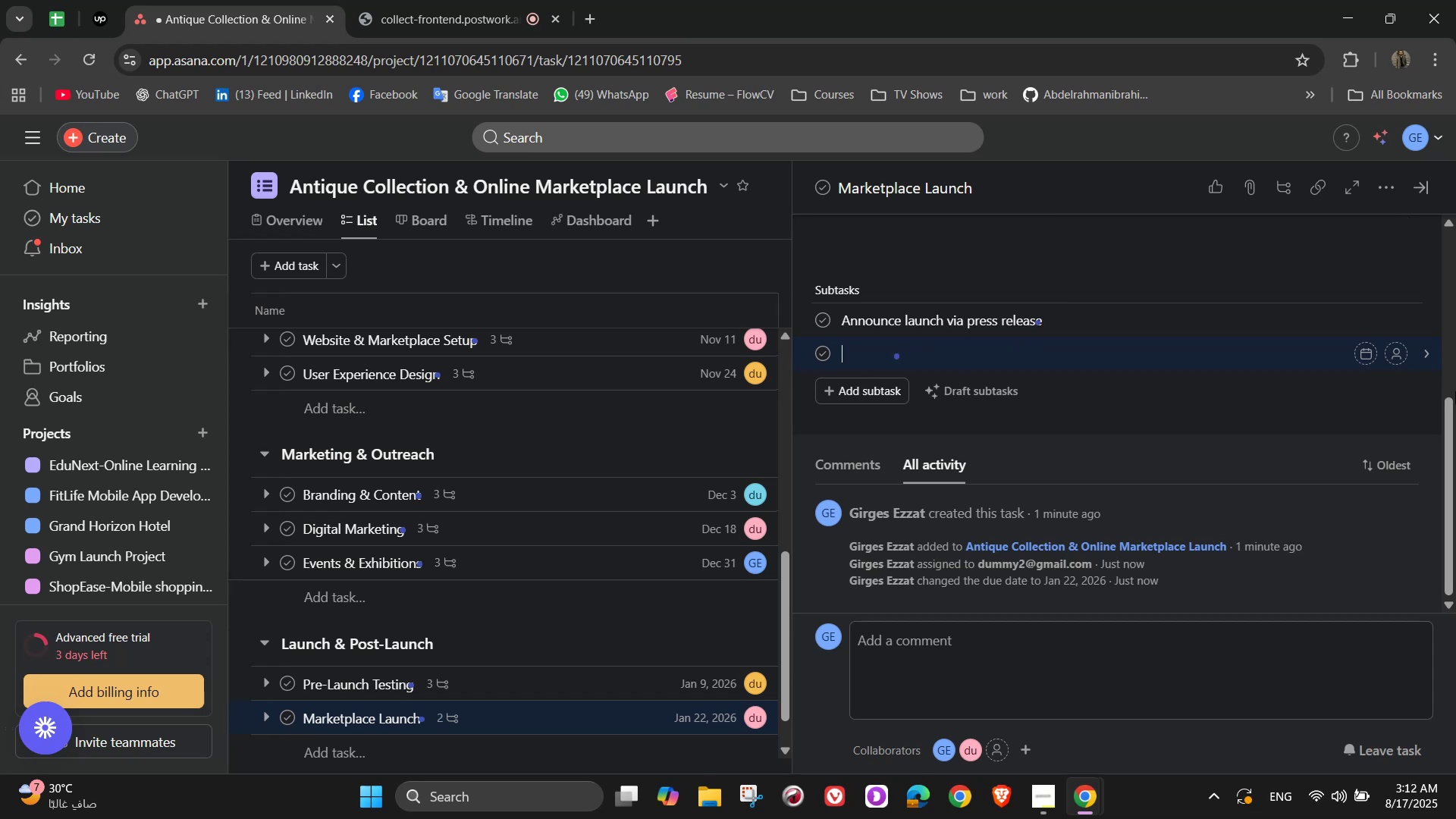 
type(Offer limited)
 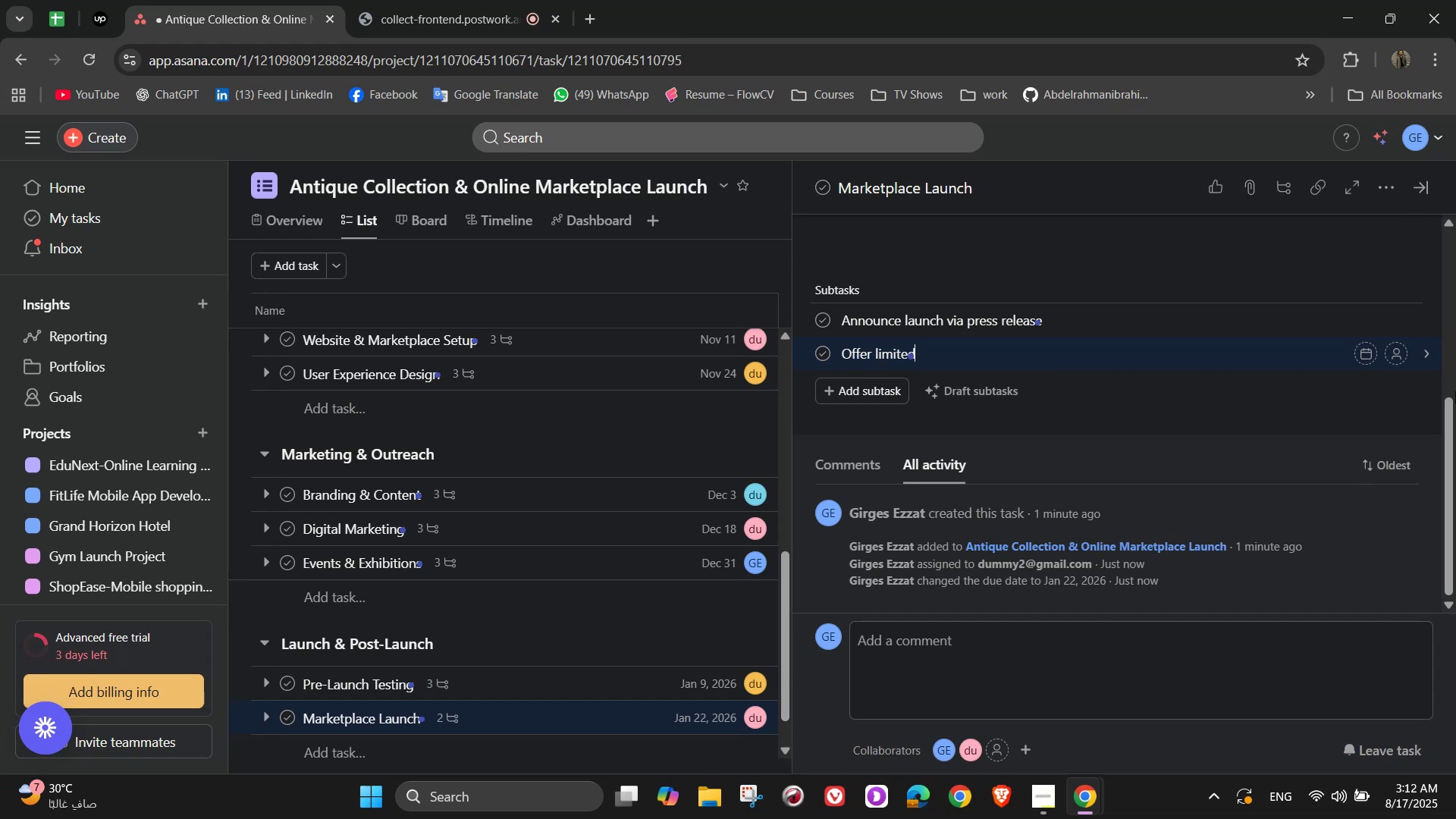 
type(-time collector discounts)
 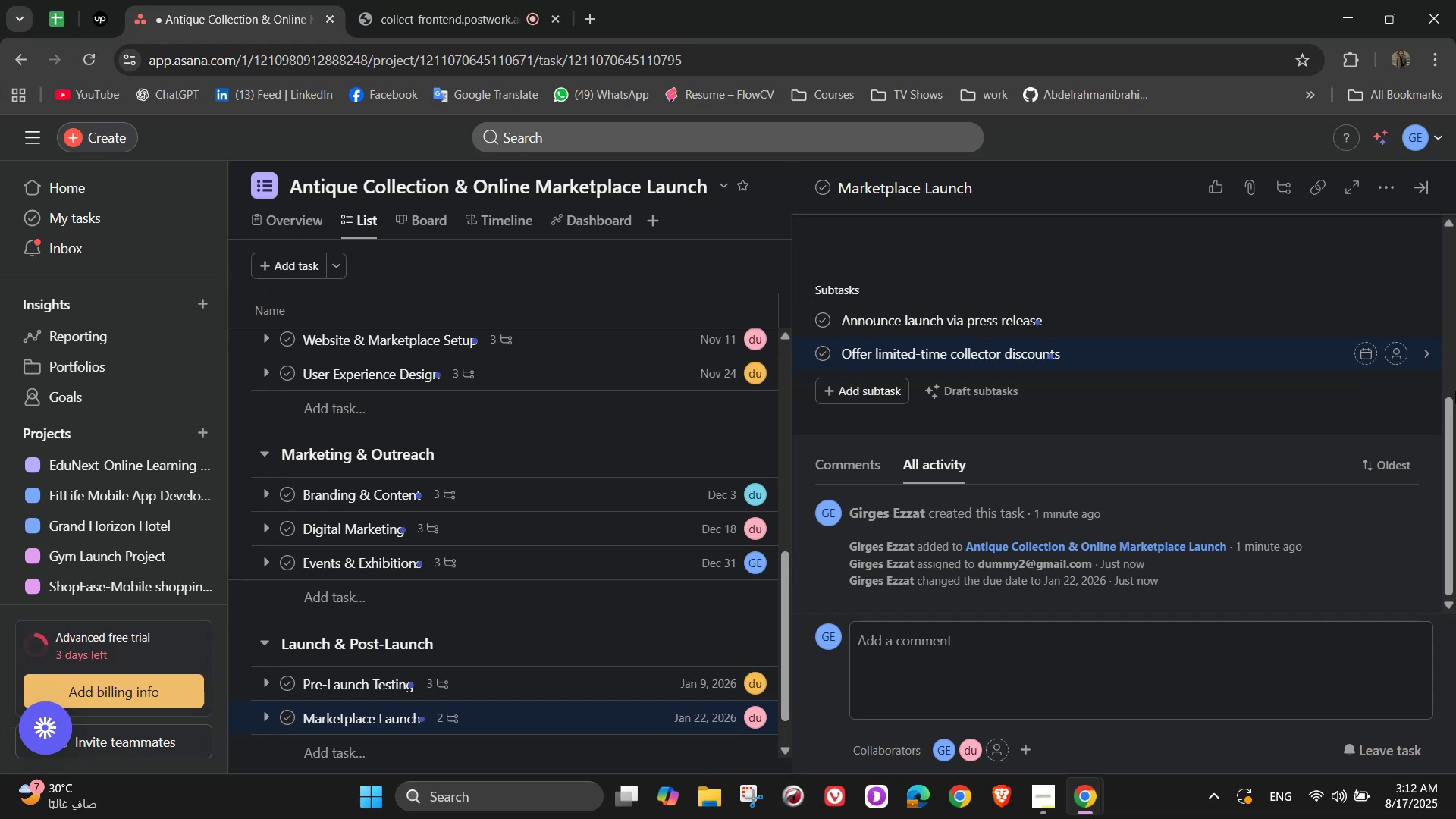 
key(Enter)
 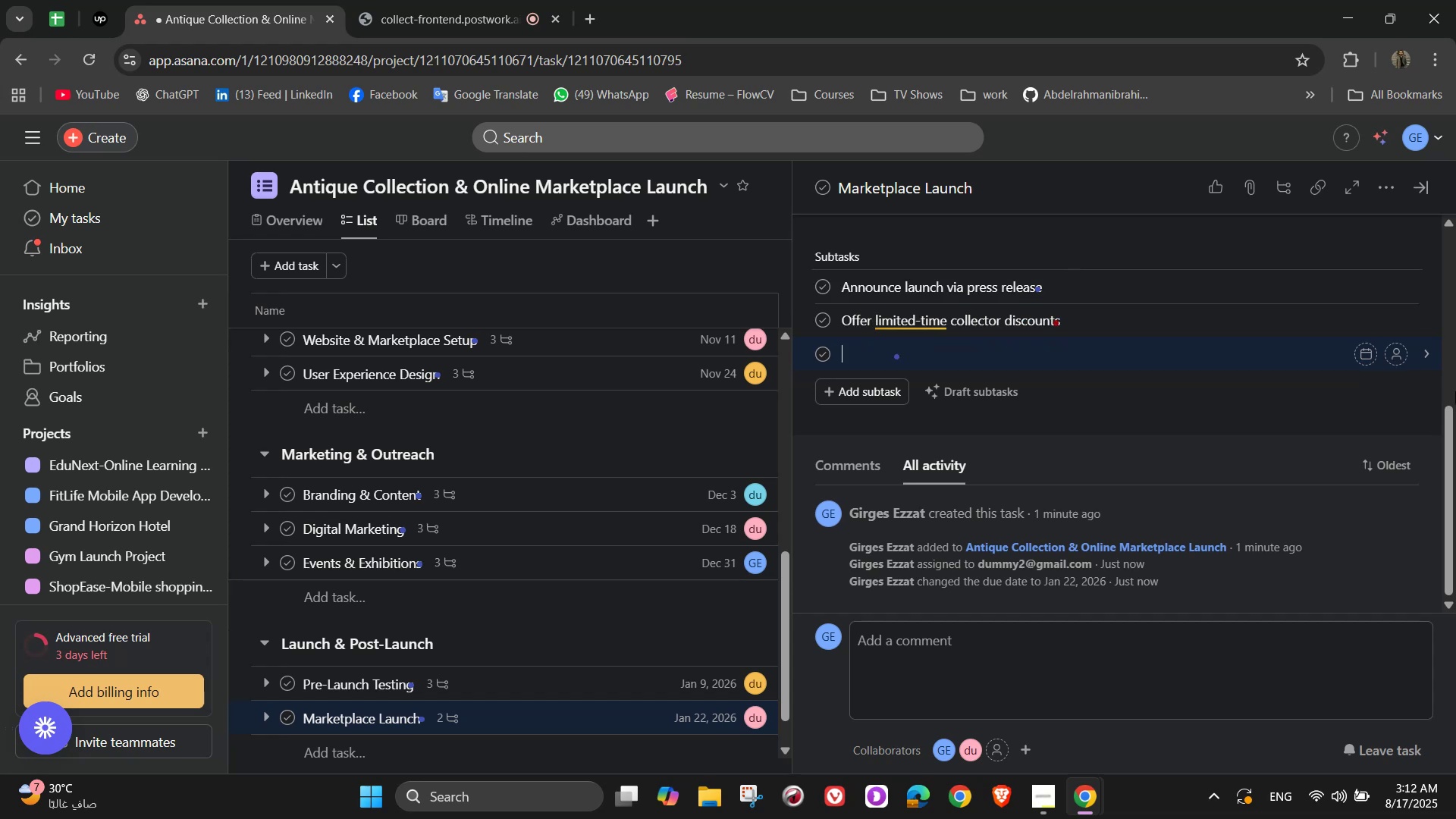 
type(Monitor first-week sales & engagement)
 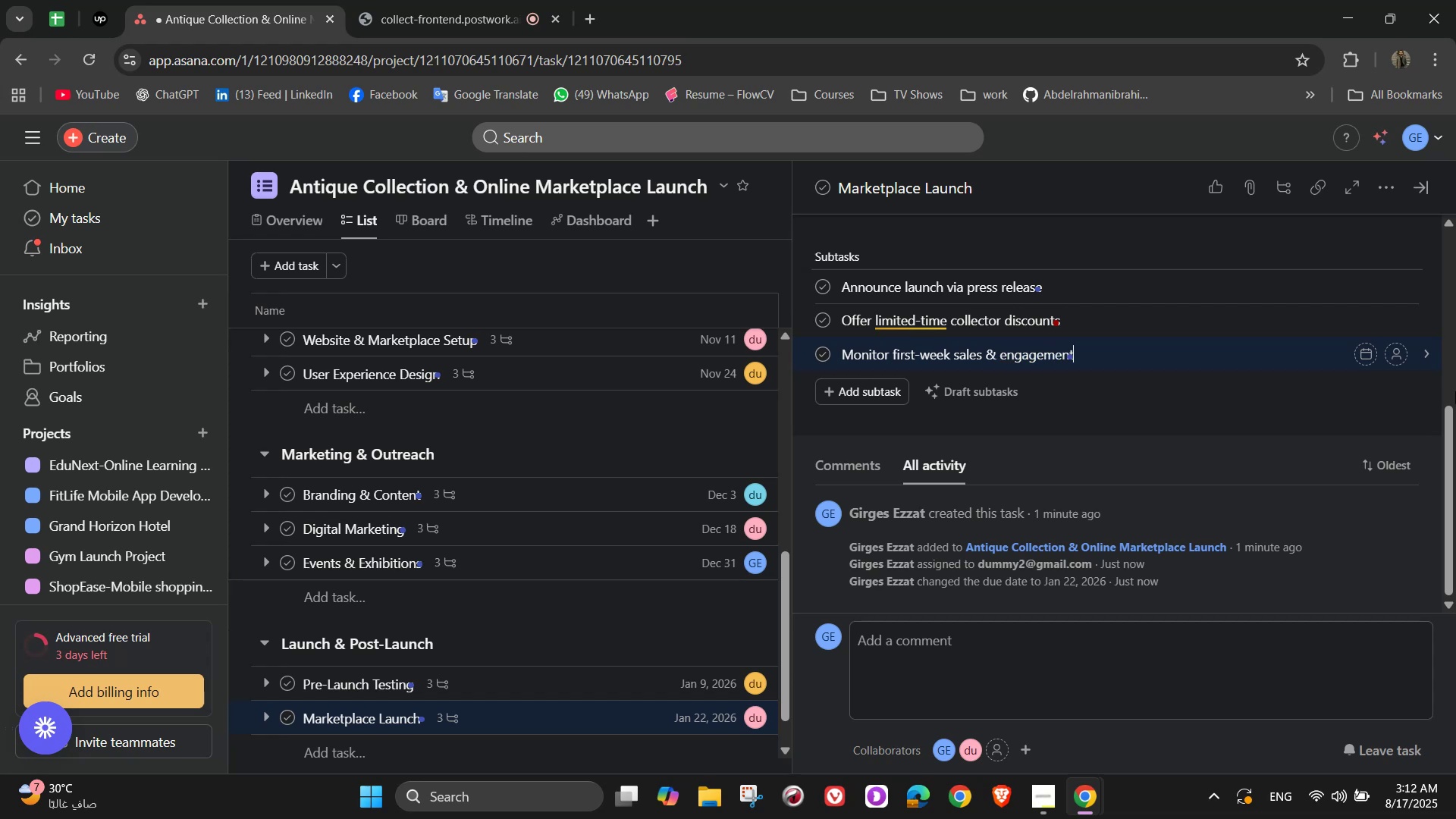 
wait(7.44)
 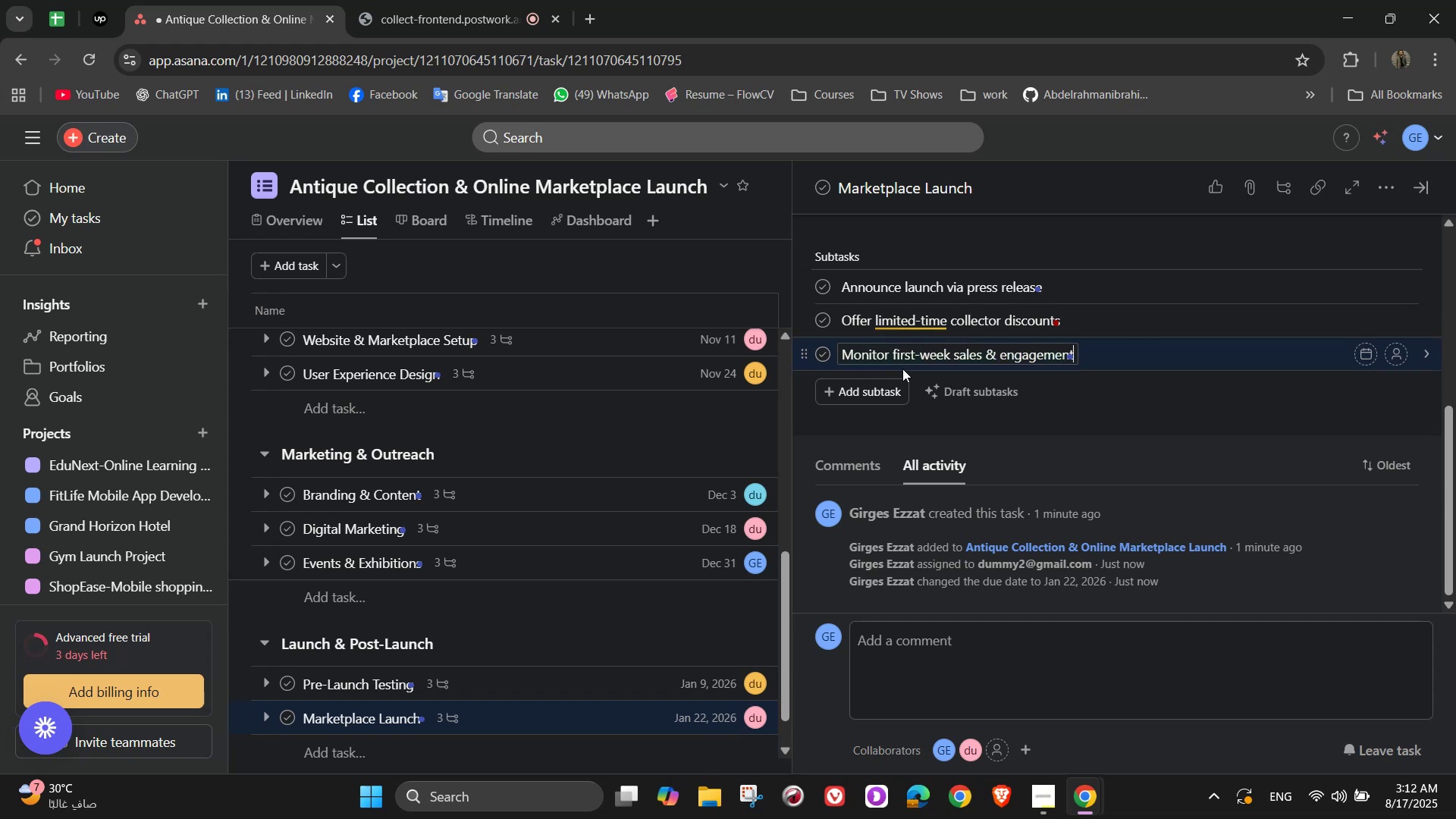 
left_click([1003, 498])
 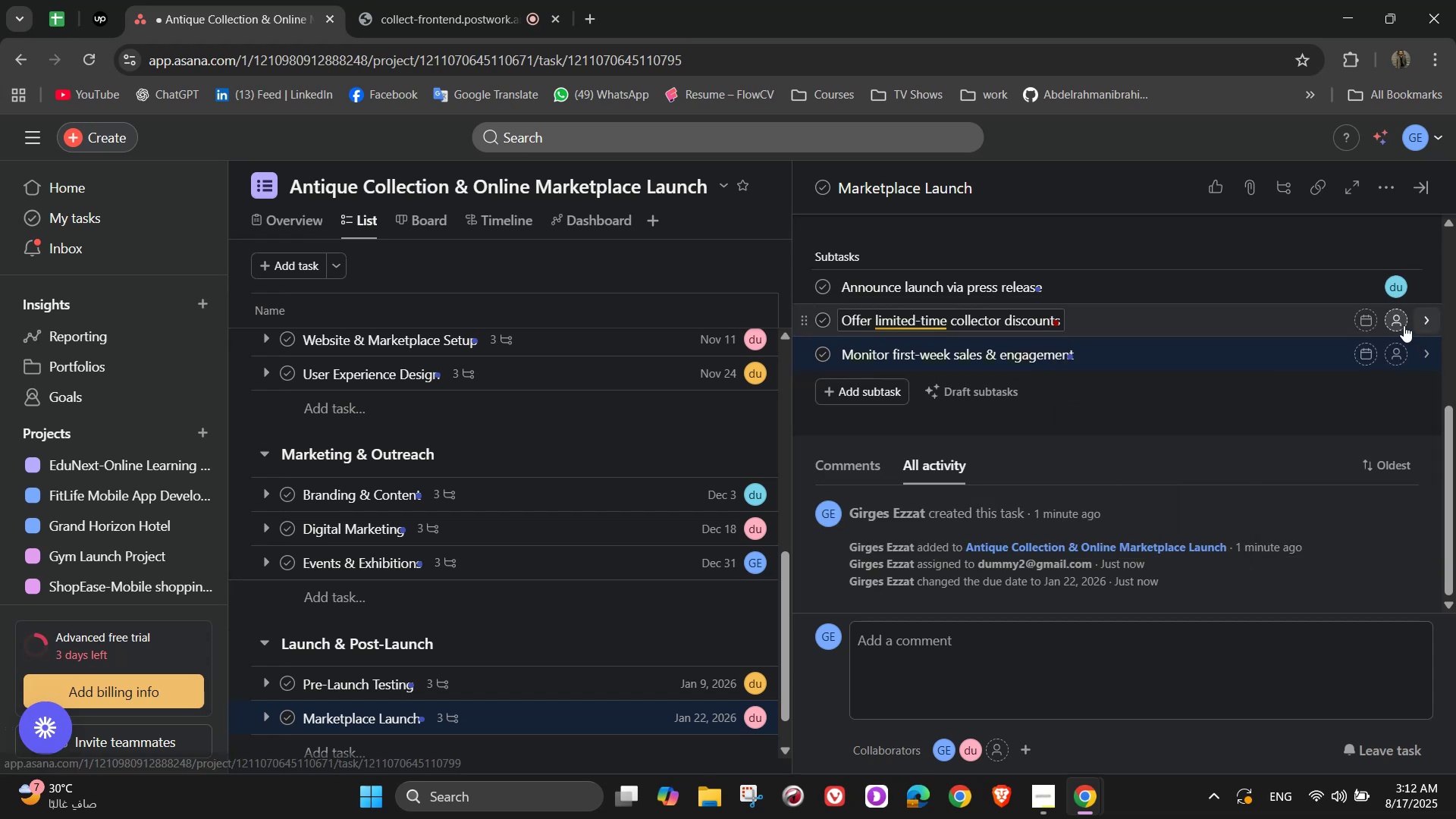 
left_click([1398, 322])
 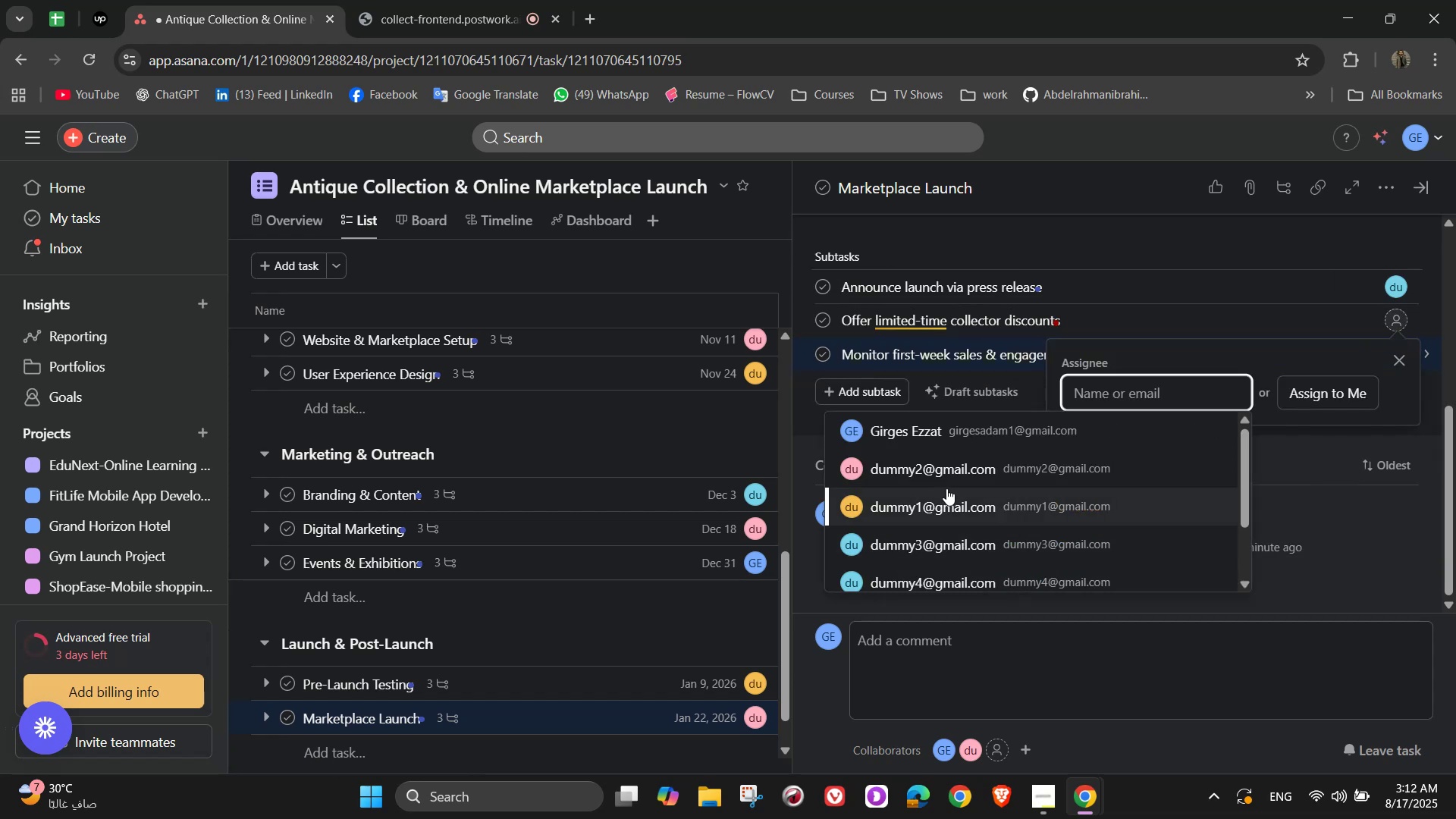 
left_click([944, 481])
 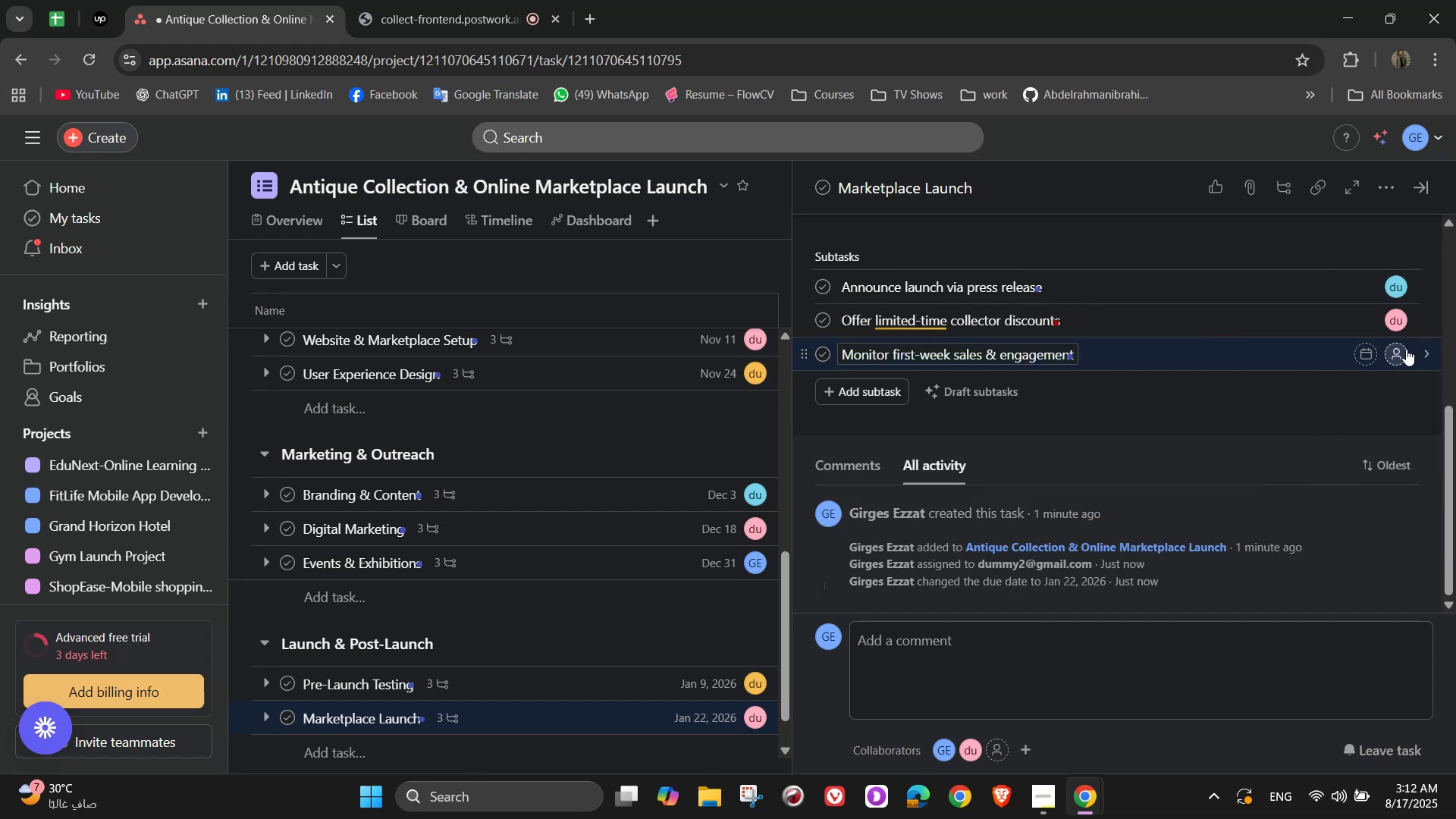 
left_click([1399, 349])
 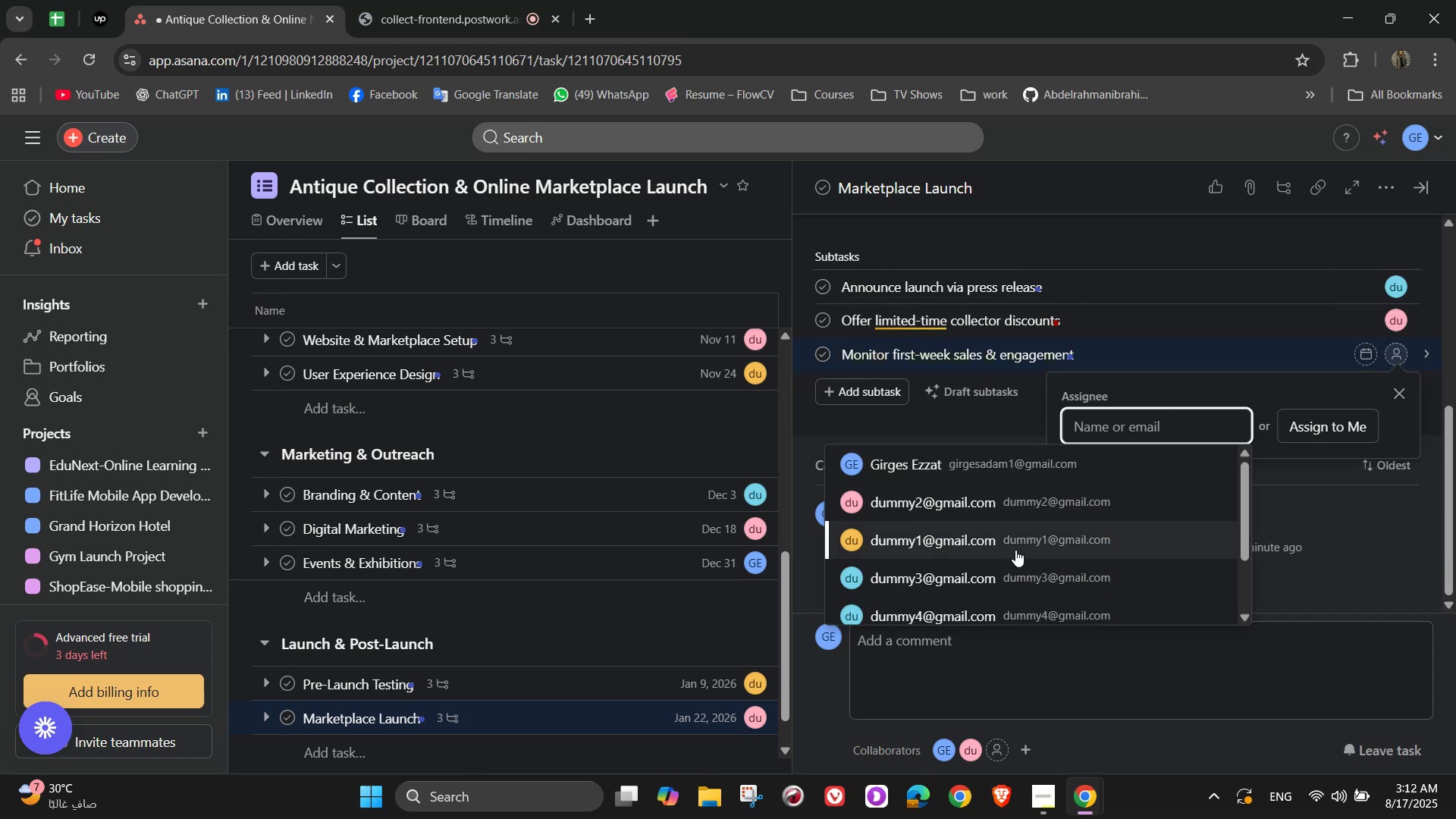 
left_click([943, 611])
 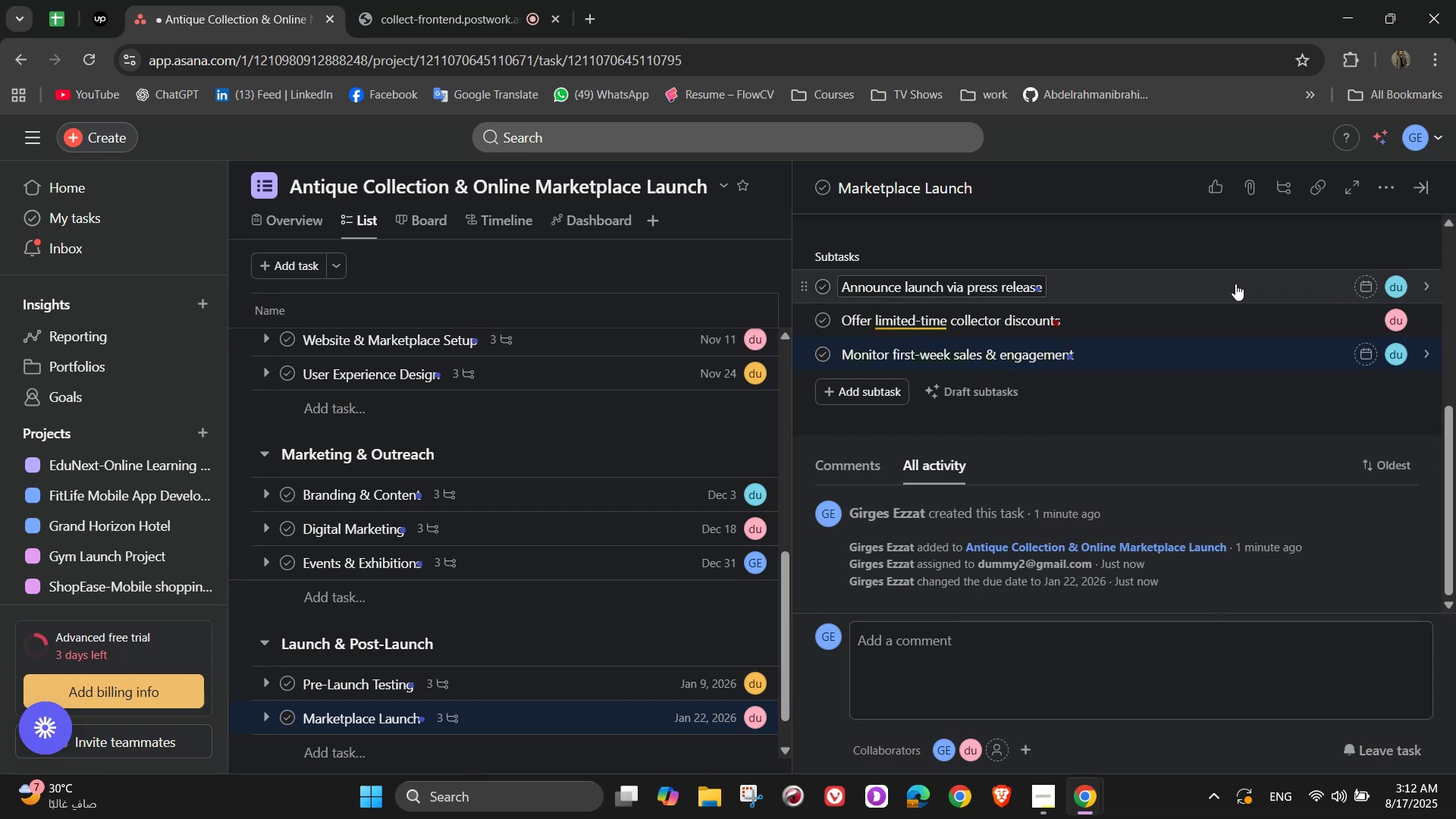 
scroll: coordinate [1244, 303], scroll_direction: up, amount: 3.0
 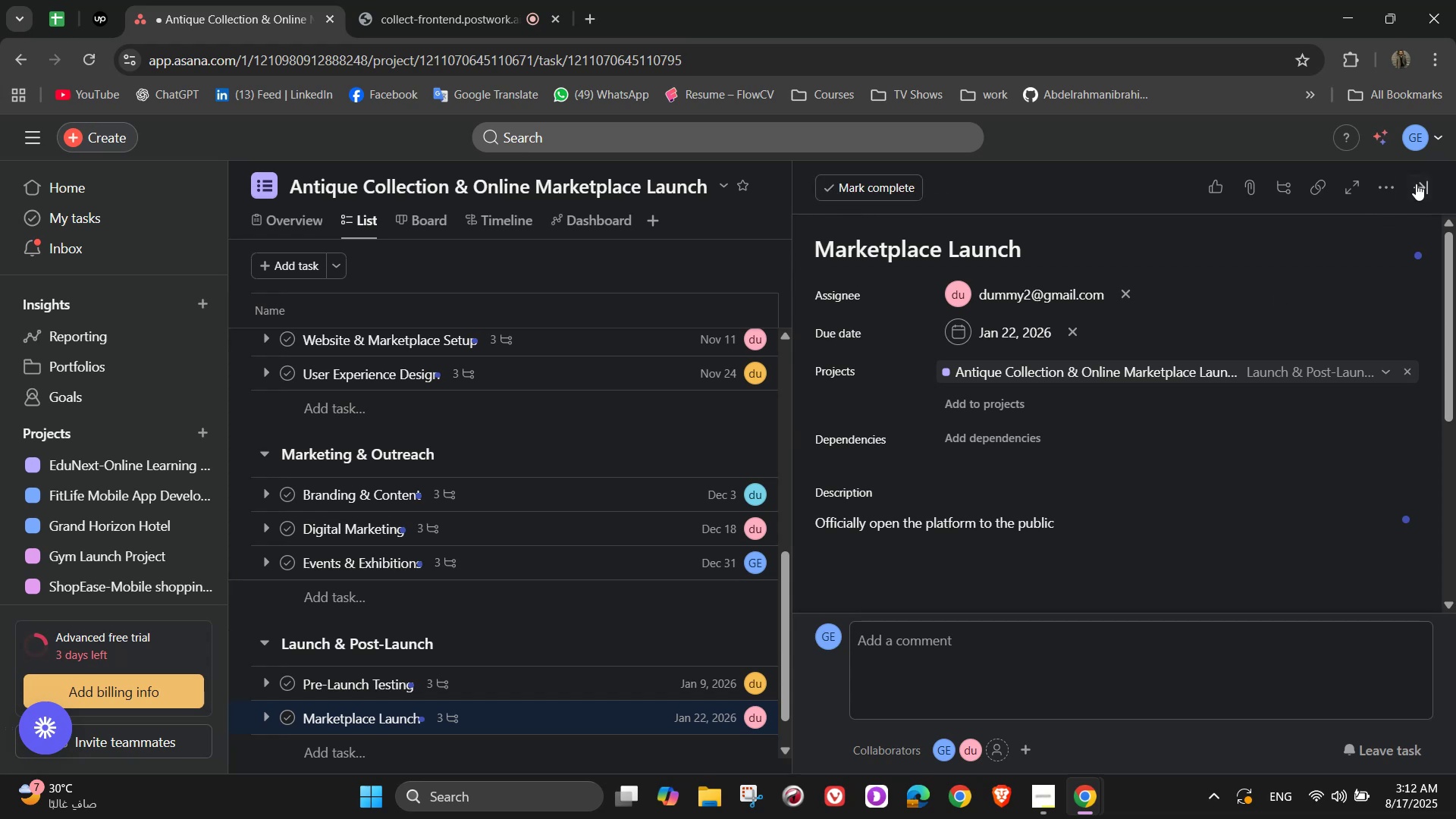 
left_click([1416, 184])
 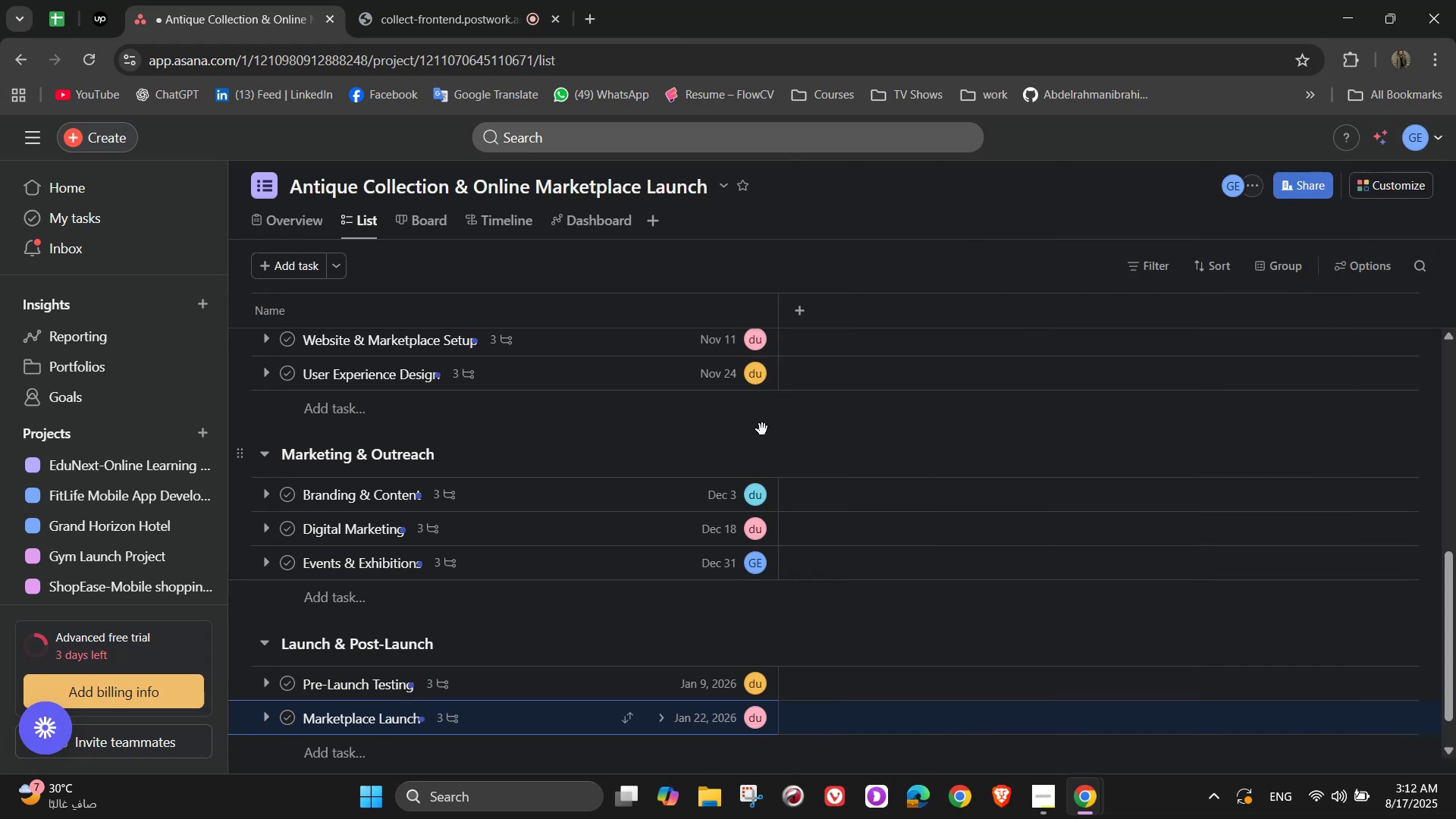 
scroll: coordinate [771, 418], scroll_direction: down, amount: 4.0
 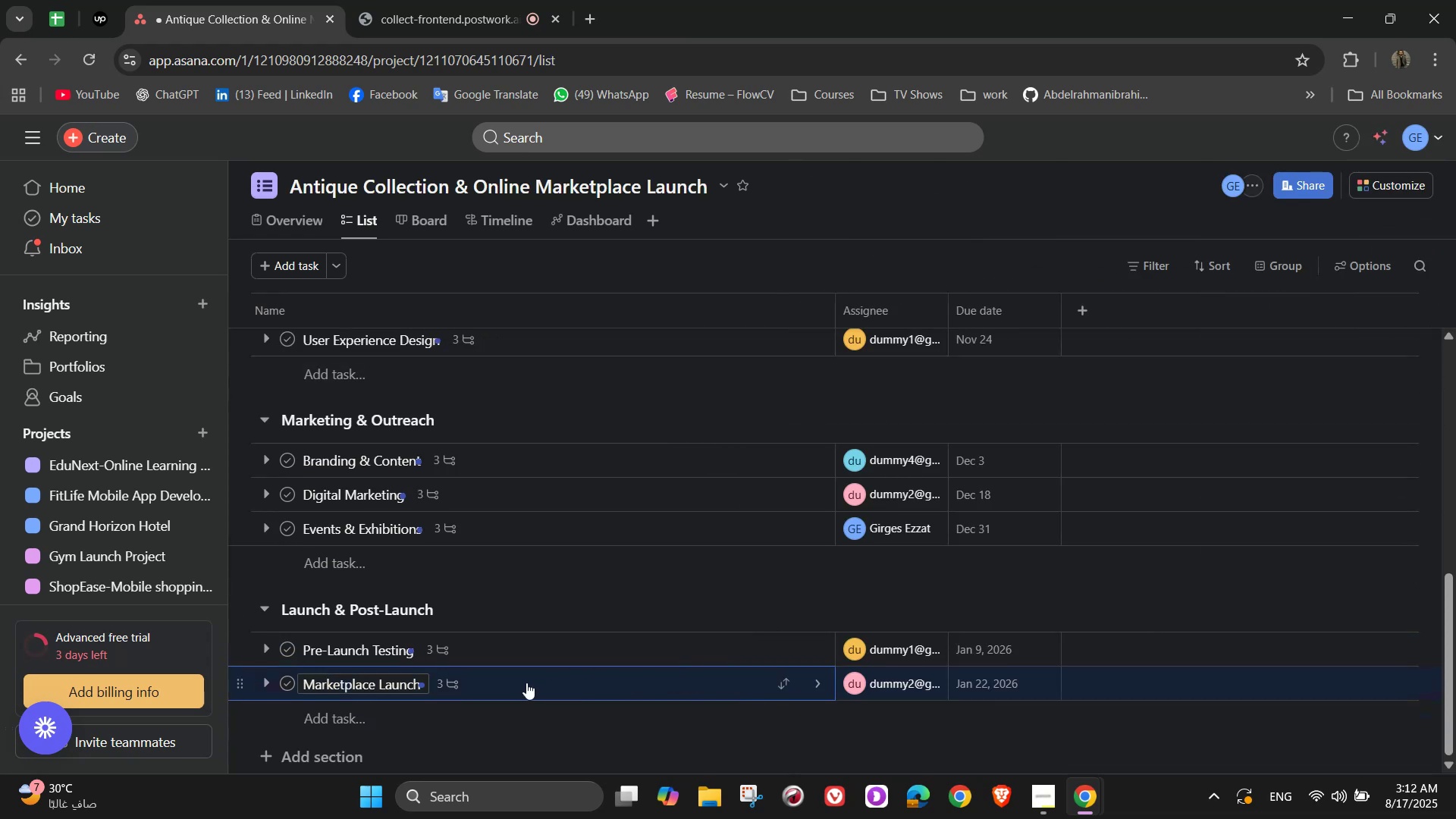 
left_click([431, 723])
 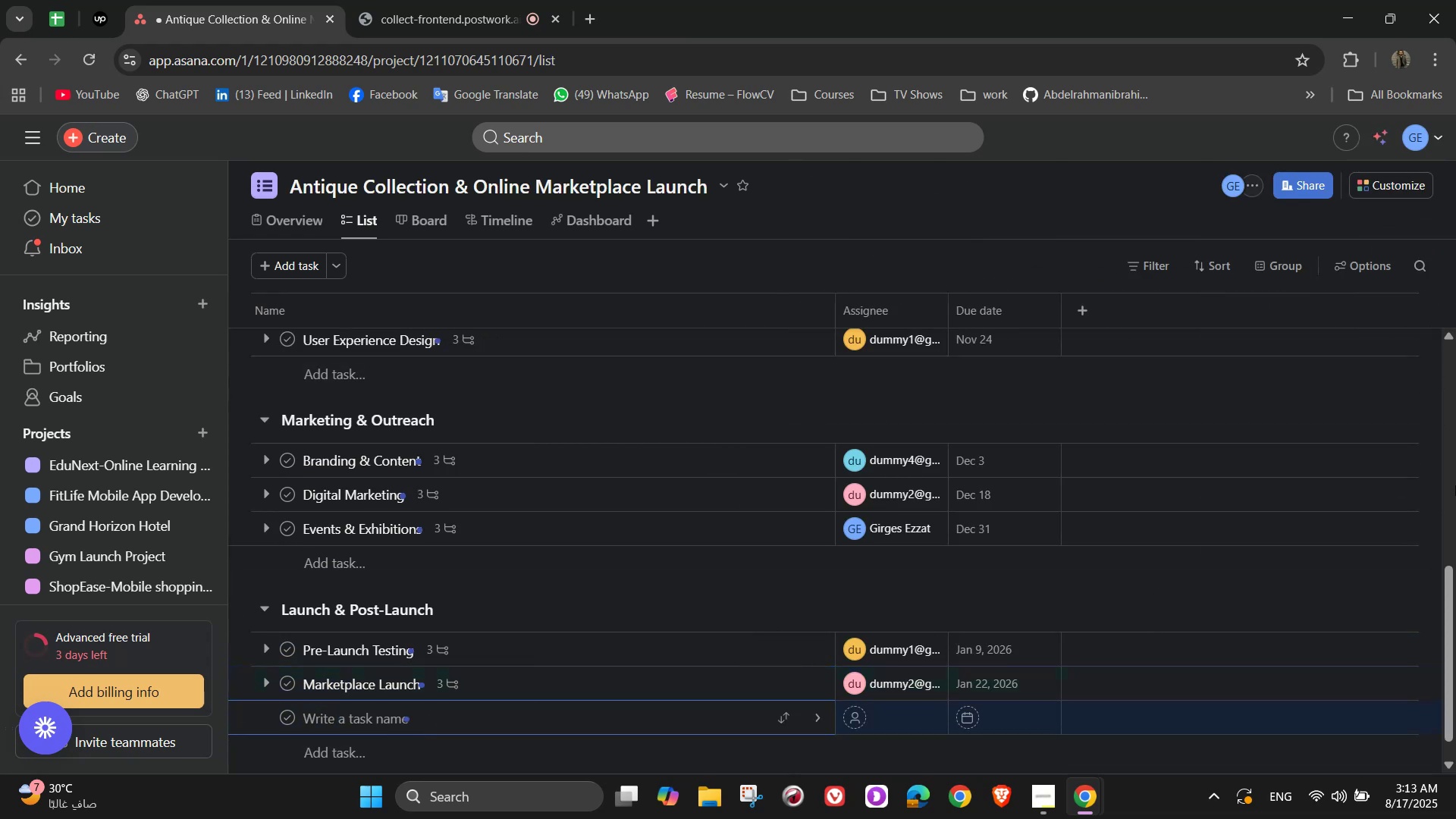 
type(Post )
key(Backspace)
type(-K=)
key(Backspace)
key(Backspace)
type(Launch I)
key(Backspace)
type(Optimization)
 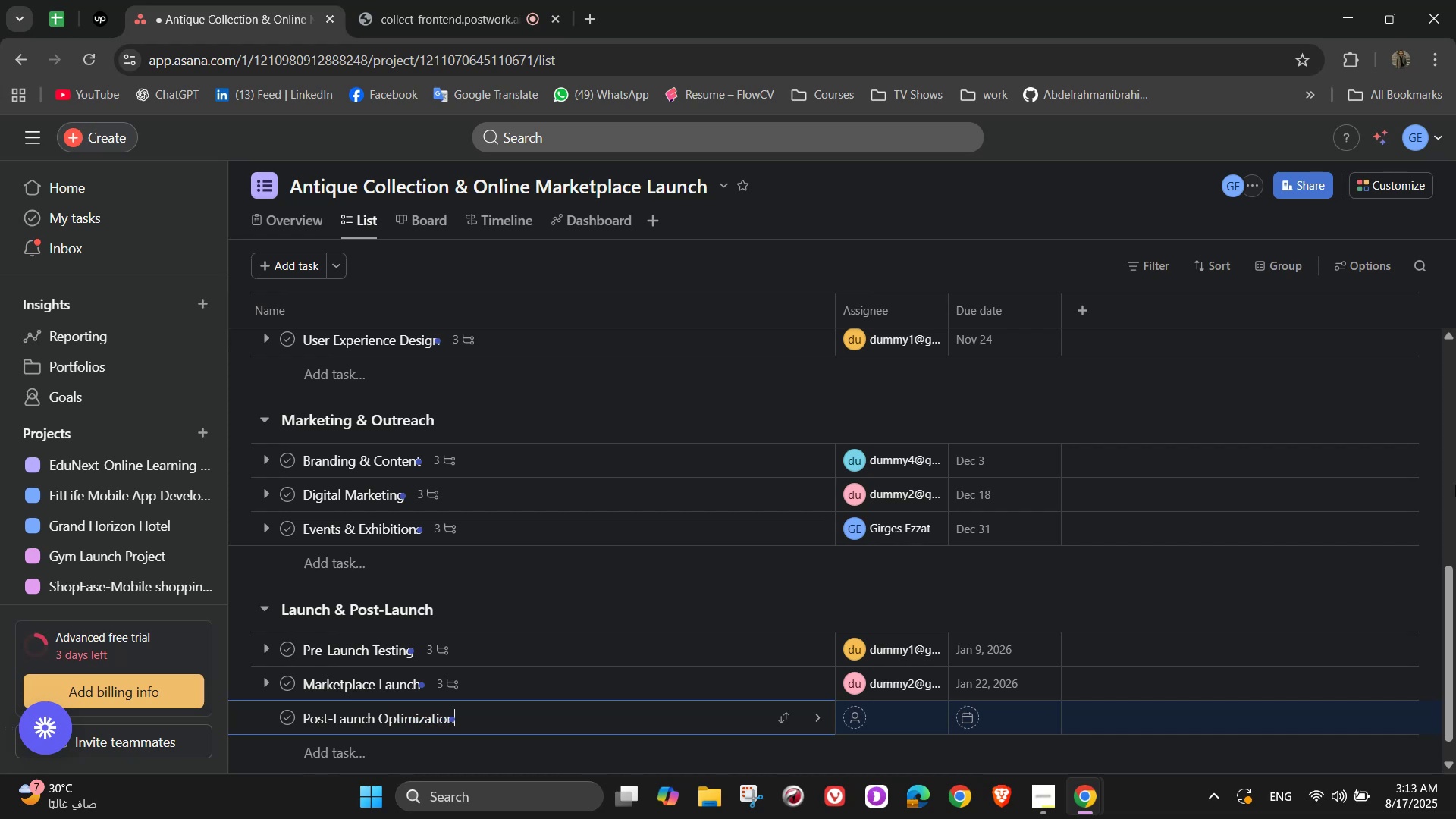 
left_click([817, 720])
 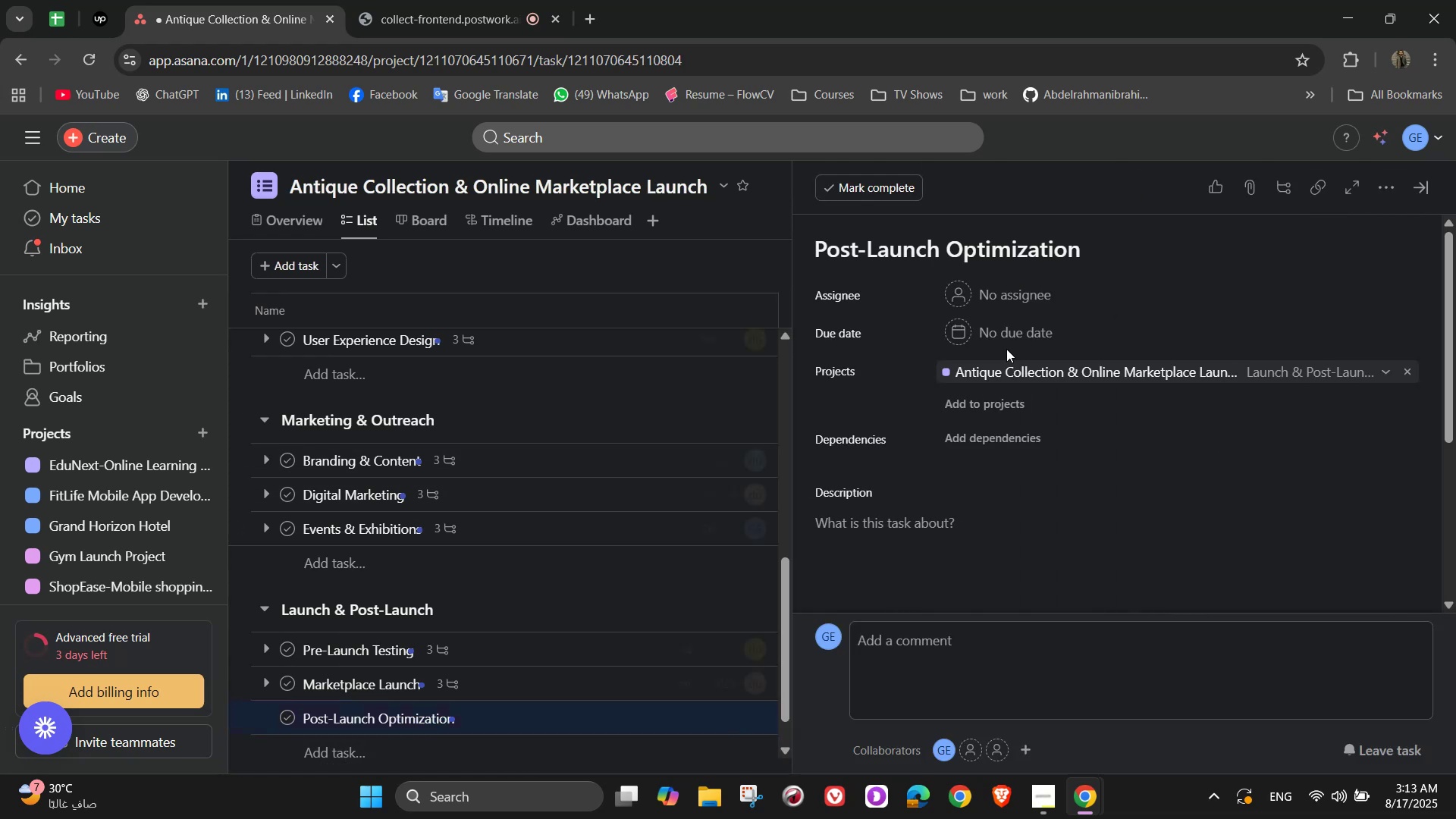 
left_click([1039, 297])
 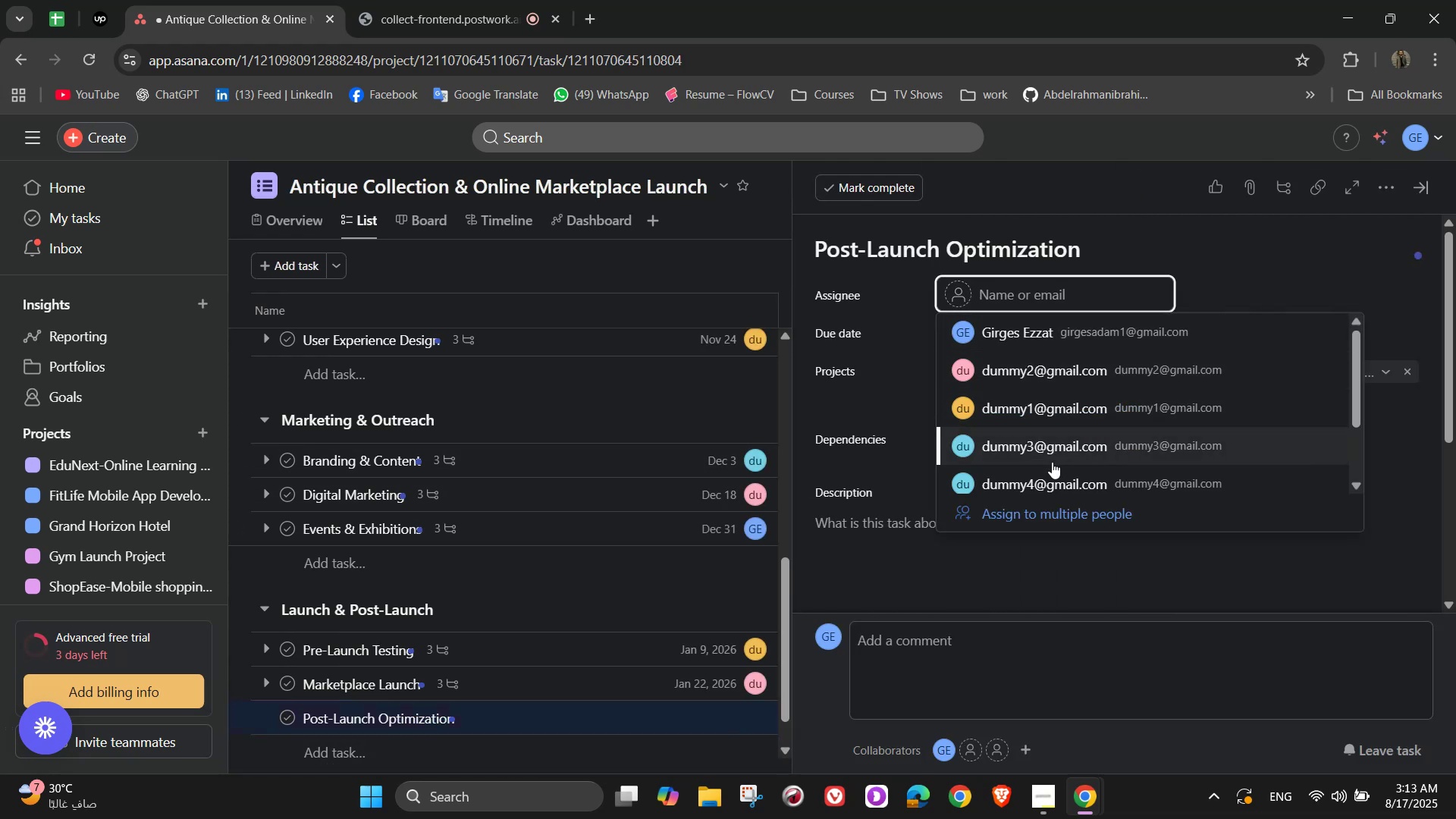 
left_click([1061, 333])
 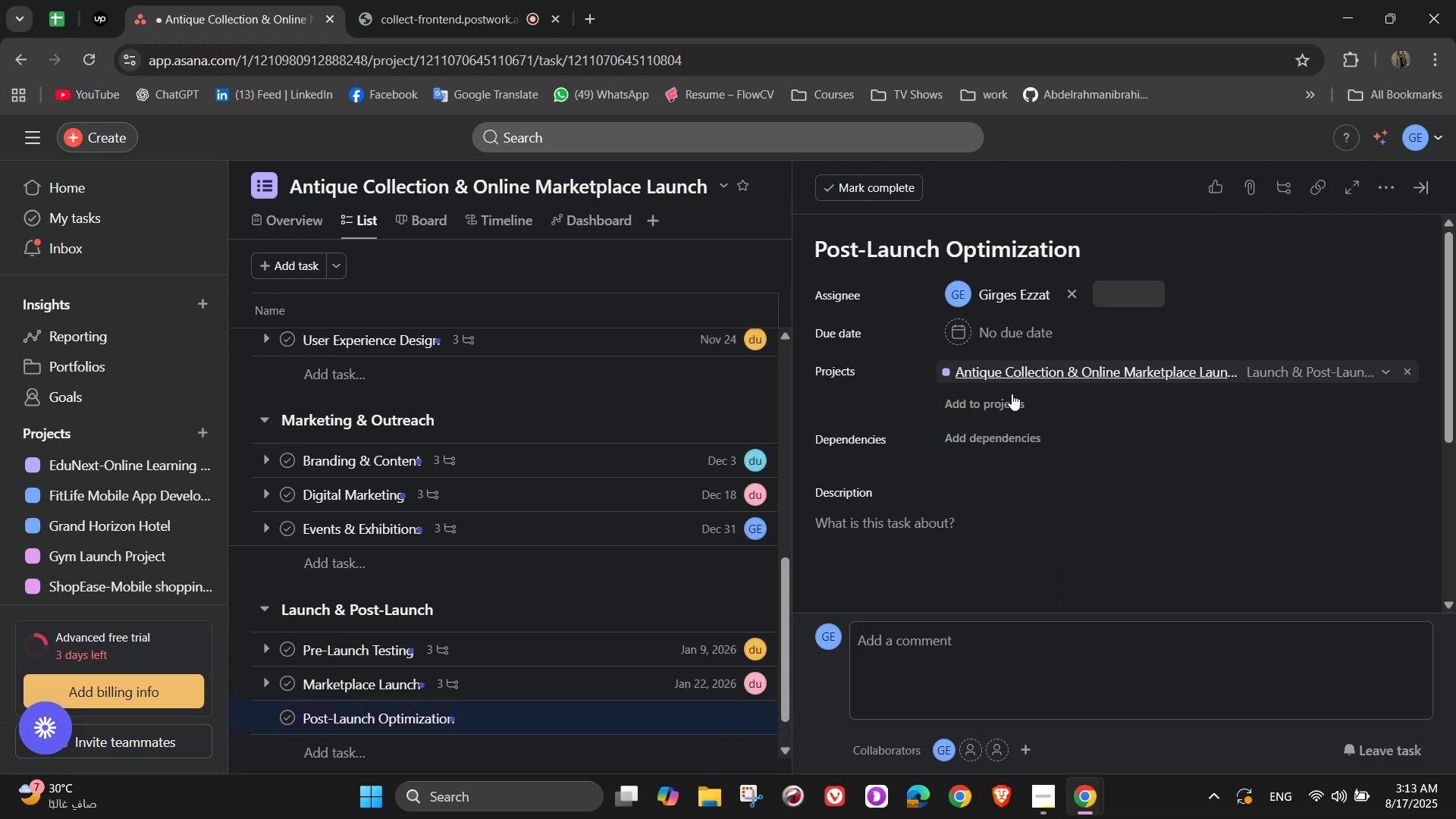 
mouse_move([1018, 359])
 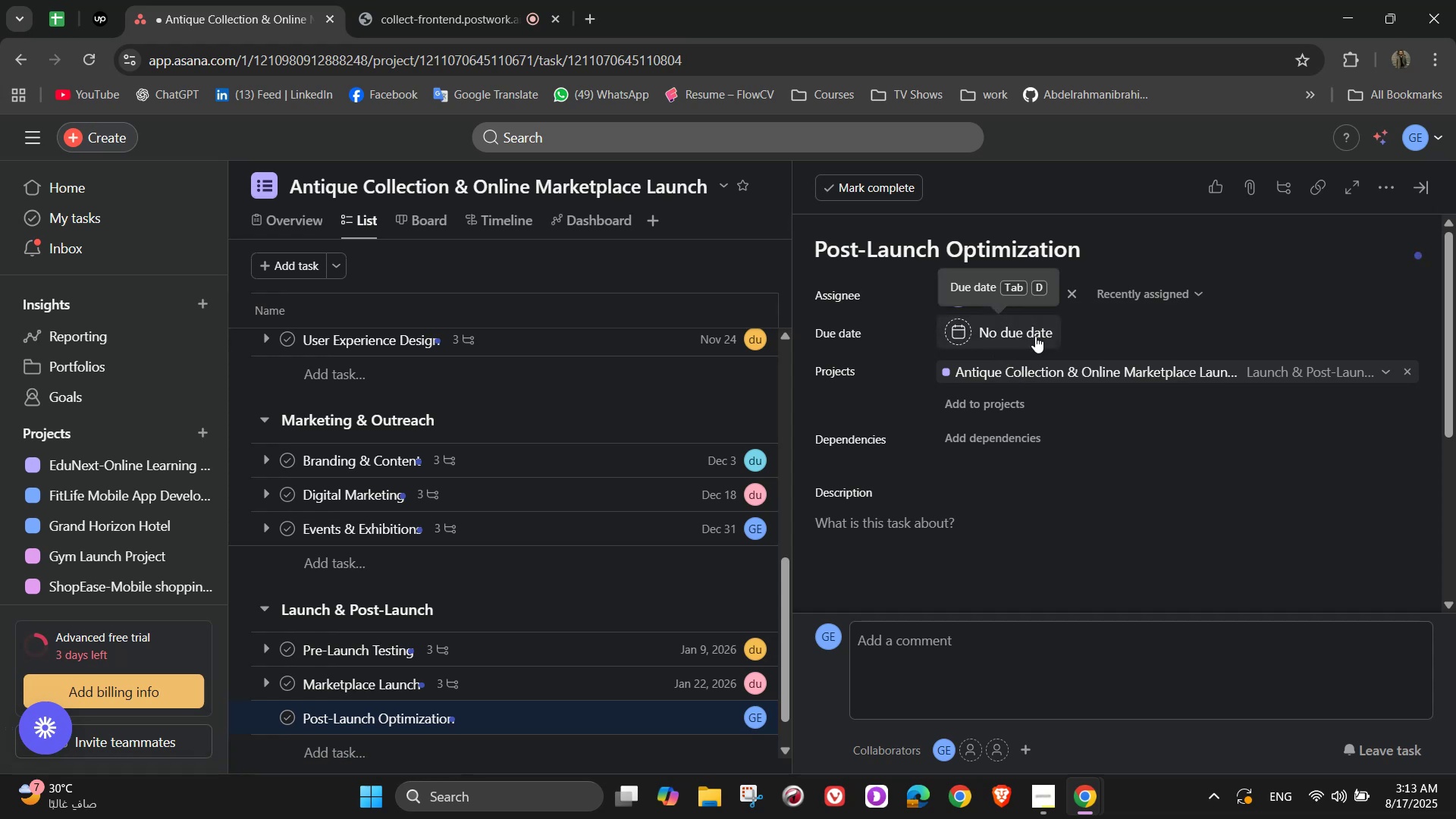 
wait(8.45)
 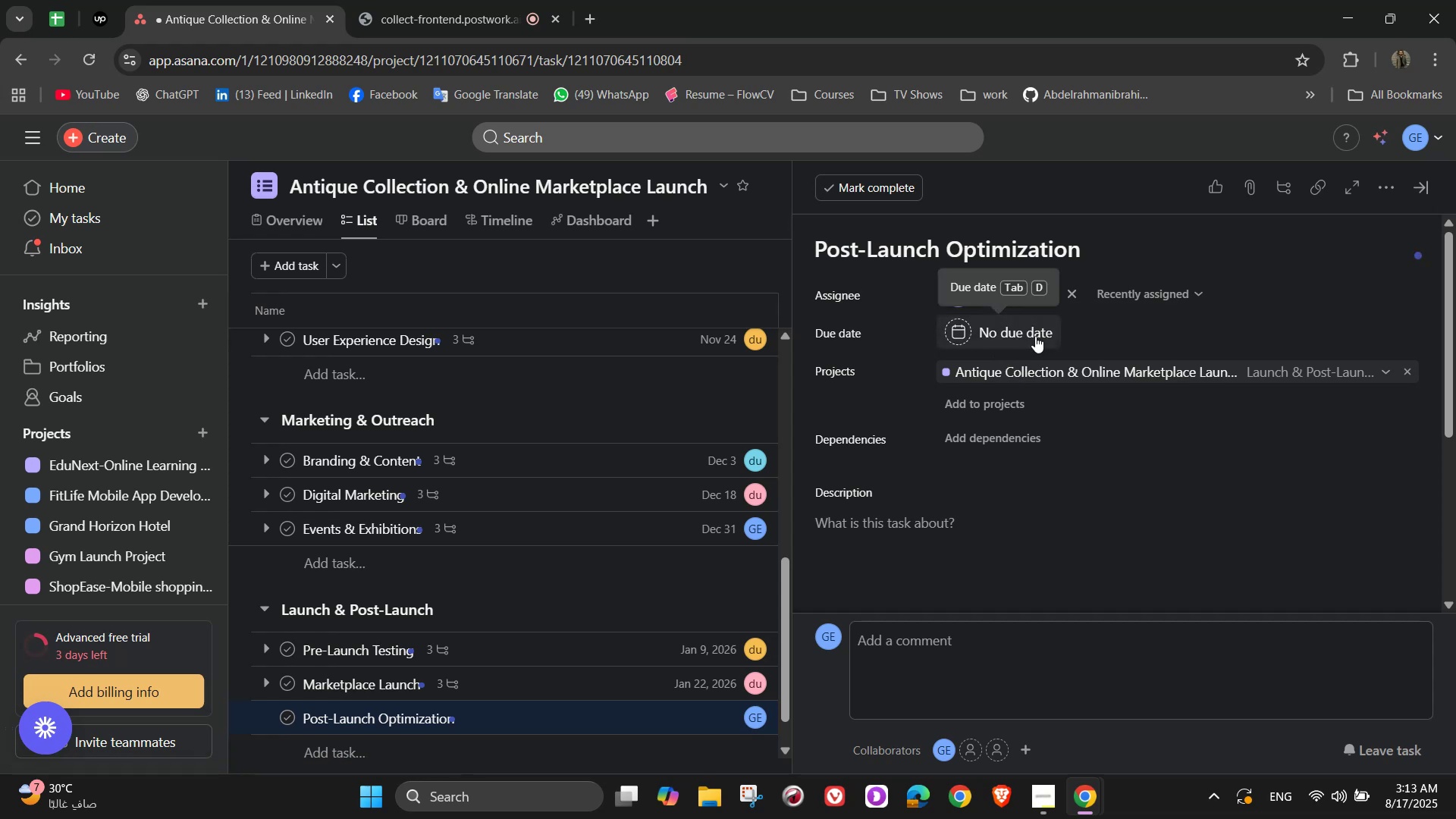 
left_click([1035, 335])
 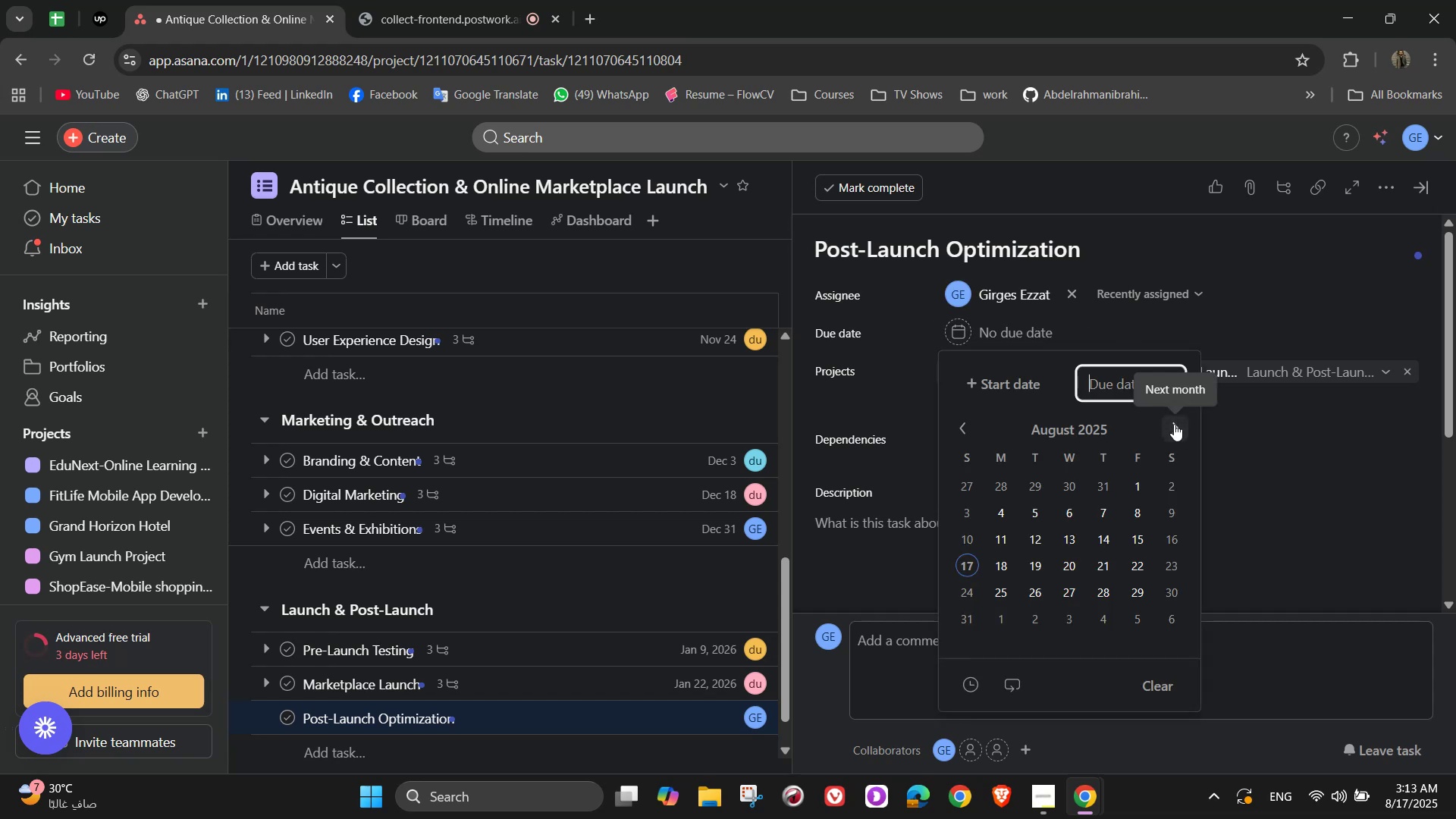 
double_click([1174, 424])
 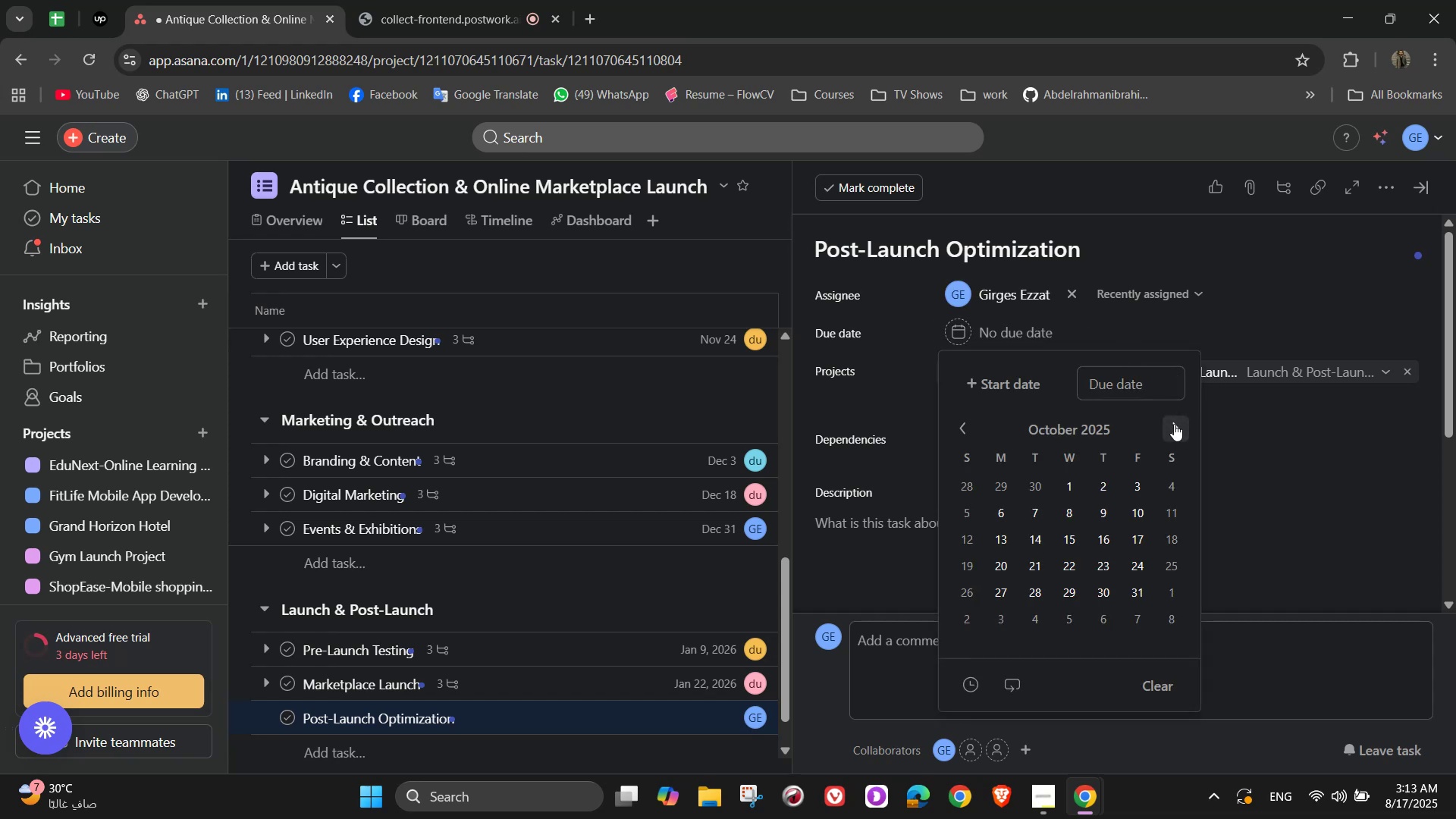 
triple_click([1174, 424])
 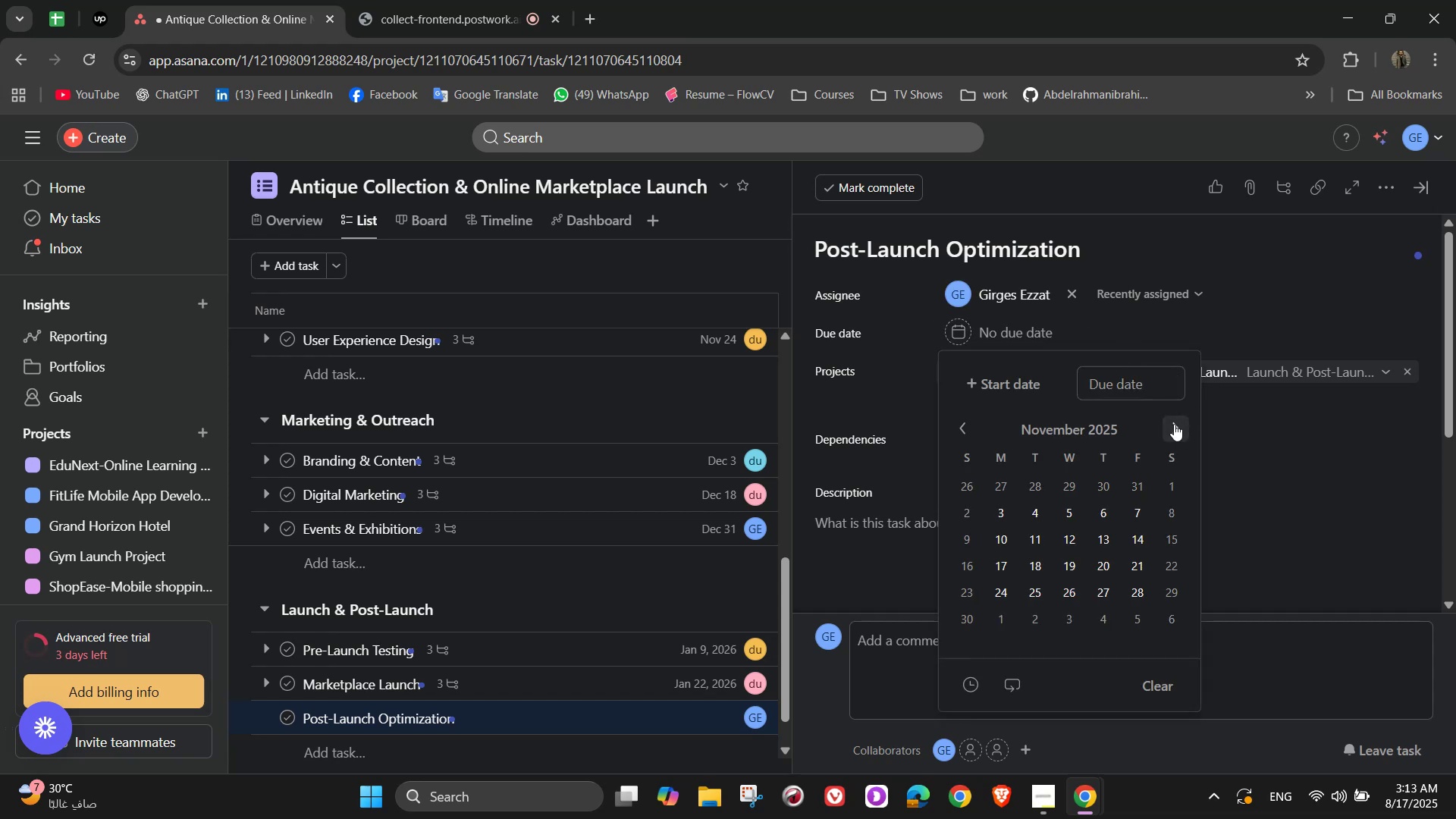 
triple_click([1174, 424])
 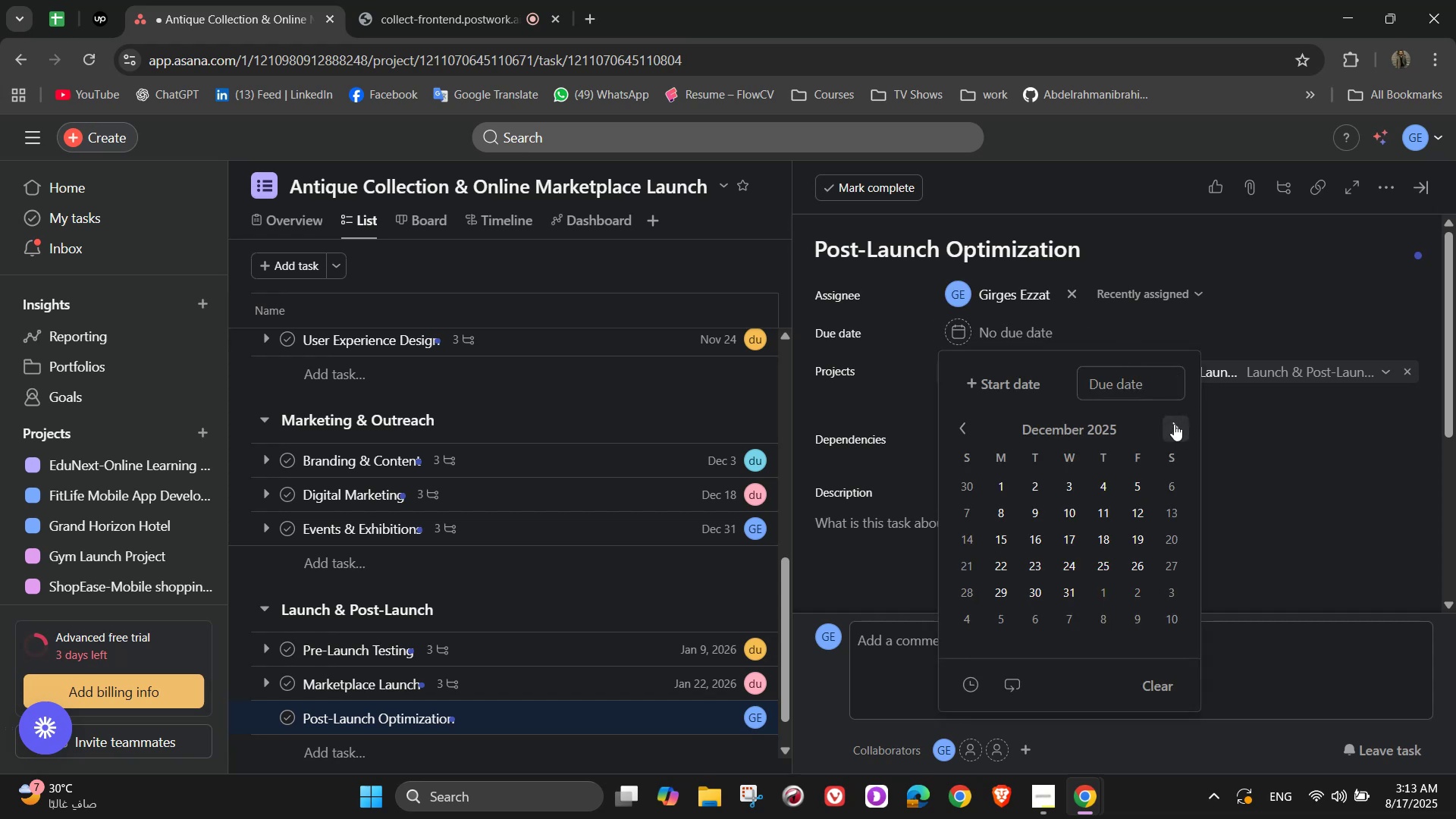 
triple_click([1174, 424])
 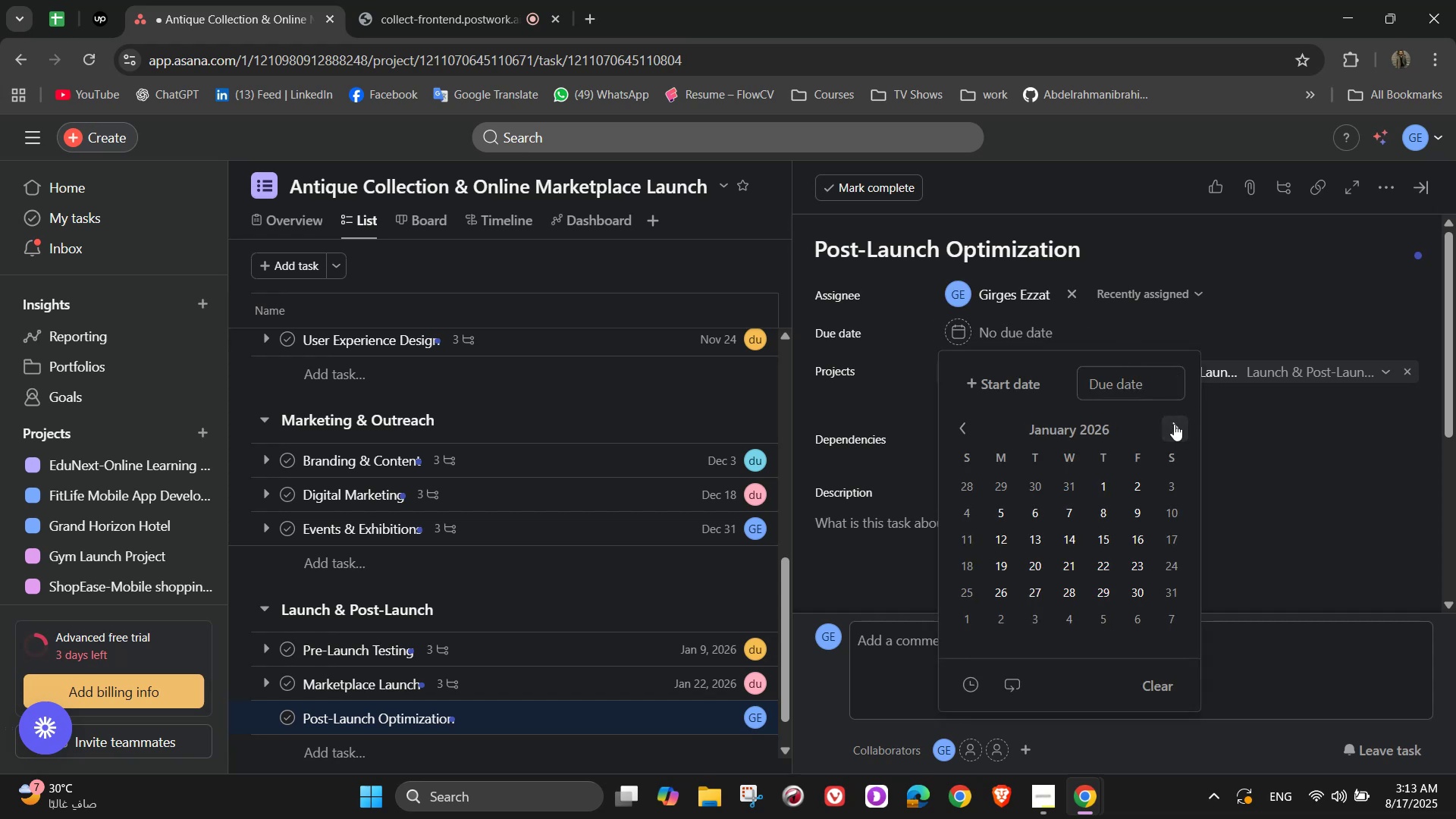 
triple_click([1174, 424])
 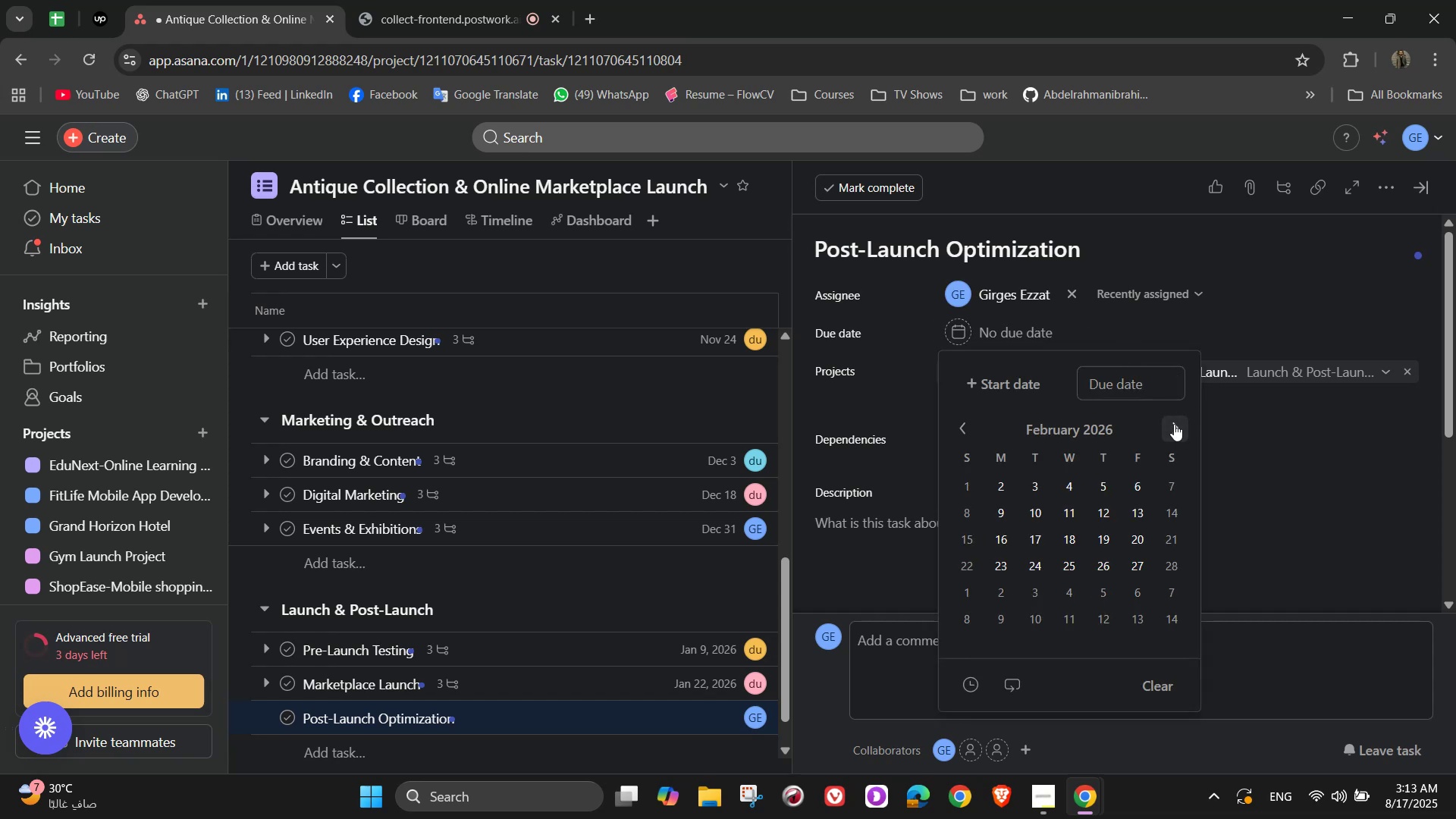 
triple_click([1174, 424])
 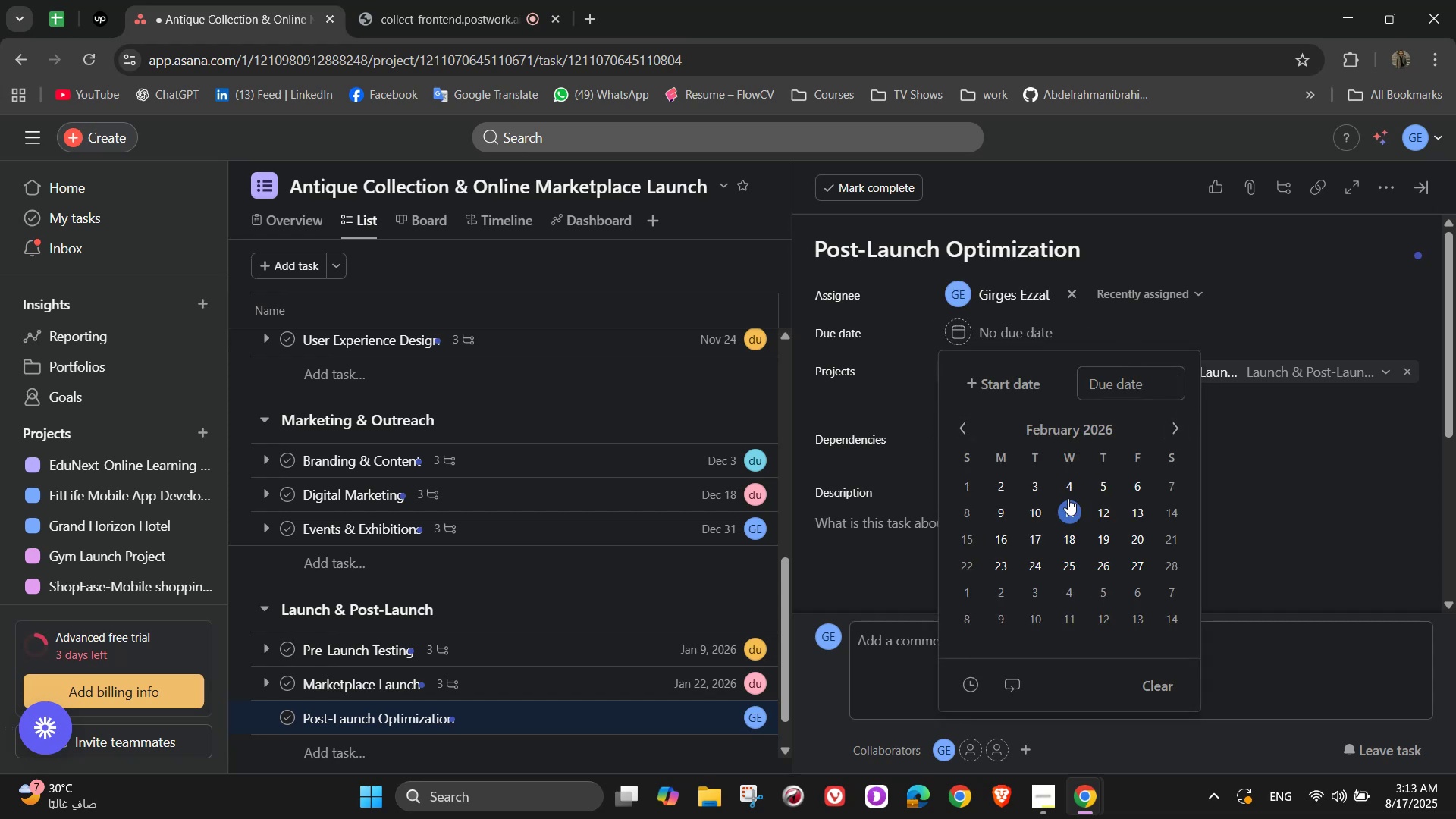 
left_click([964, 482])
 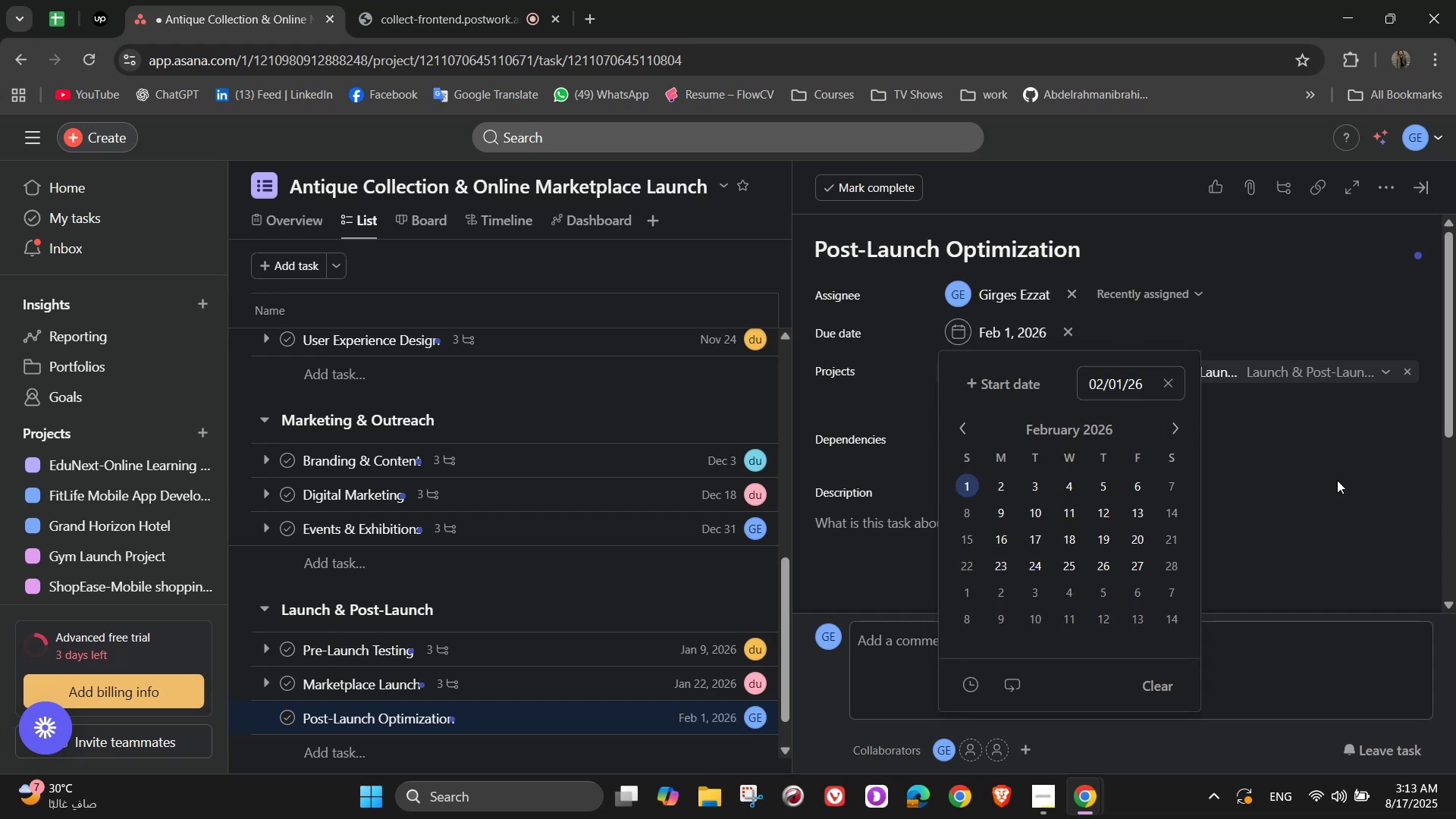 
left_click([1380, 458])
 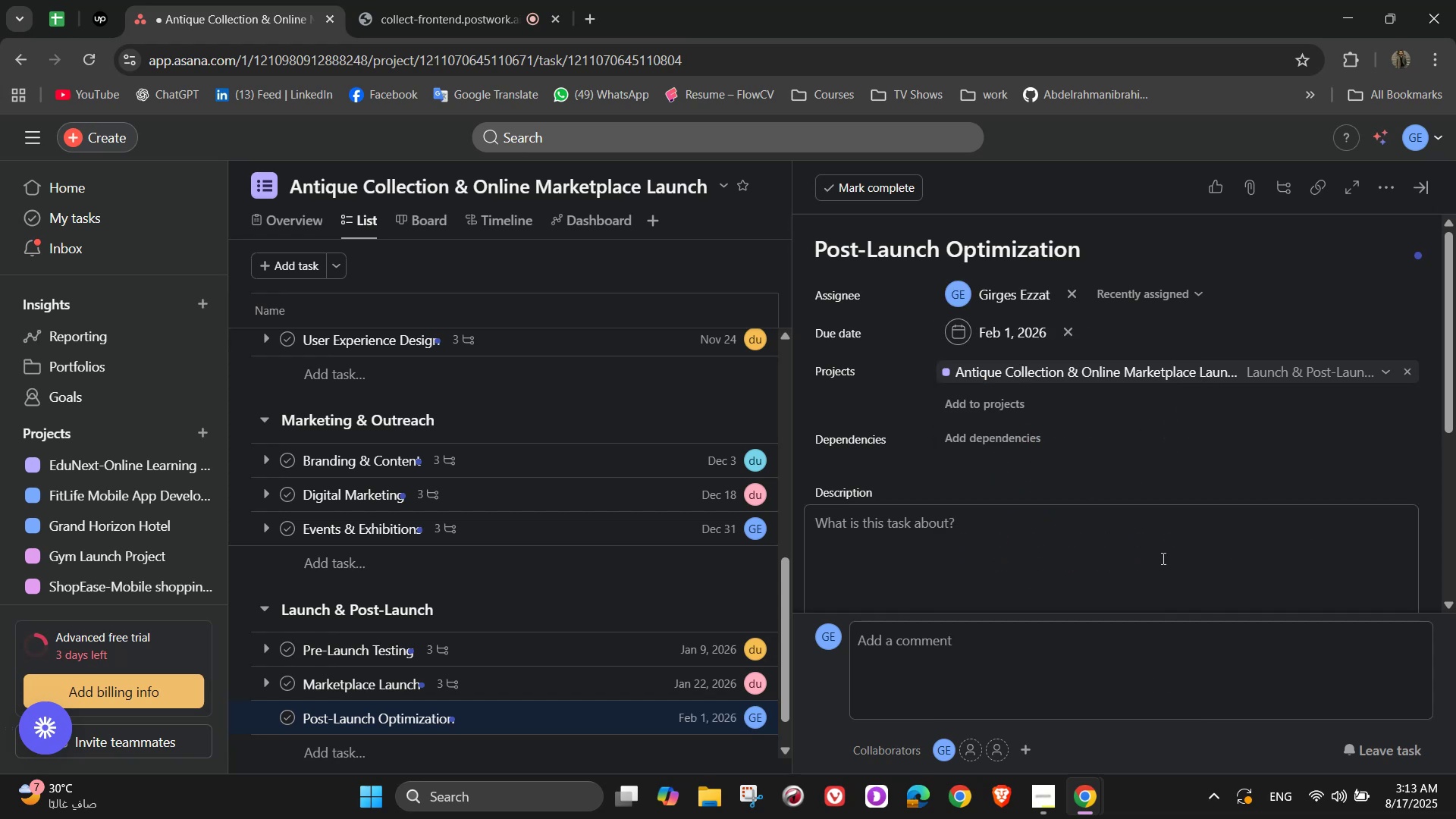 
left_click([1120, 573])
 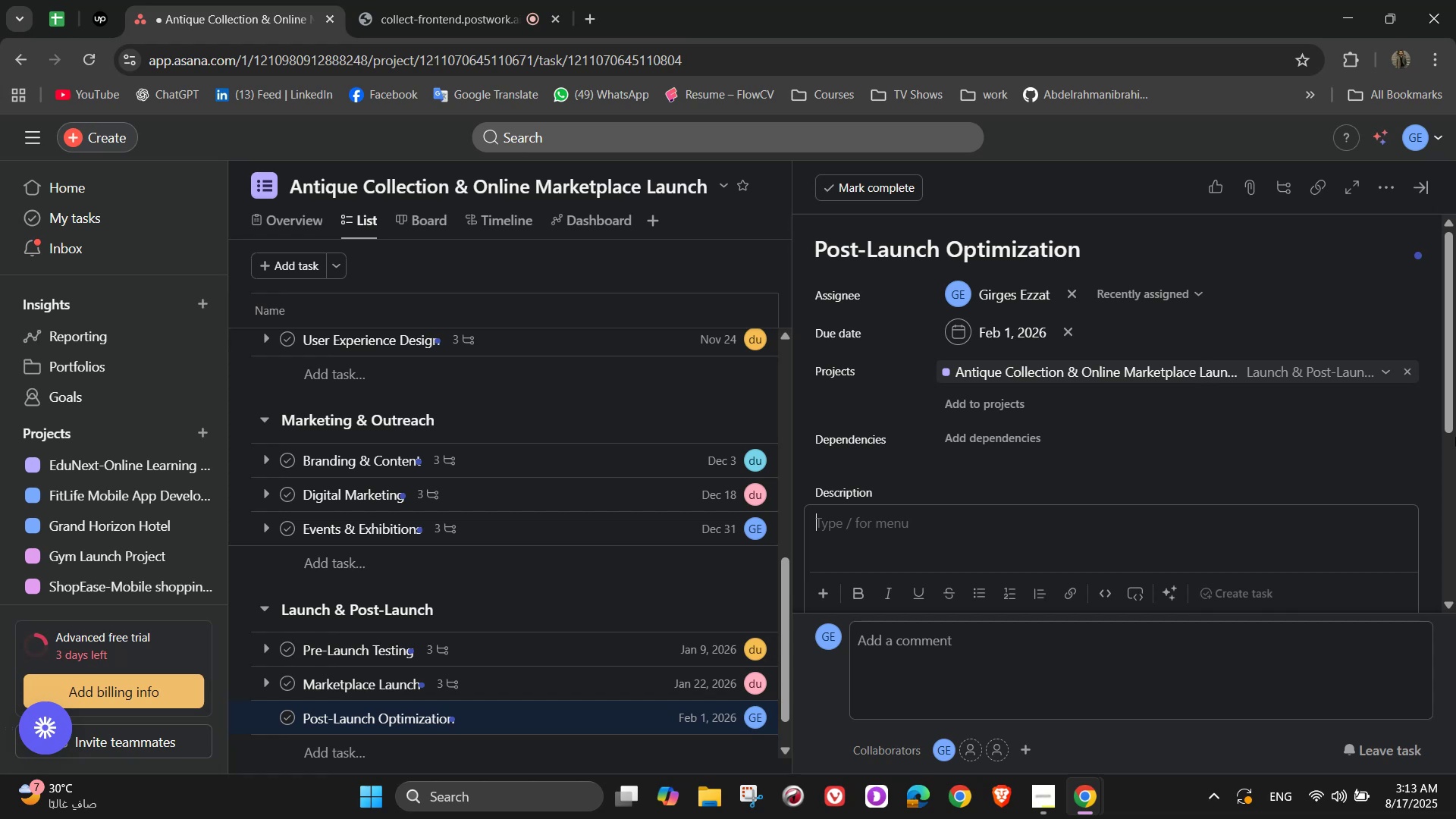 
wait(6.83)
 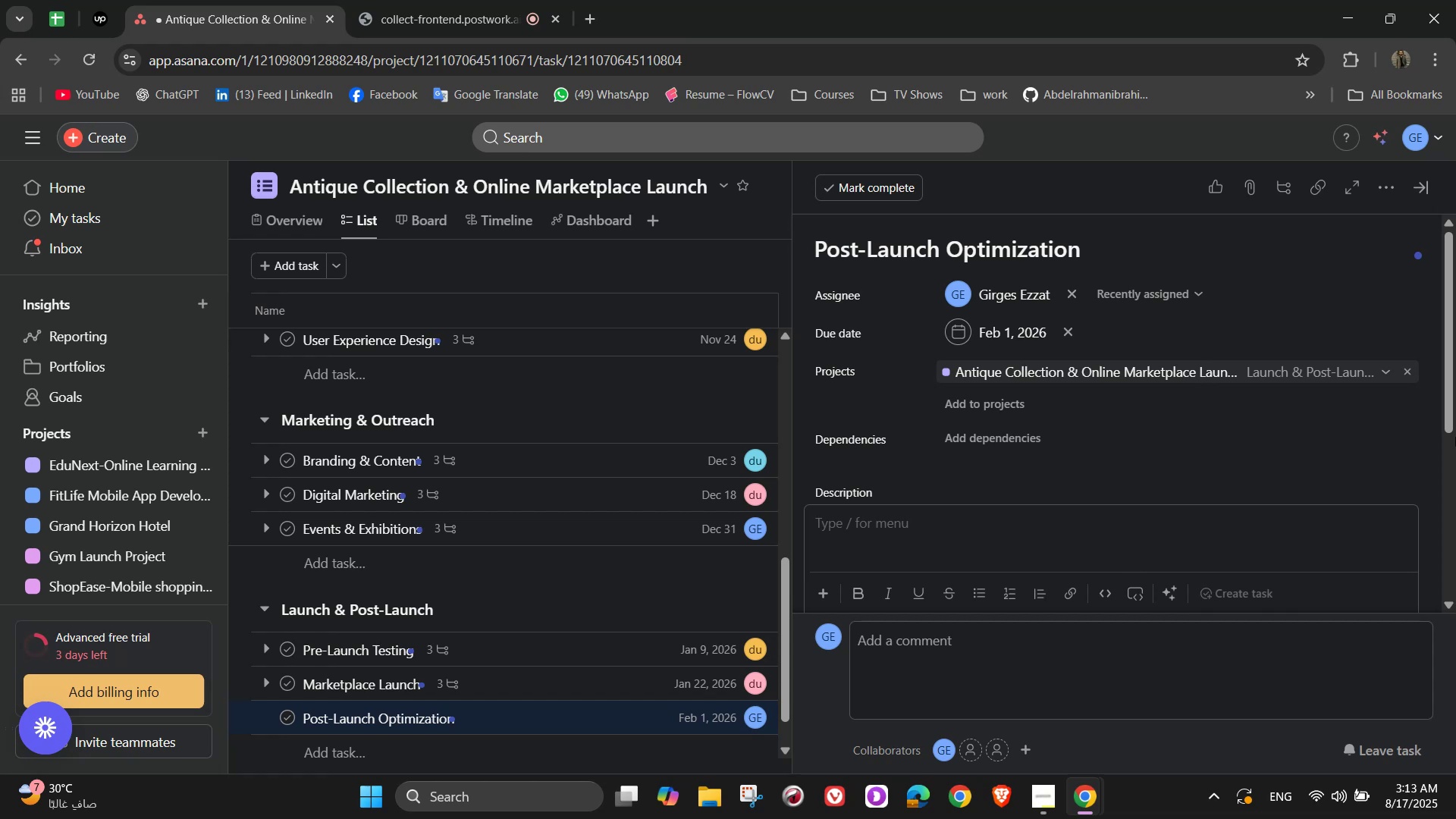 
type(Refine operationa)
key(Backspace)
type(s)
 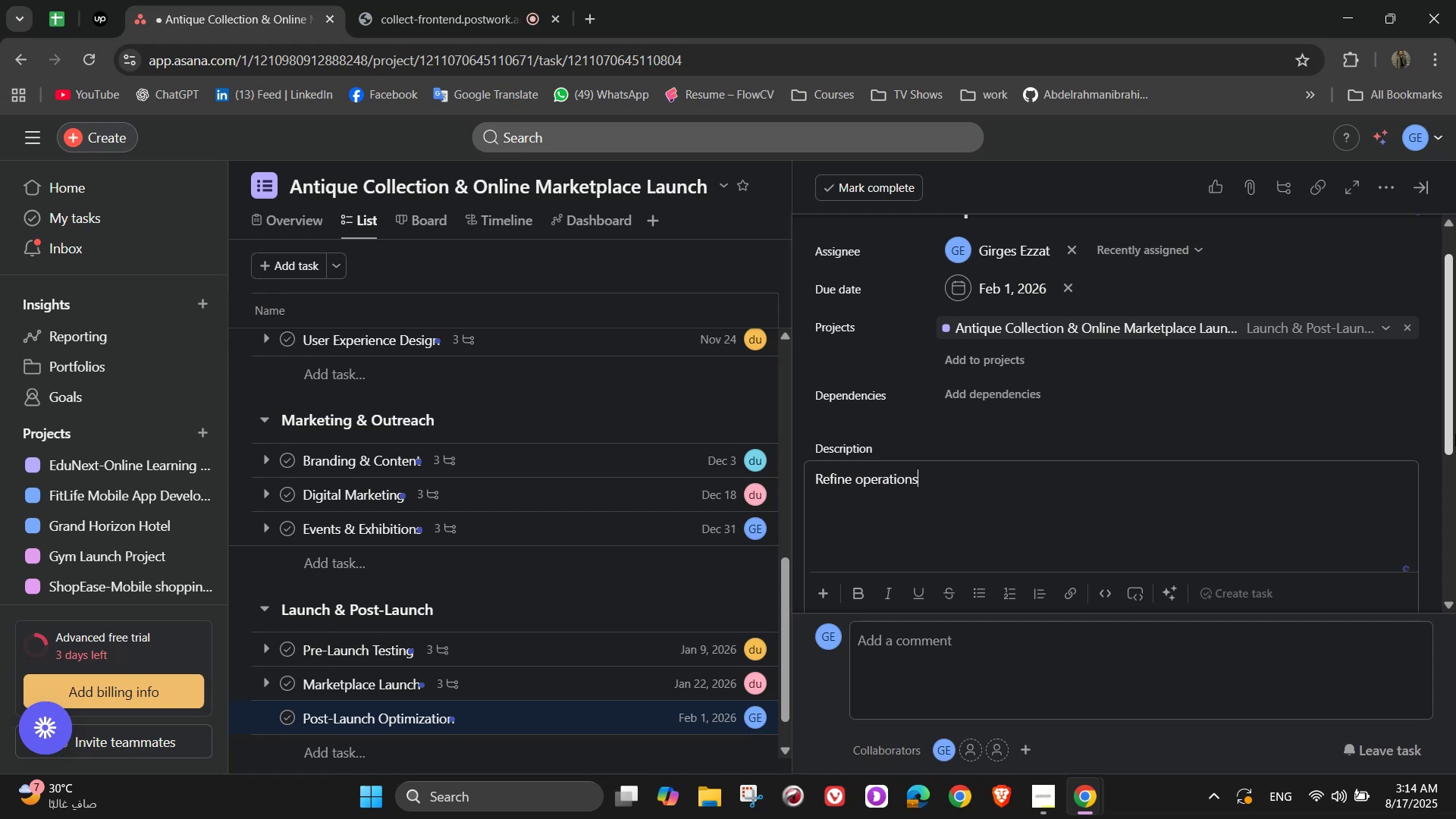 
wait(7.27)
 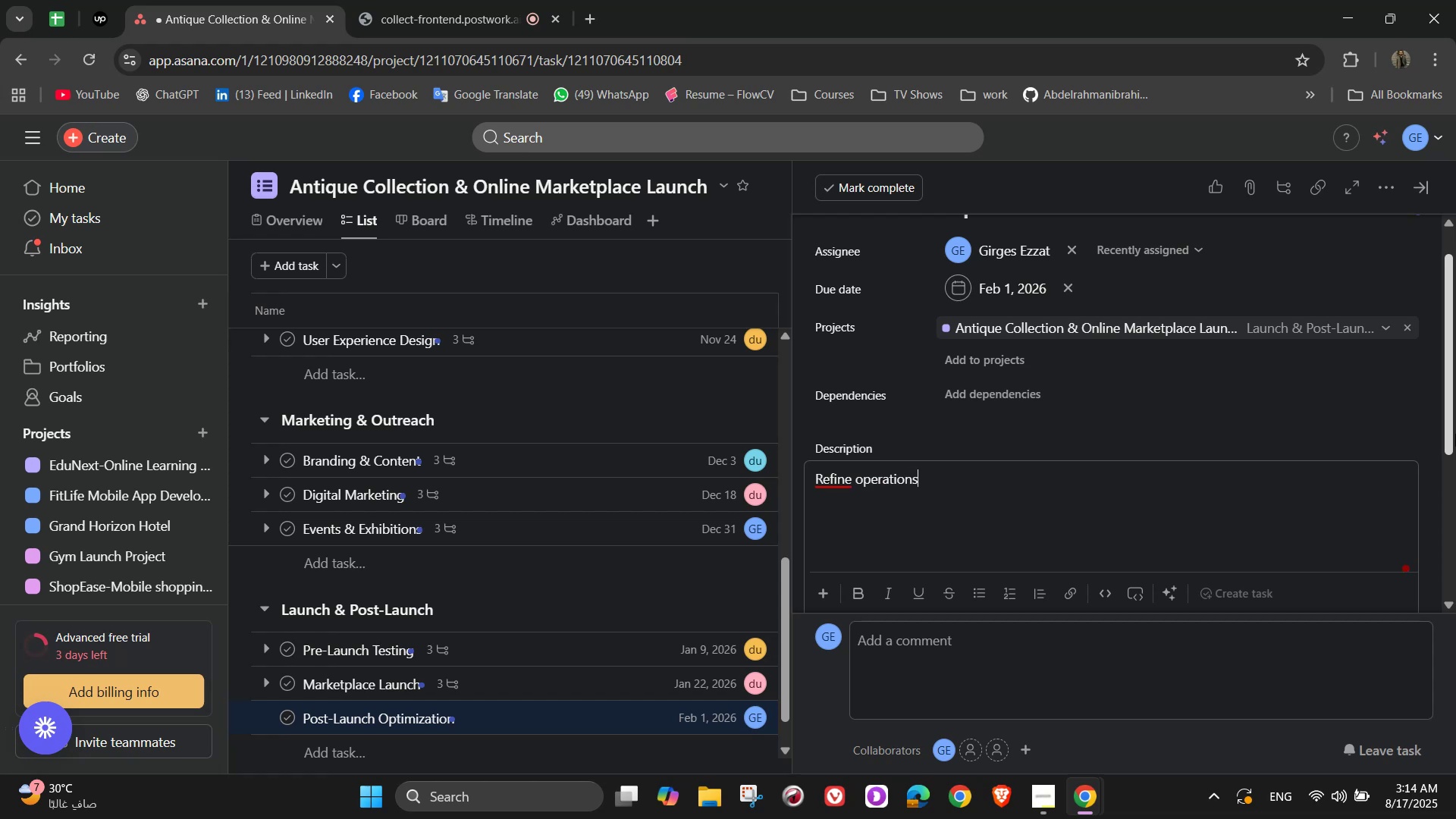 
type( based on initia;)
key(Backspace)
type( )
key(Backspace)
key(Backspace)
type(al customer feedback)
 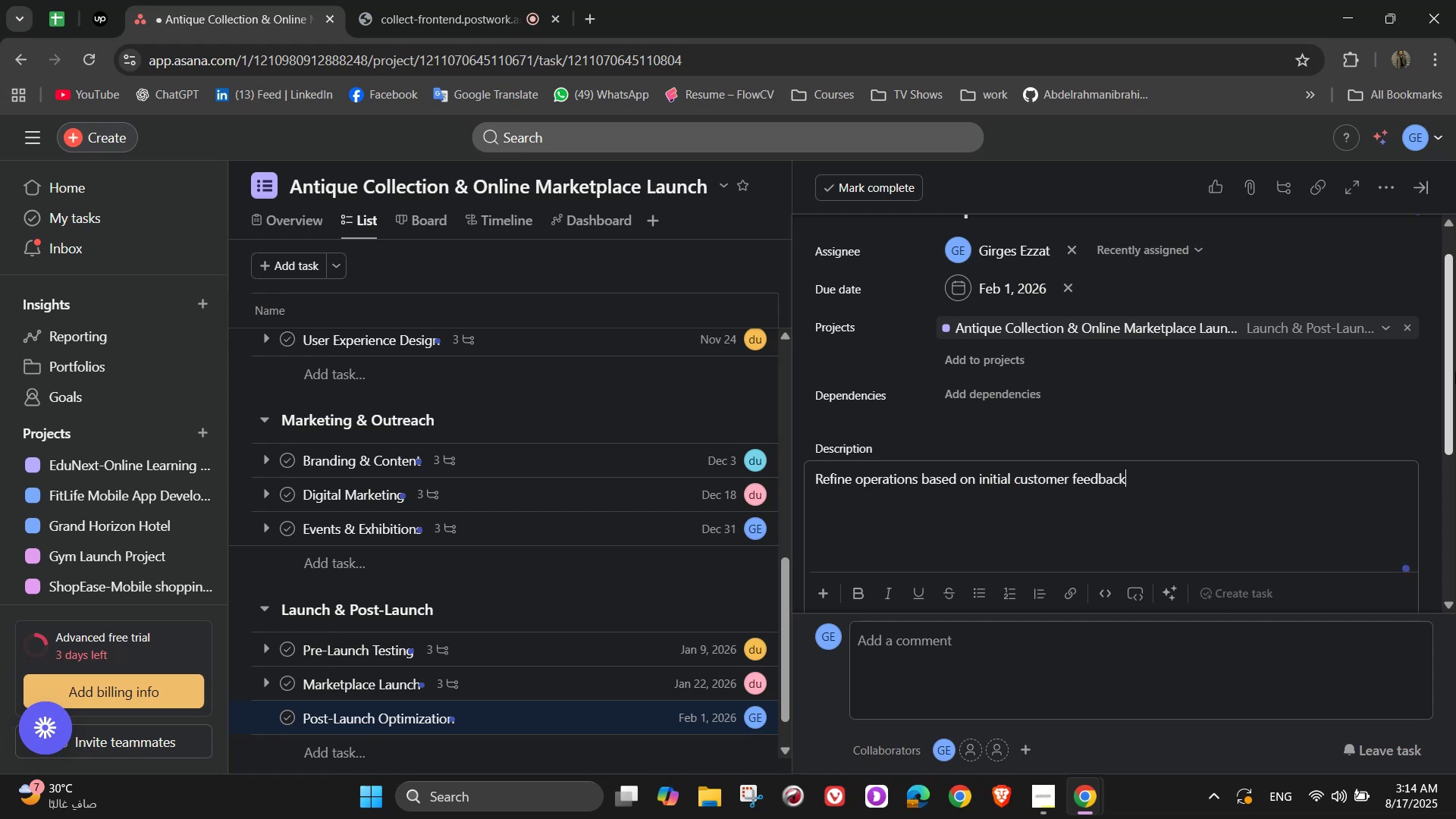 
scroll: coordinate [1219, 355], scroll_direction: down, amount: 4.0
 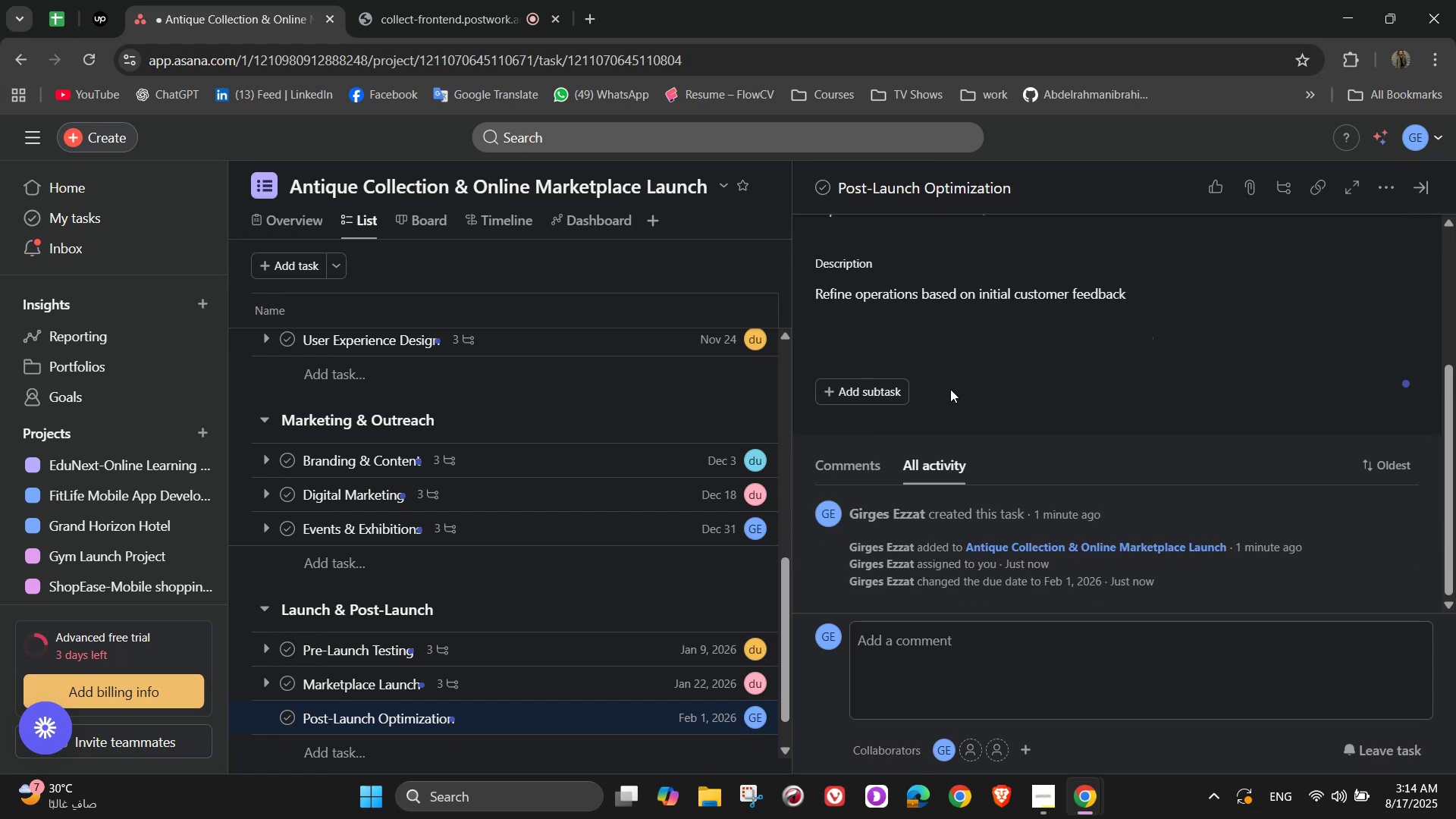 
double_click([872, 384])
 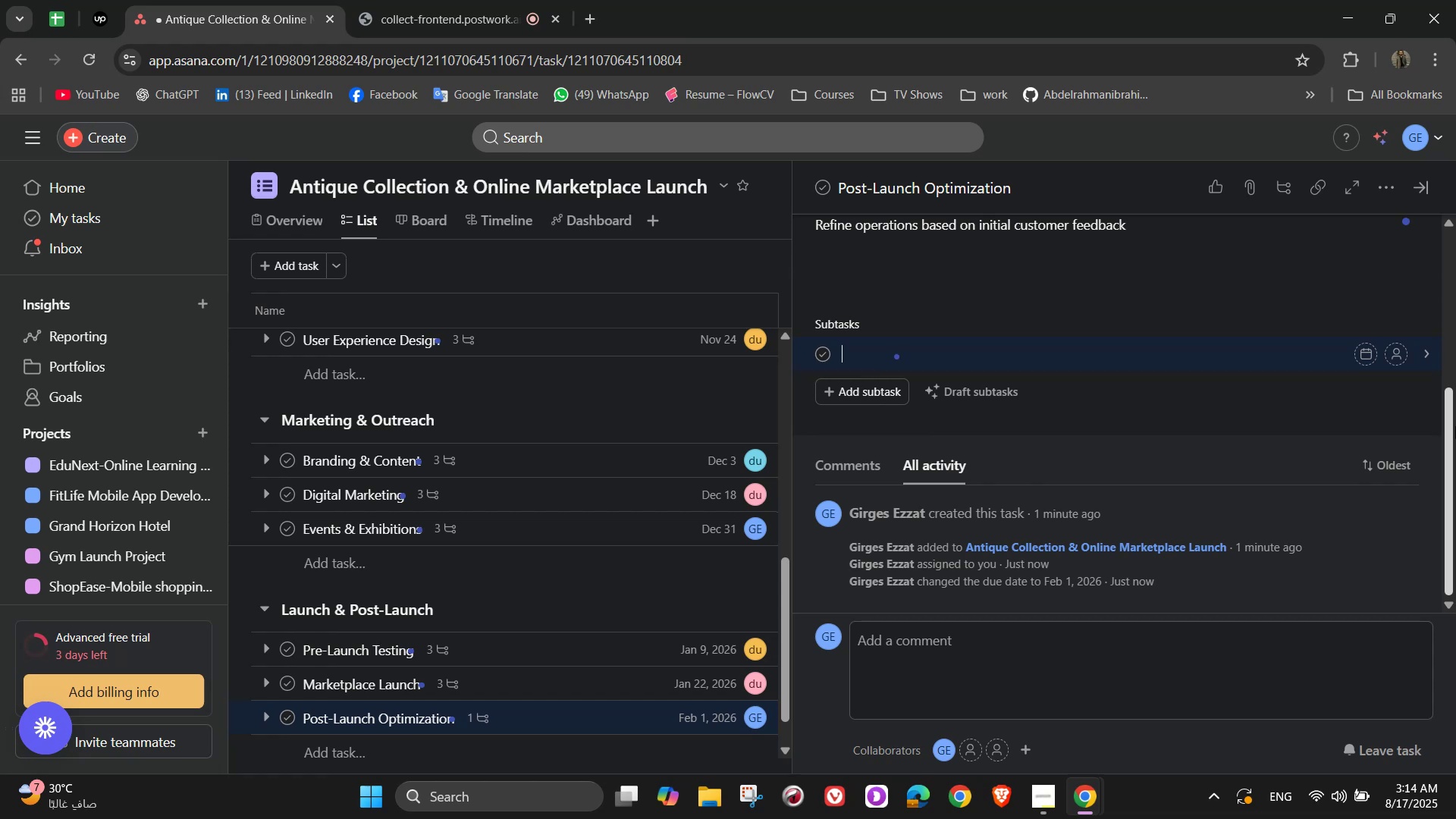 
wait(5.07)
 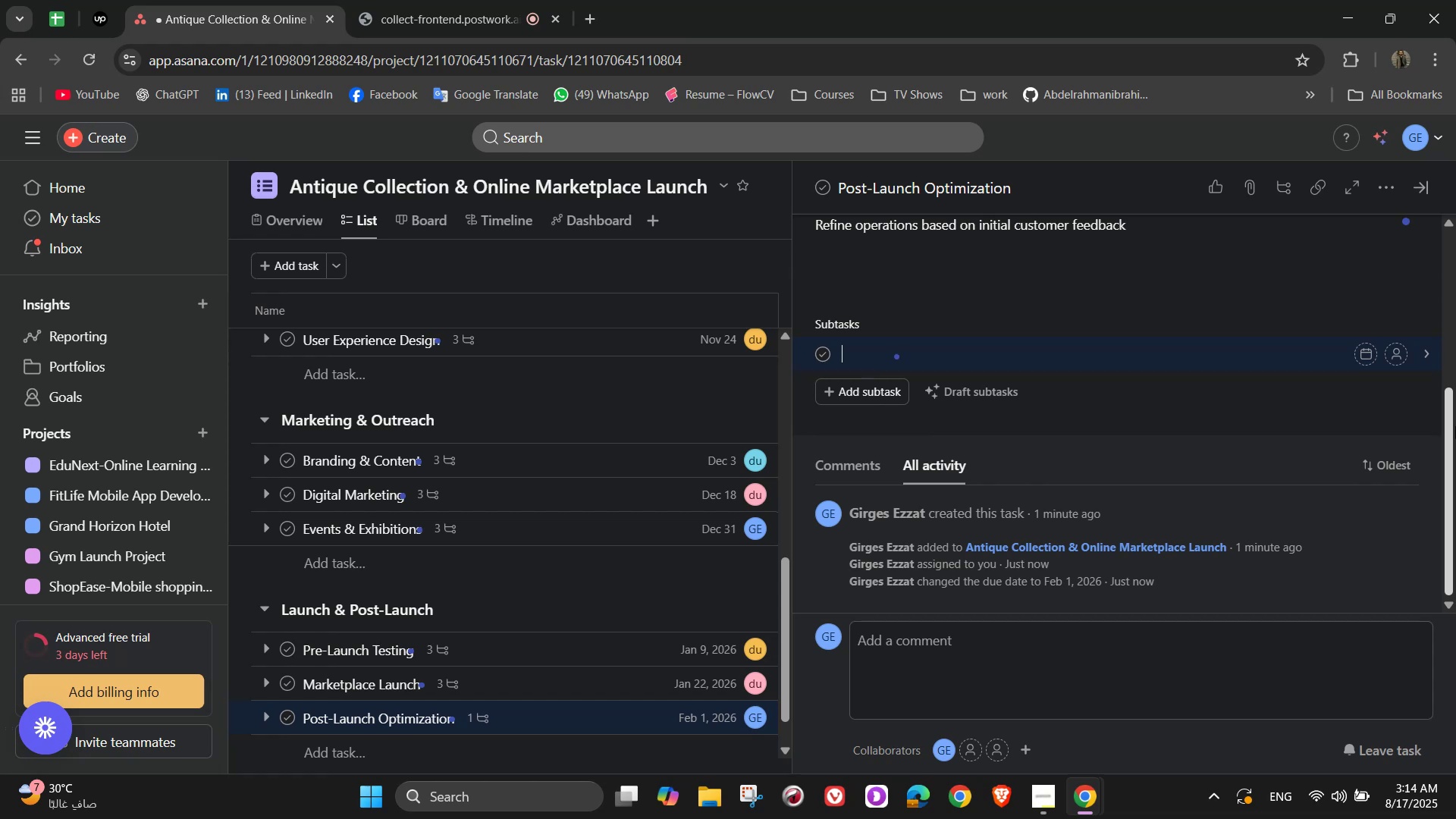 
left_click([402, 0])
 